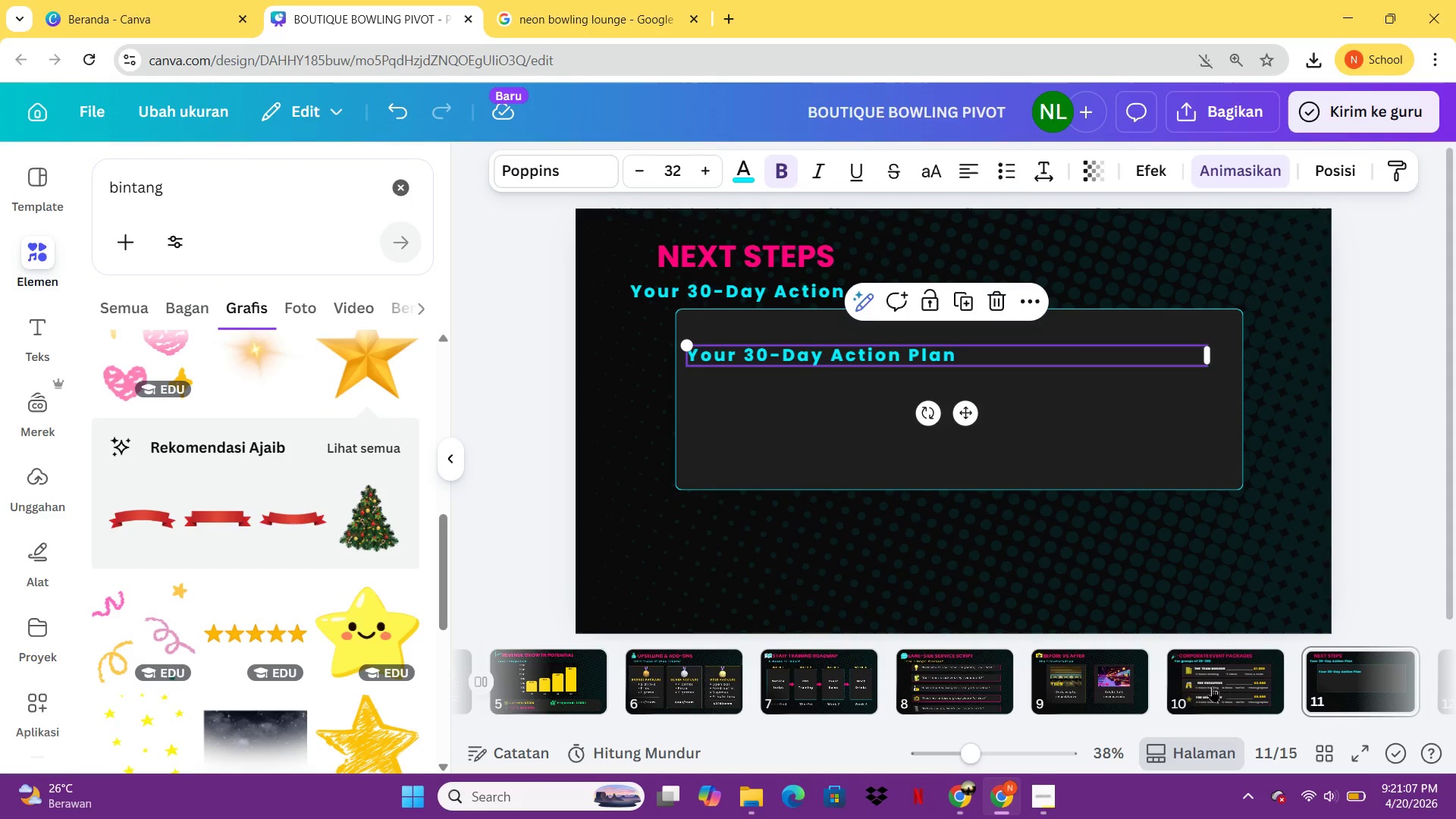 
left_click([1213, 687])
 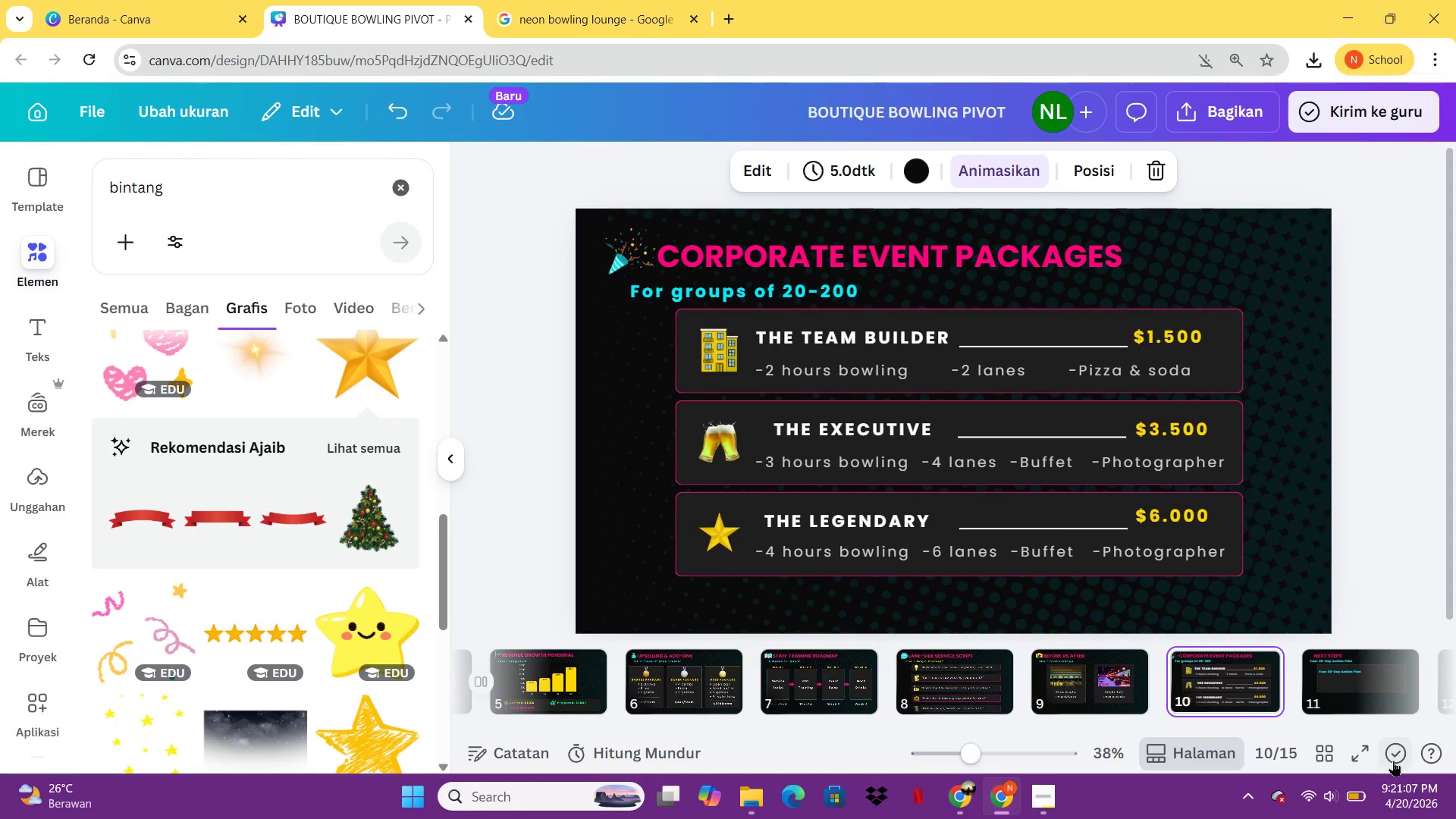 
left_click([1371, 761])
 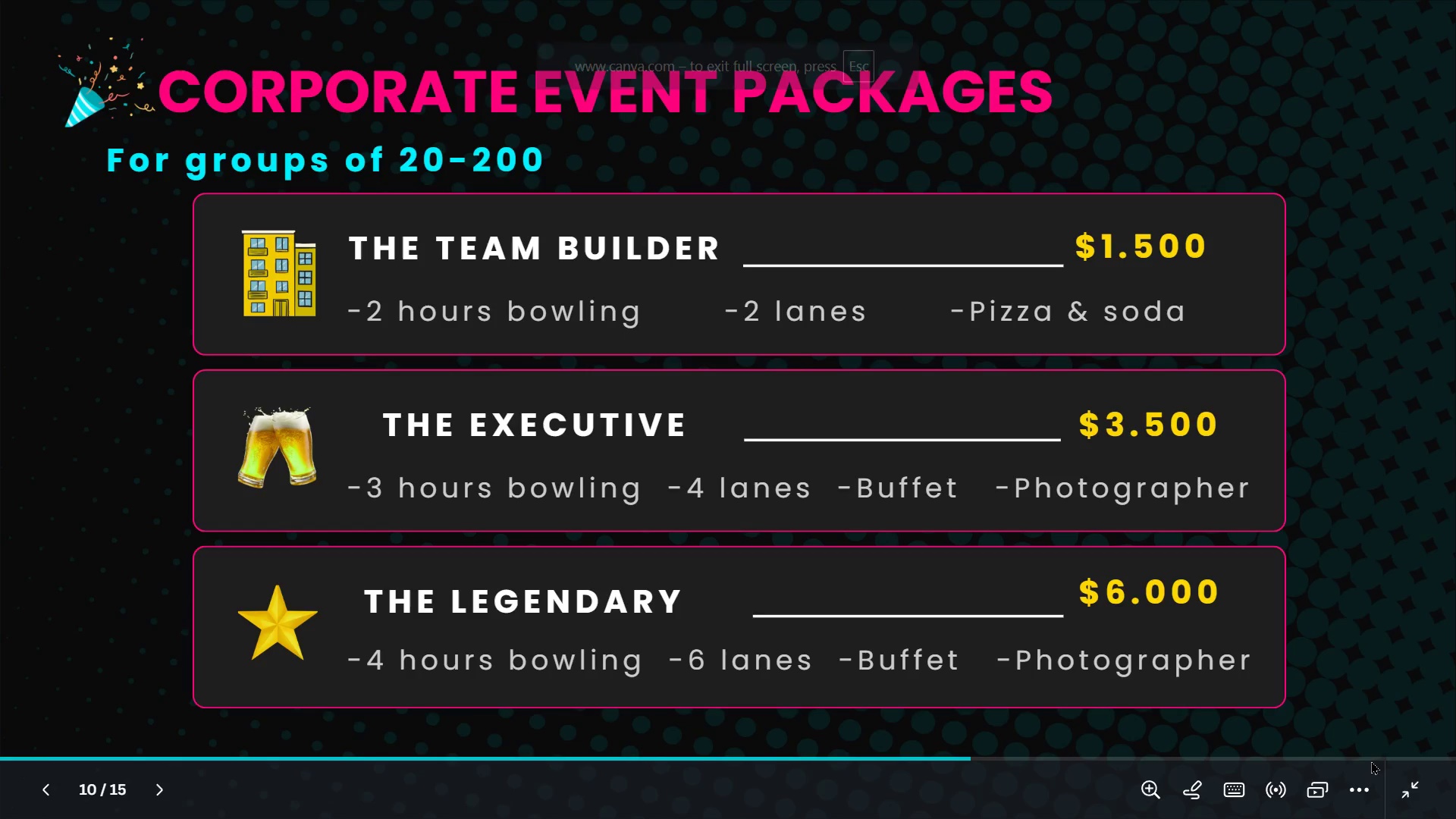 
wait(5.75)
 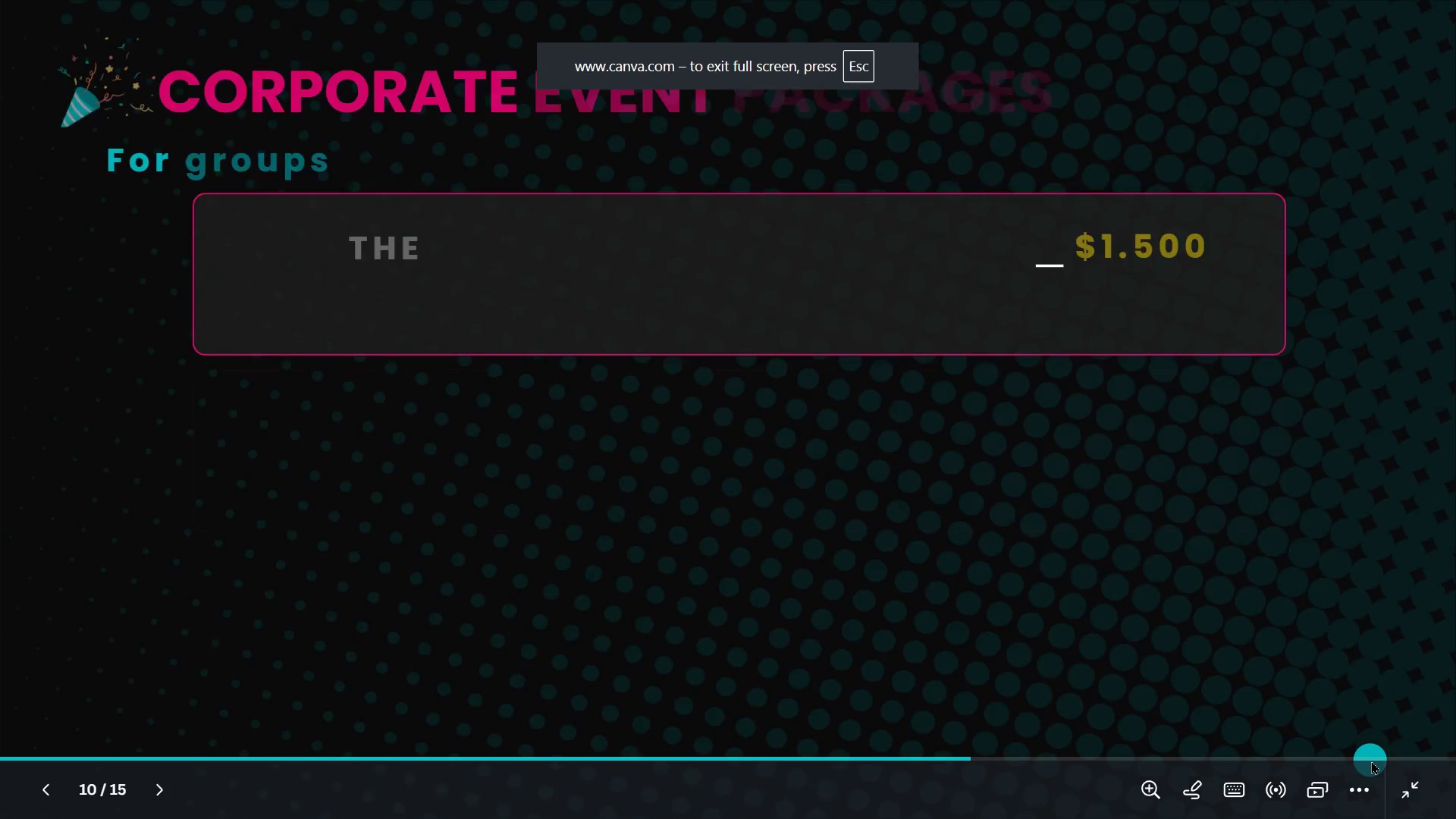 
key(Escape)
 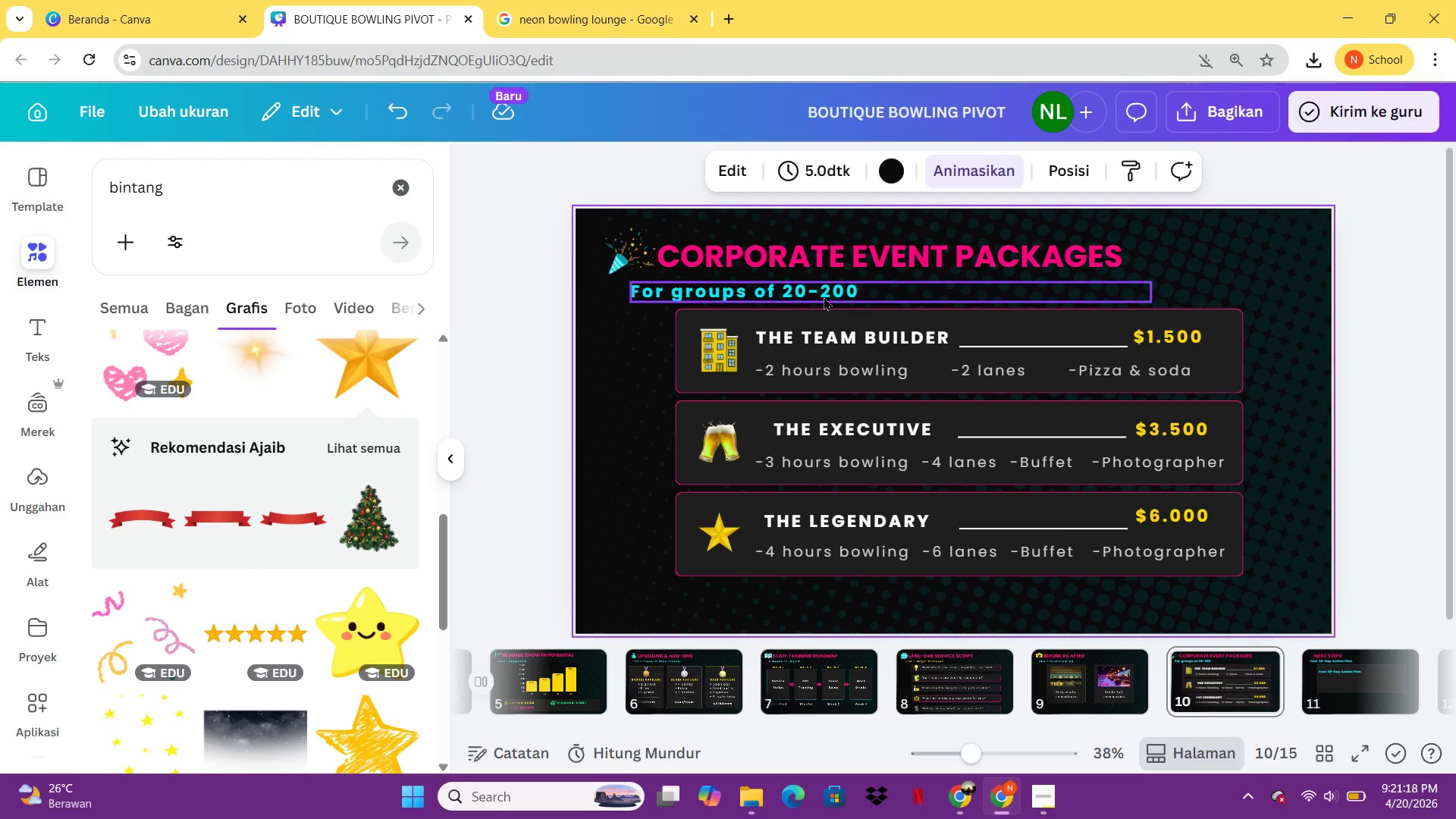 
wait(5.73)
 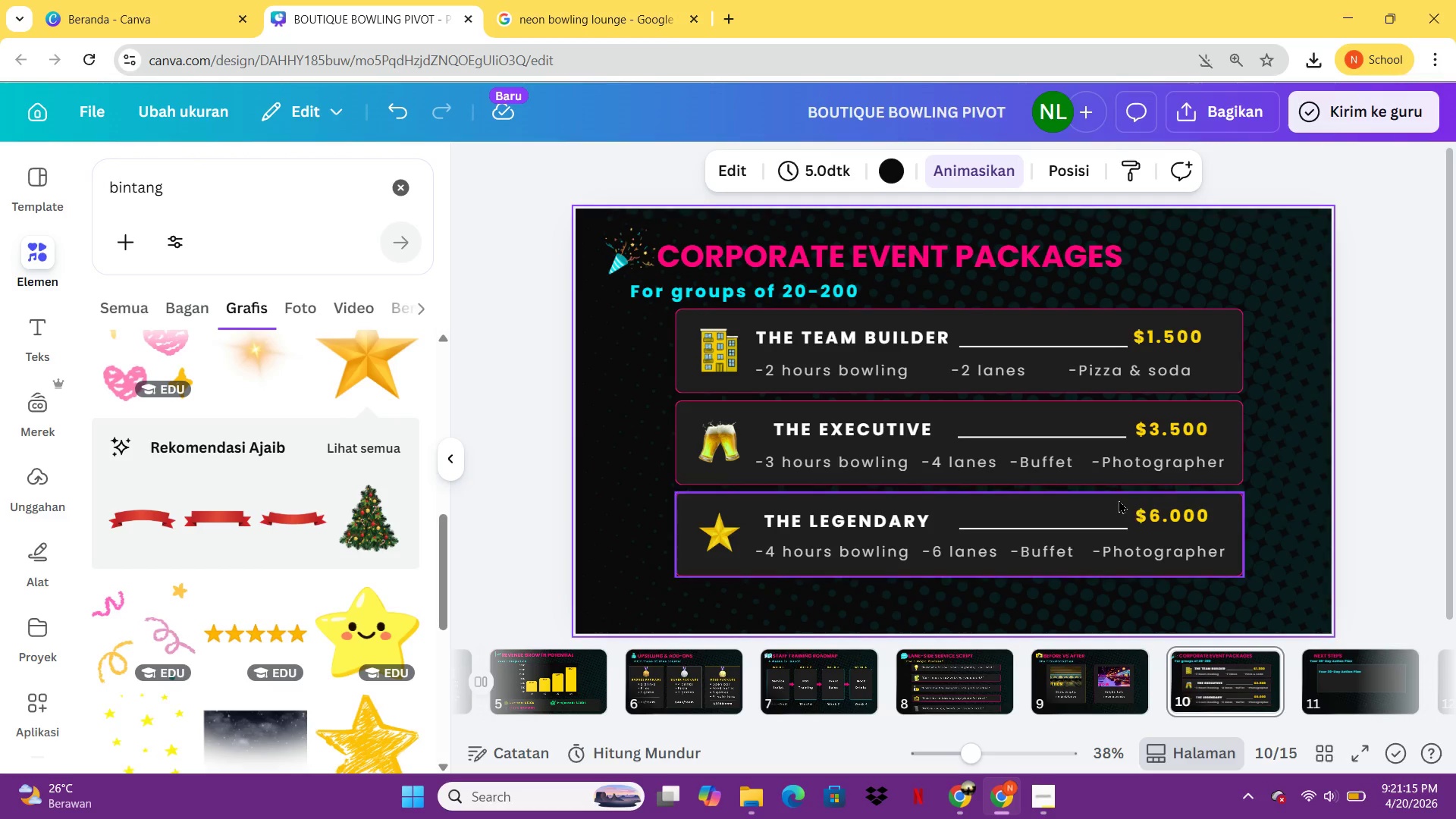 
left_click([1351, 673])
 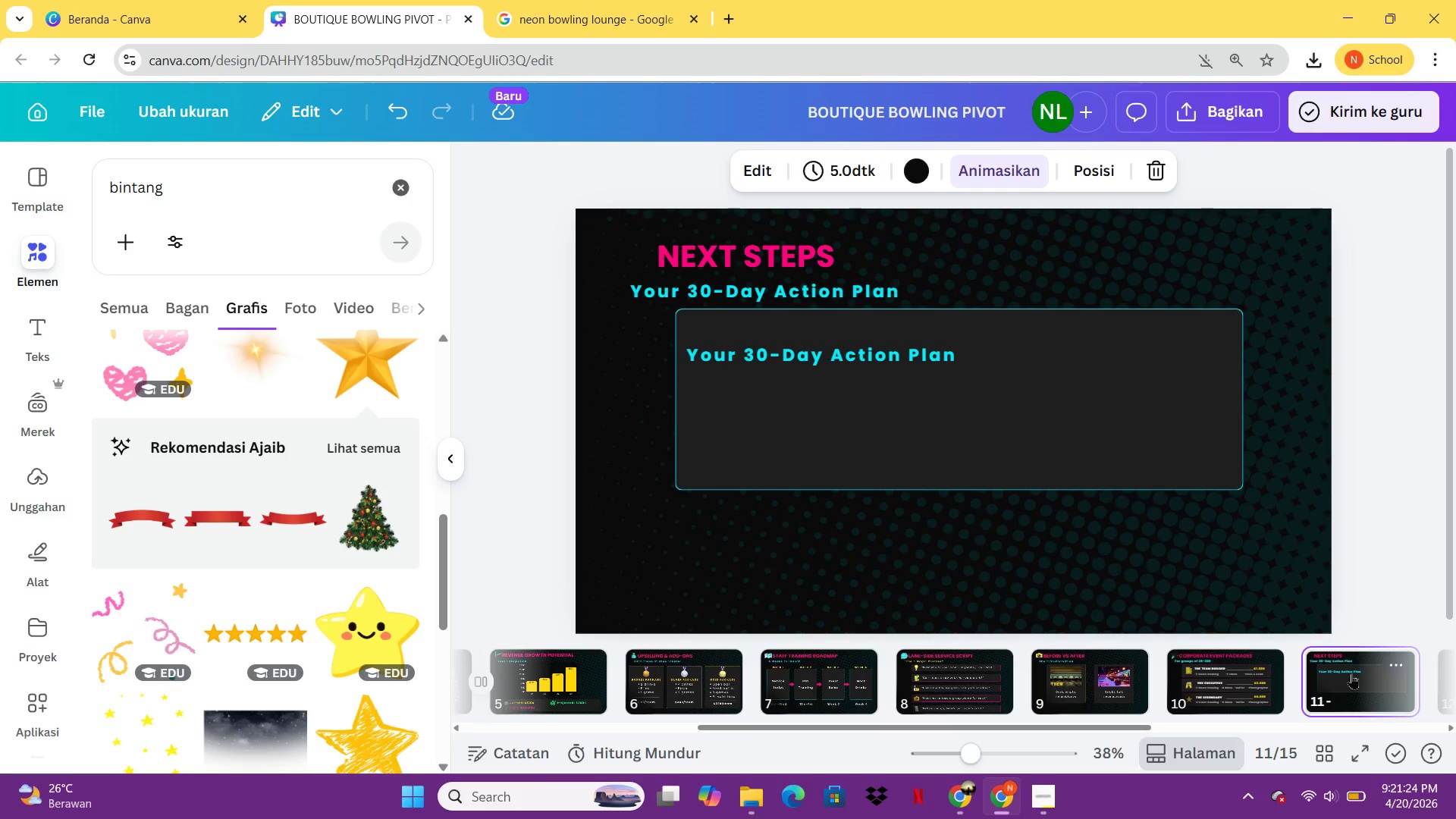 
wait(9.55)
 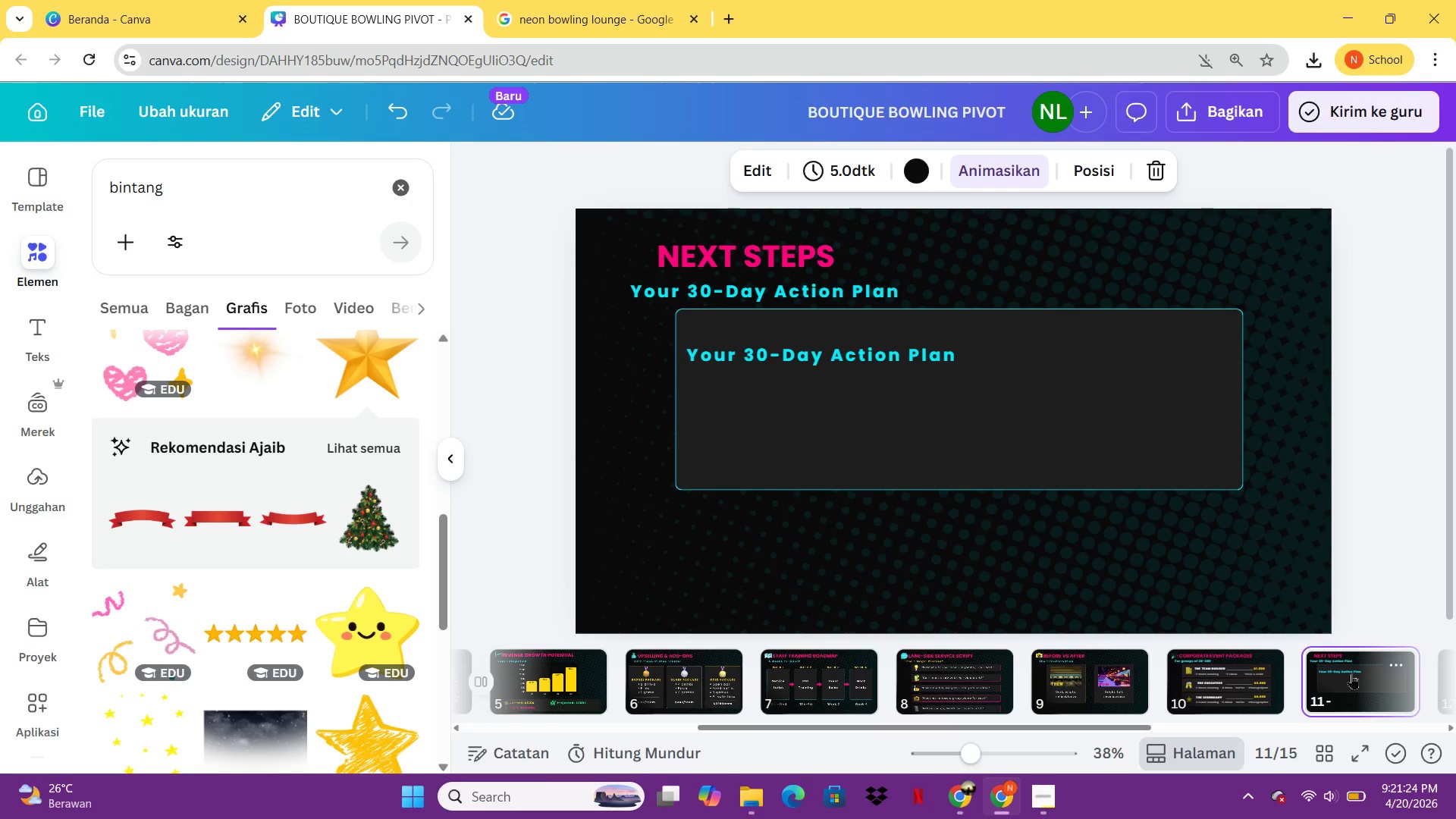 
double_click([924, 355])
 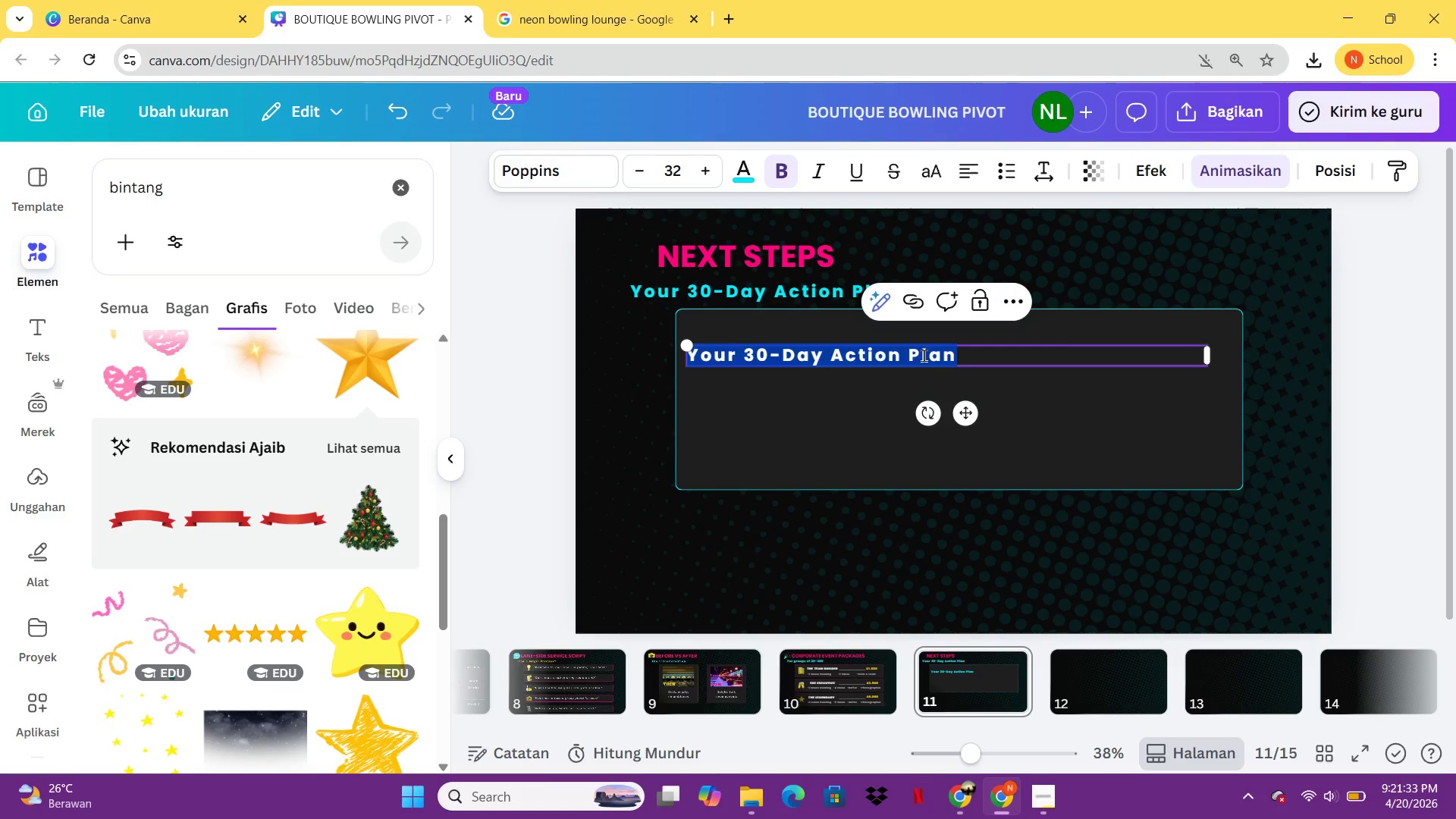 
wait(5.47)
 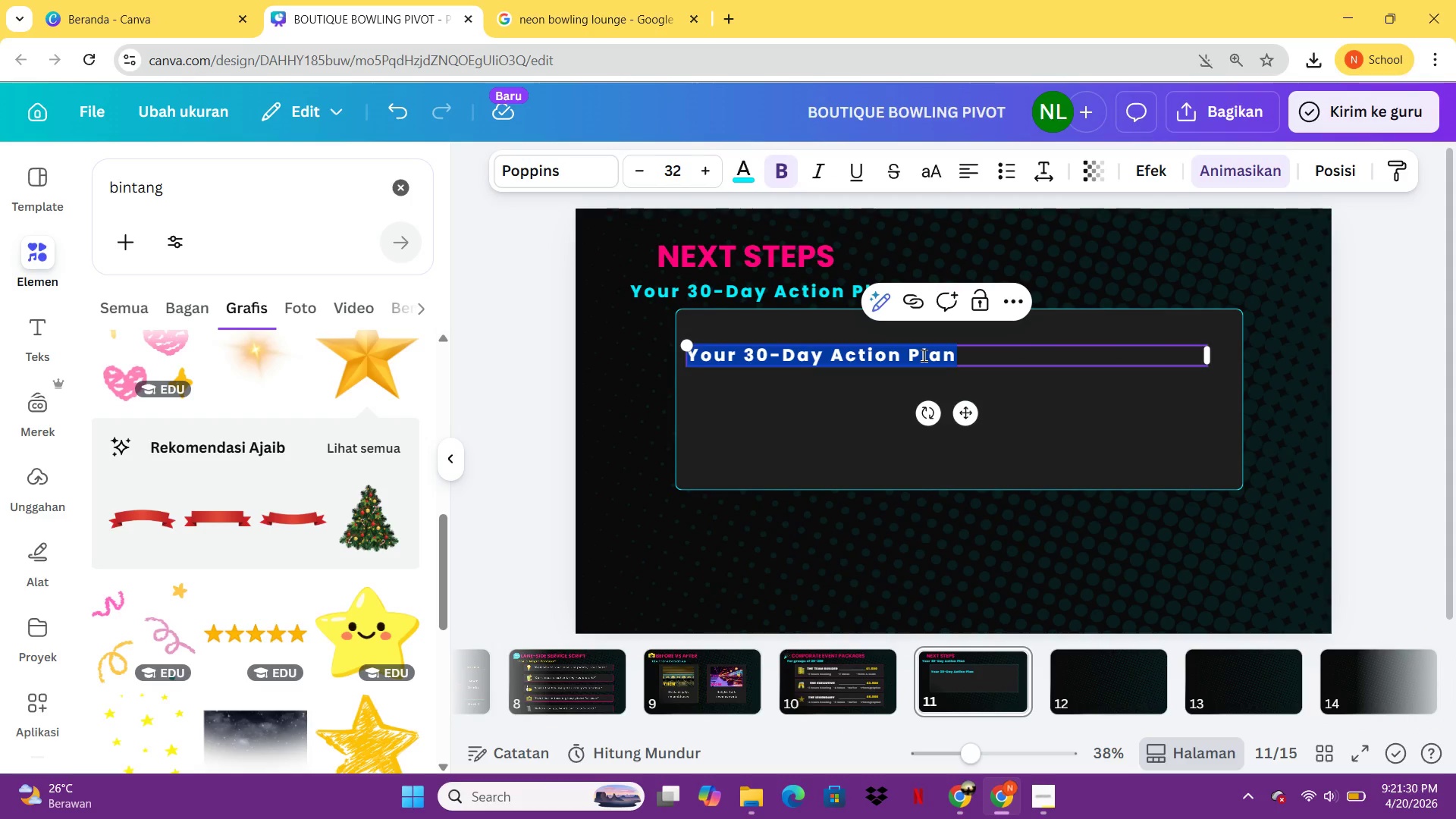 
type(Week 1: Train staff on new service scripy)
key(Backspace)
type(y)
key(Backspace)
type(t)
 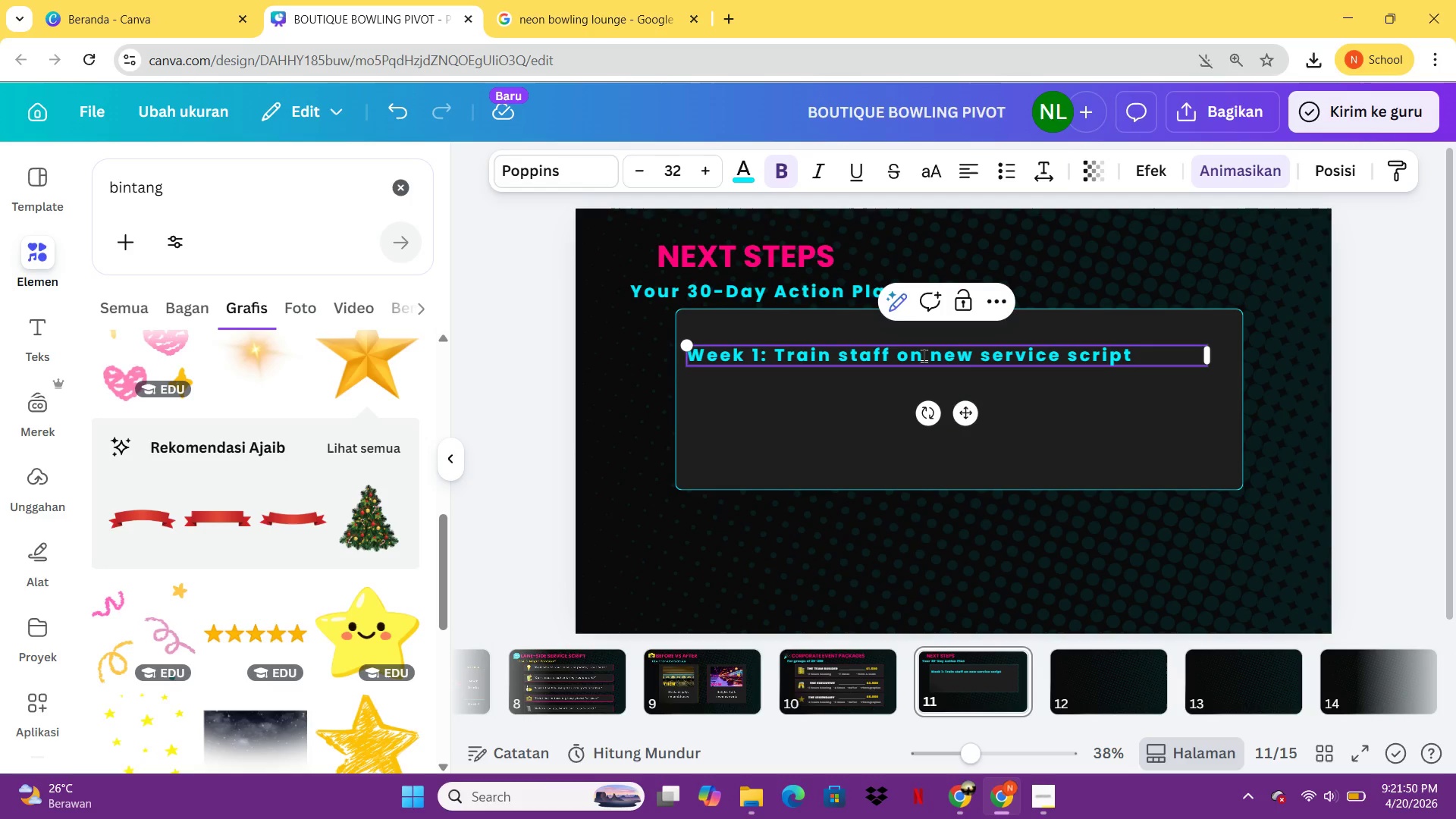 
key(Enter)
 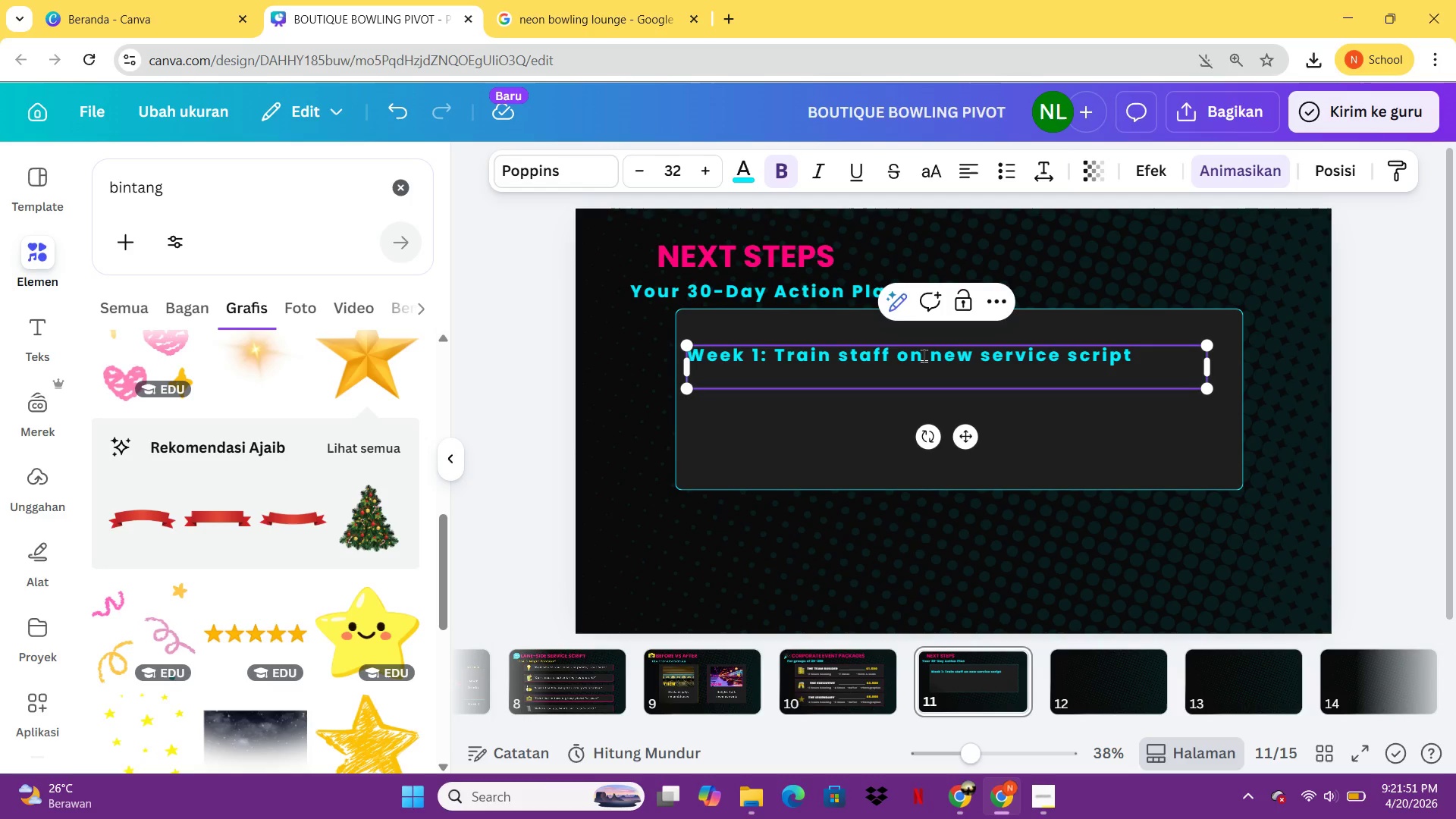 
type(Week 2: Install mesh Wifi)
key(Backspace)
key(Backspace)
type(Fi & POS system)
 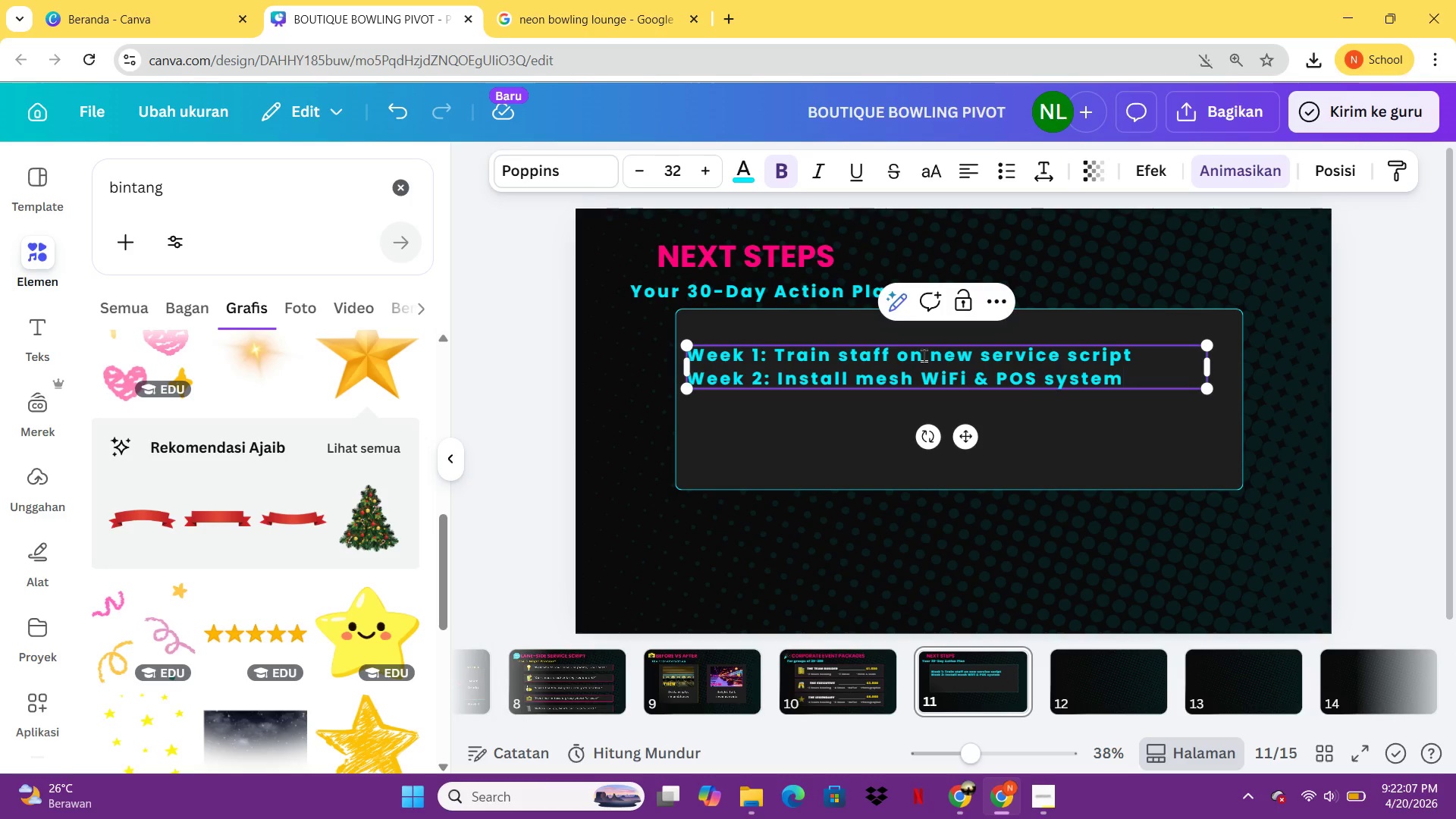 
key(Enter)
 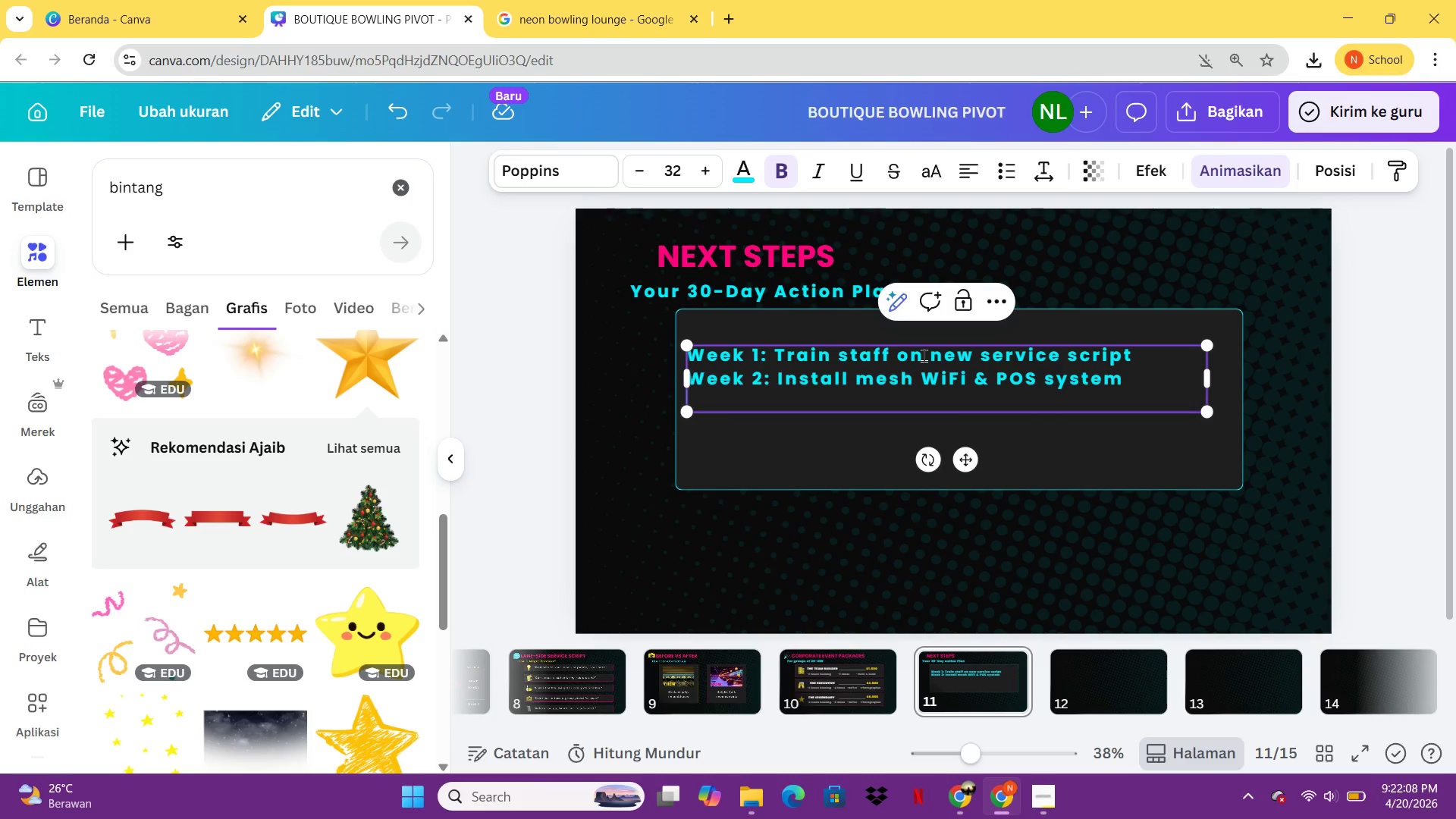 
type(Week 3: Order neon sih)
key(Backspace)
type(gnn)
key(Backspace)
type(age & ln)
key(Backspace)
type(ane lights)
 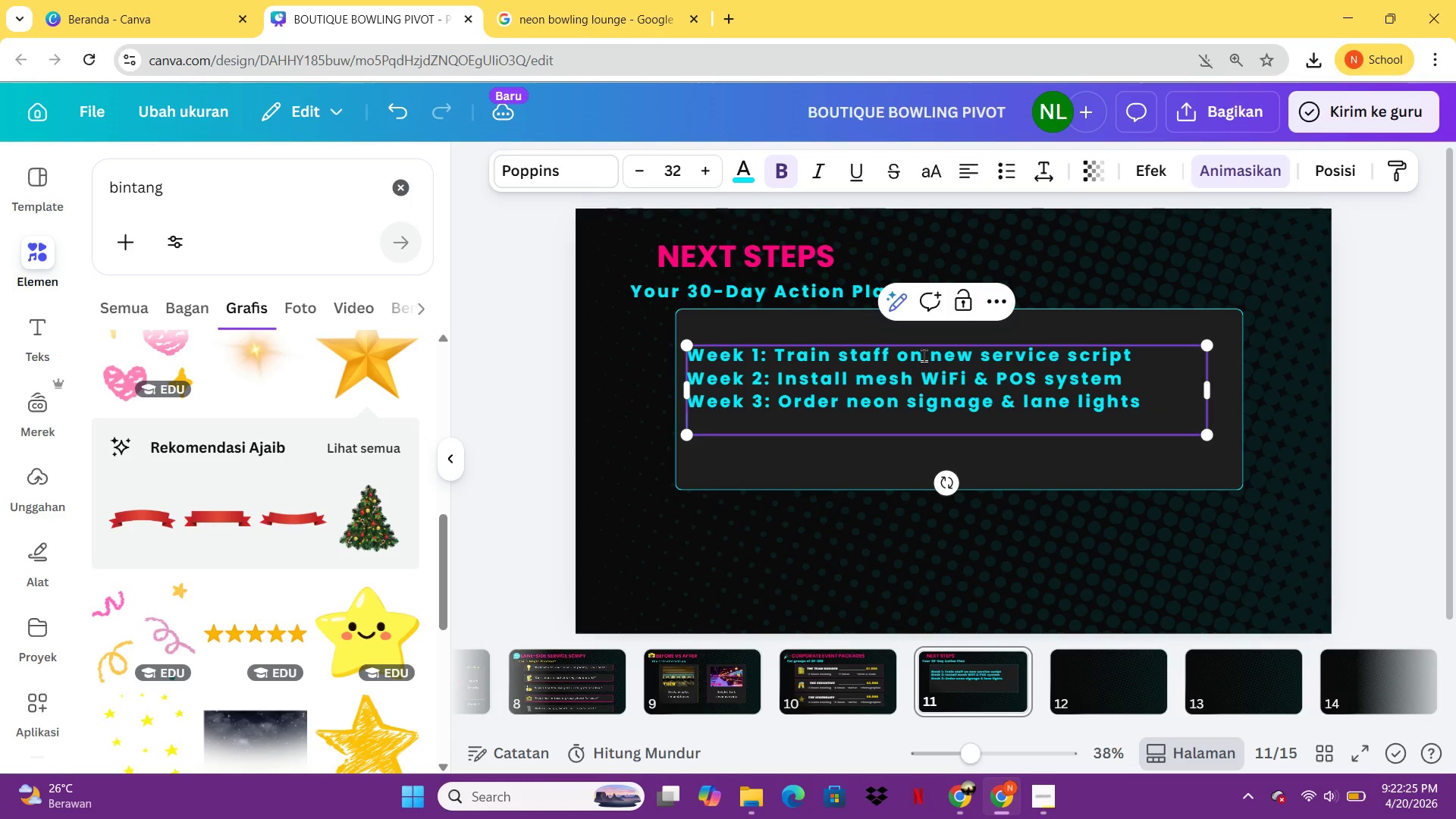 
 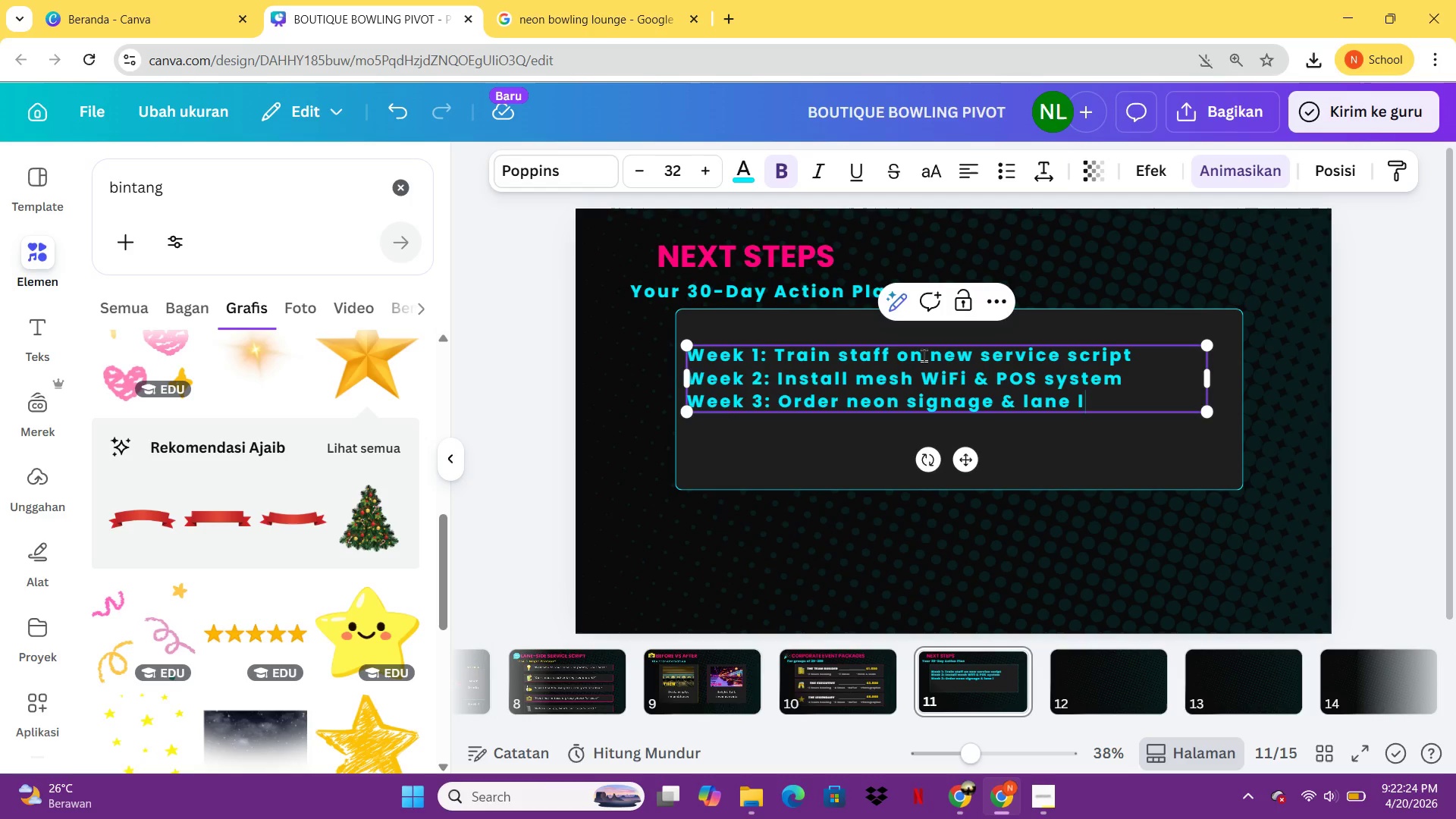 
key(Enter)
 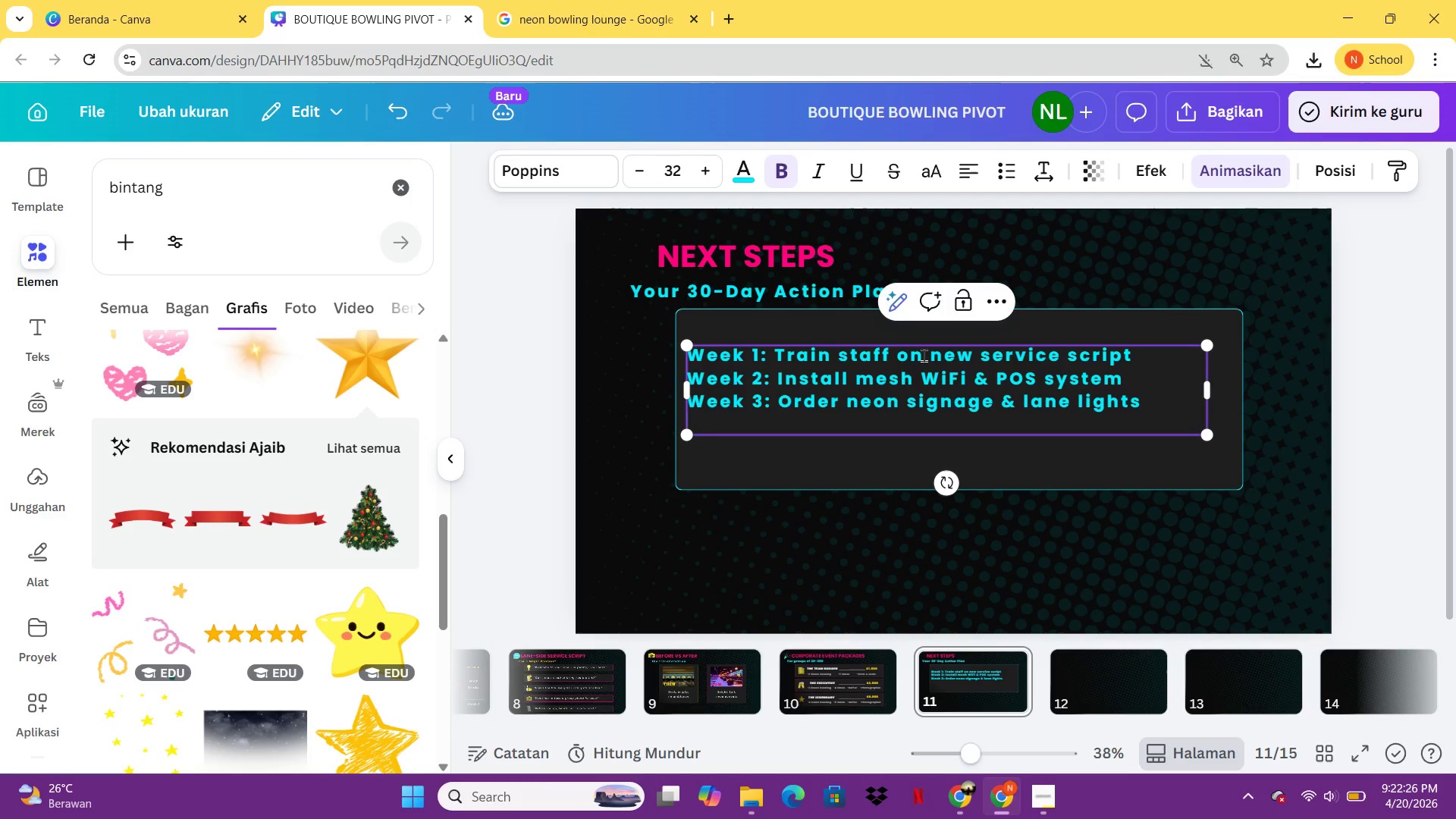 
type(Week 4: )
 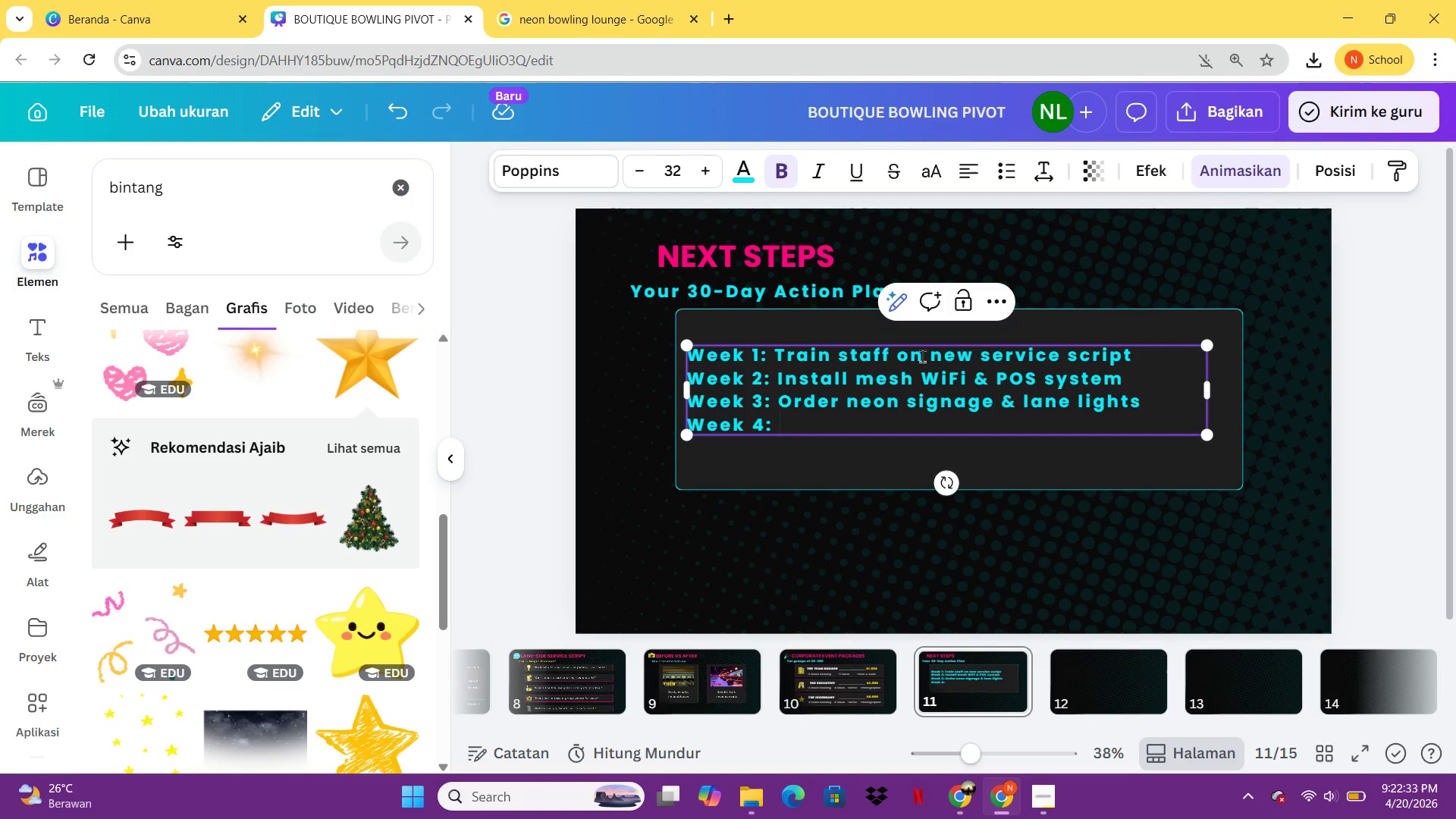 
wait(9.09)
 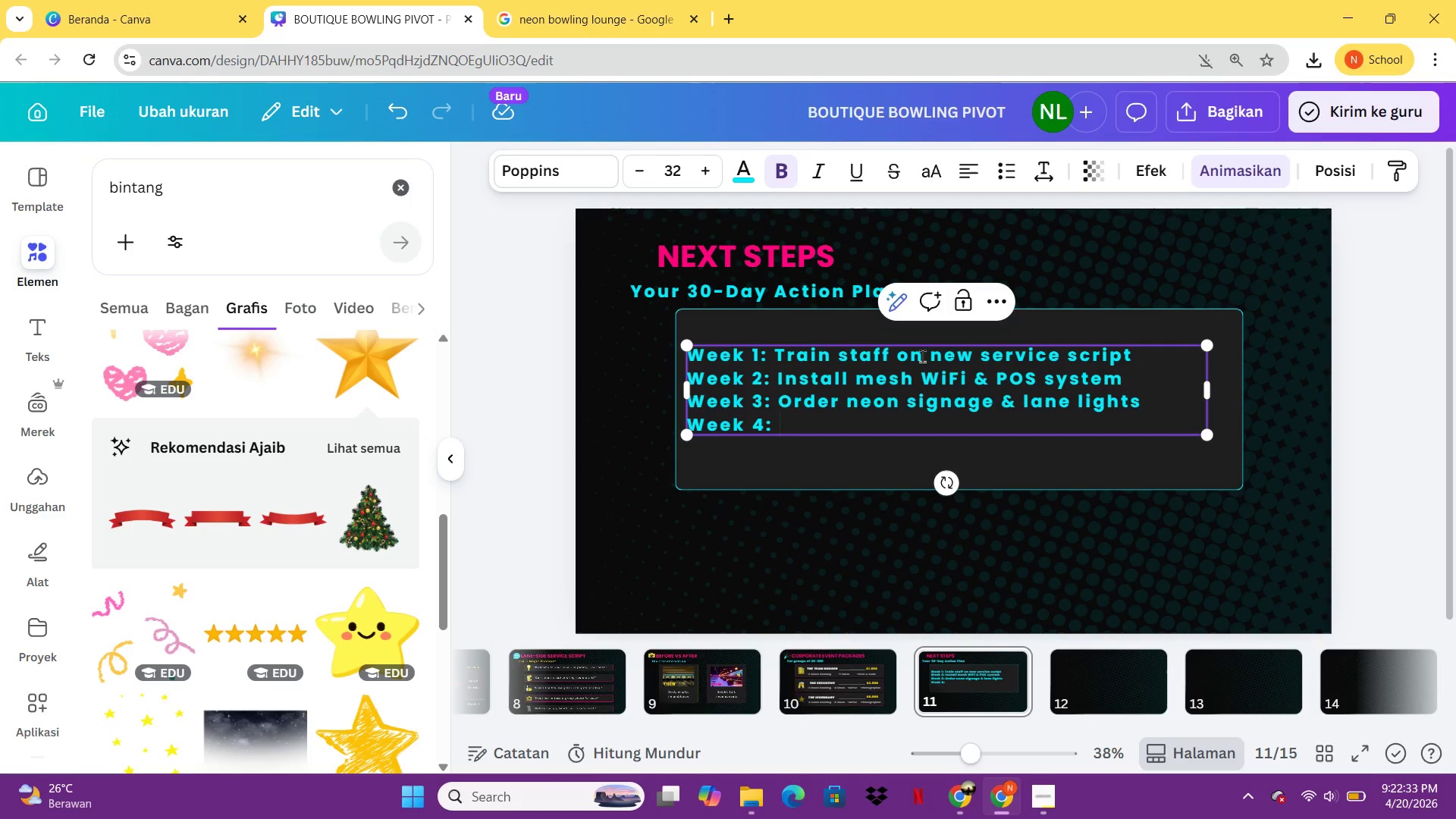 
type(Run )
 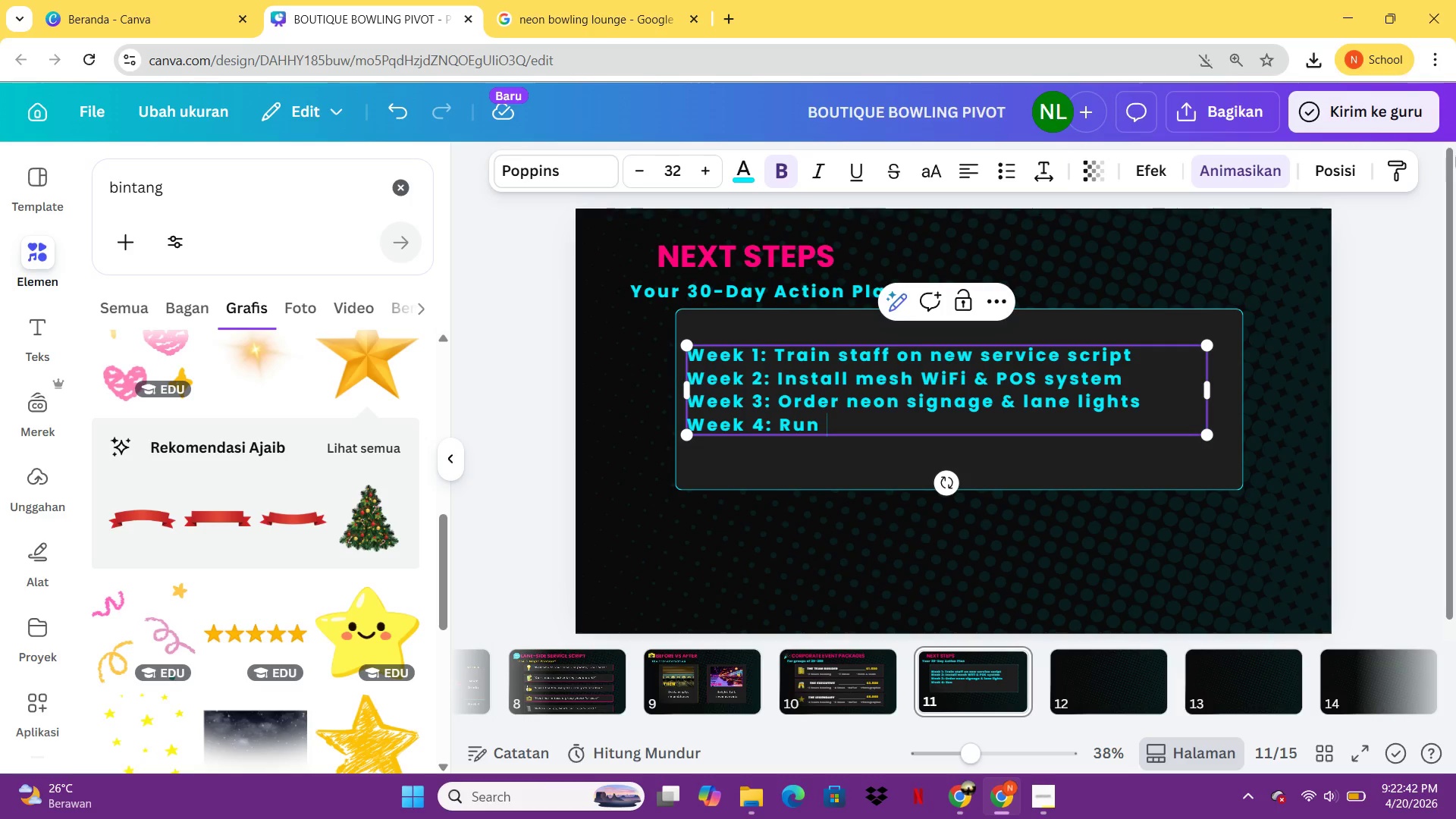 
type(mock event with staff)
 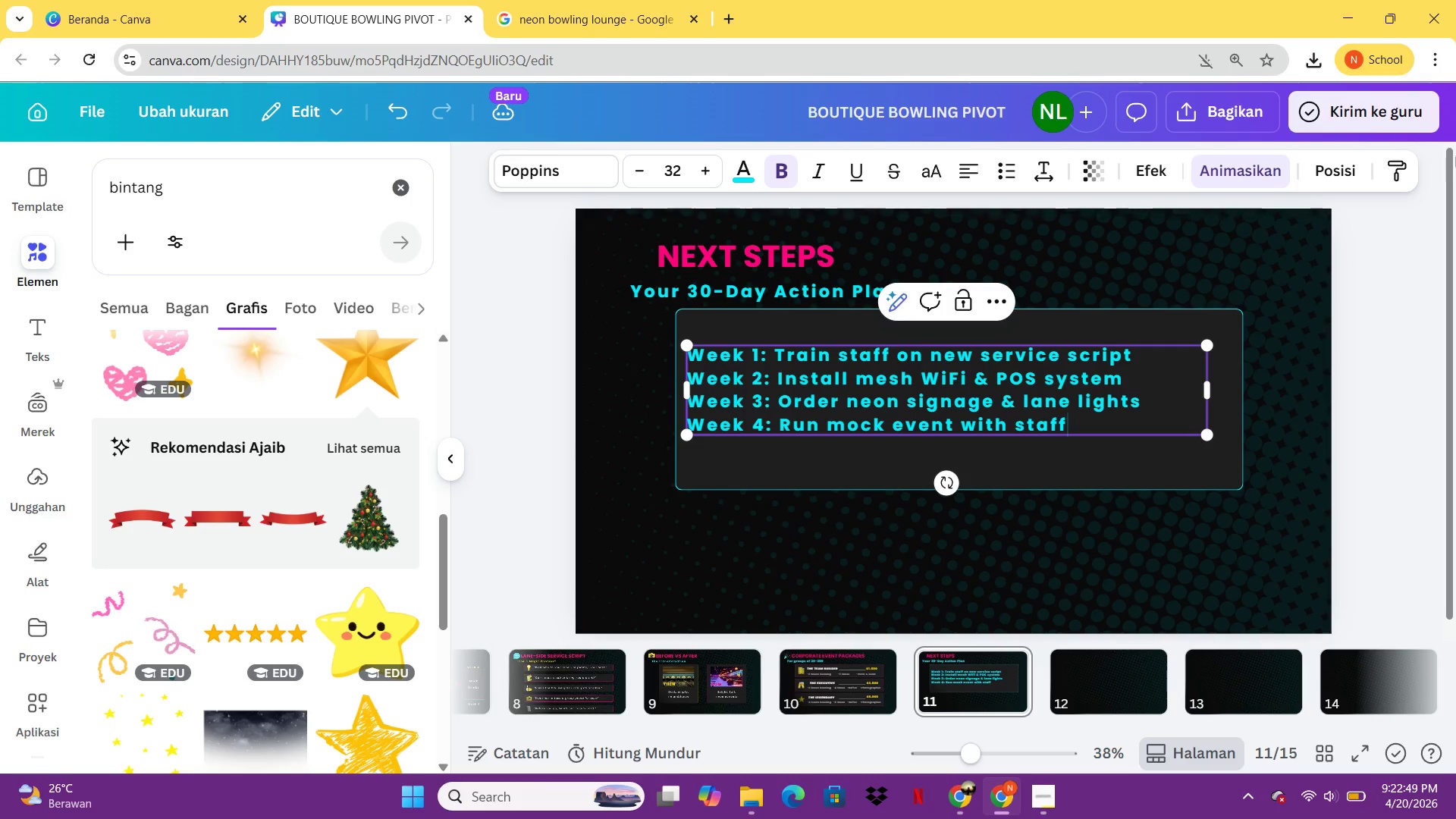 
key(Enter)
 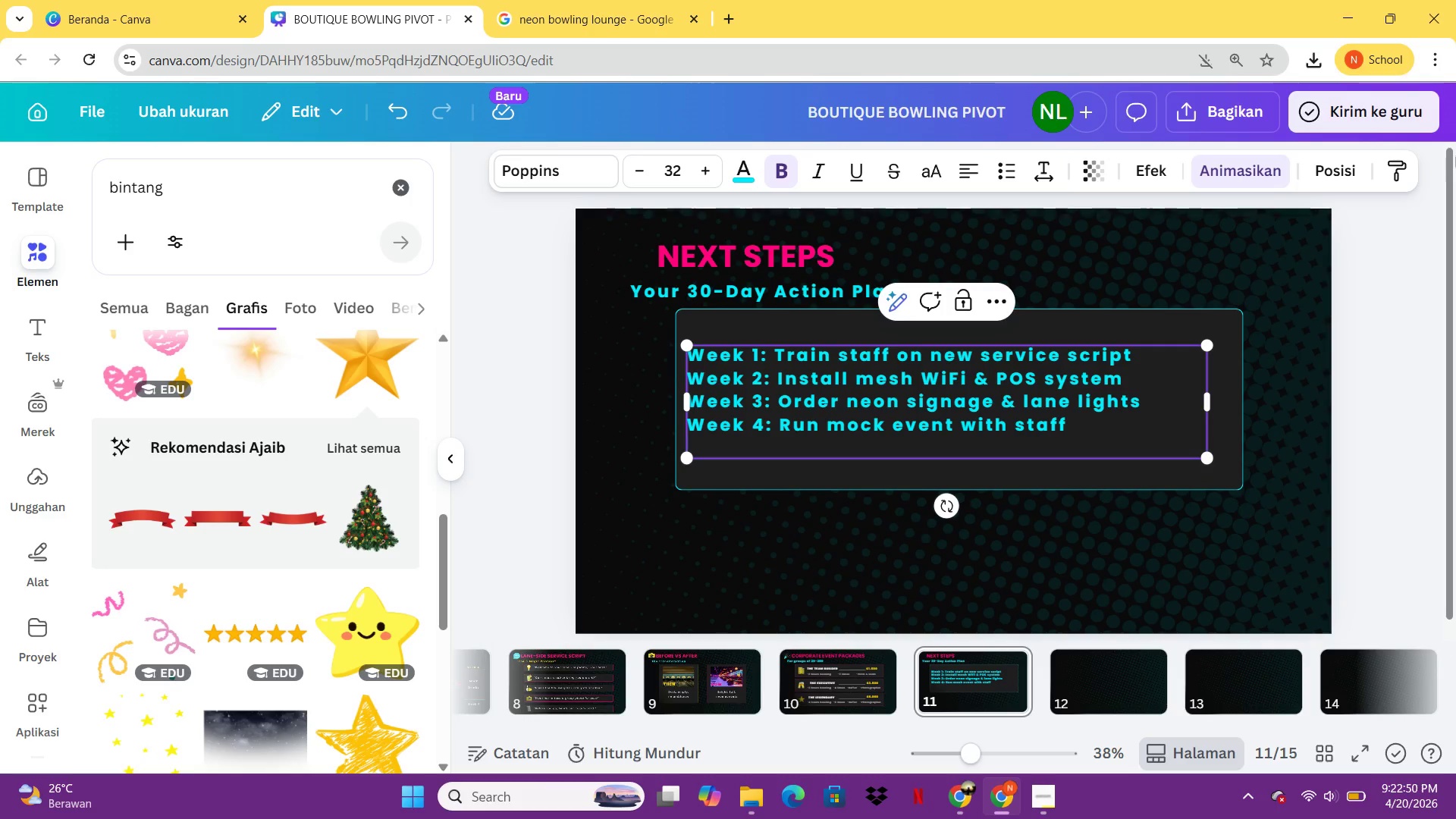 
type(Week 5: Launch! Grand opening event)
 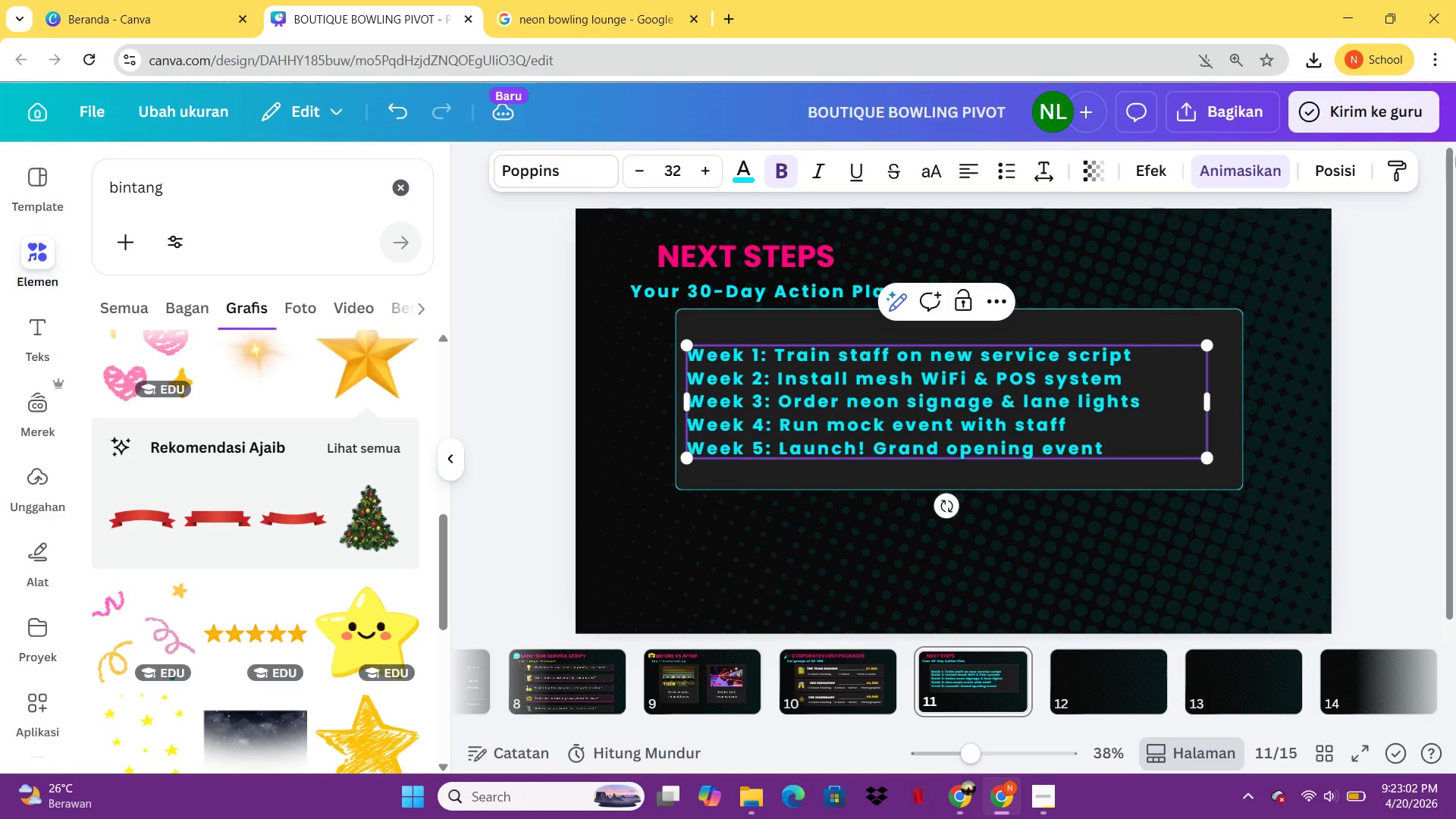 
key(Control+A)
 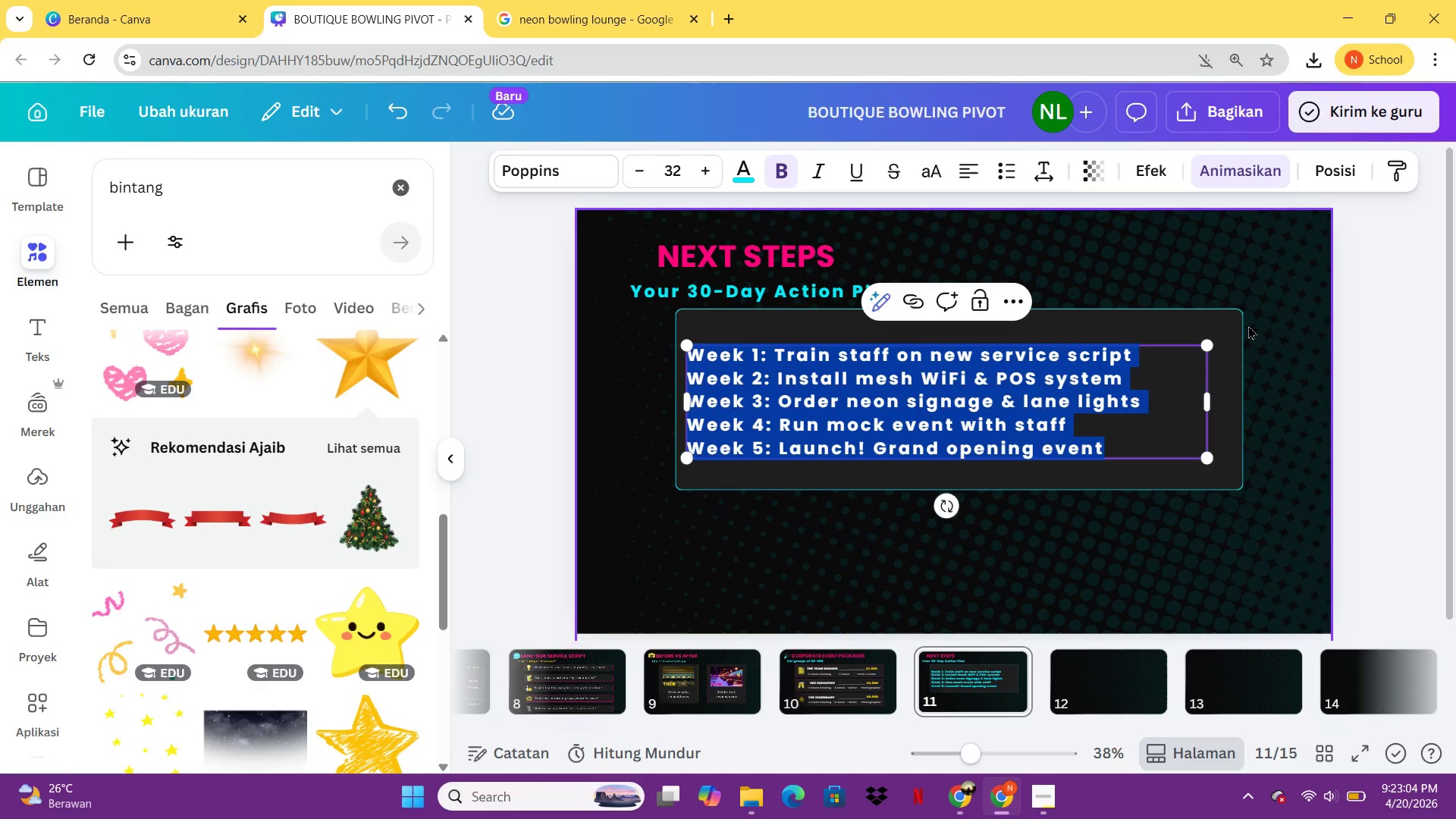 
key(Control+B)
 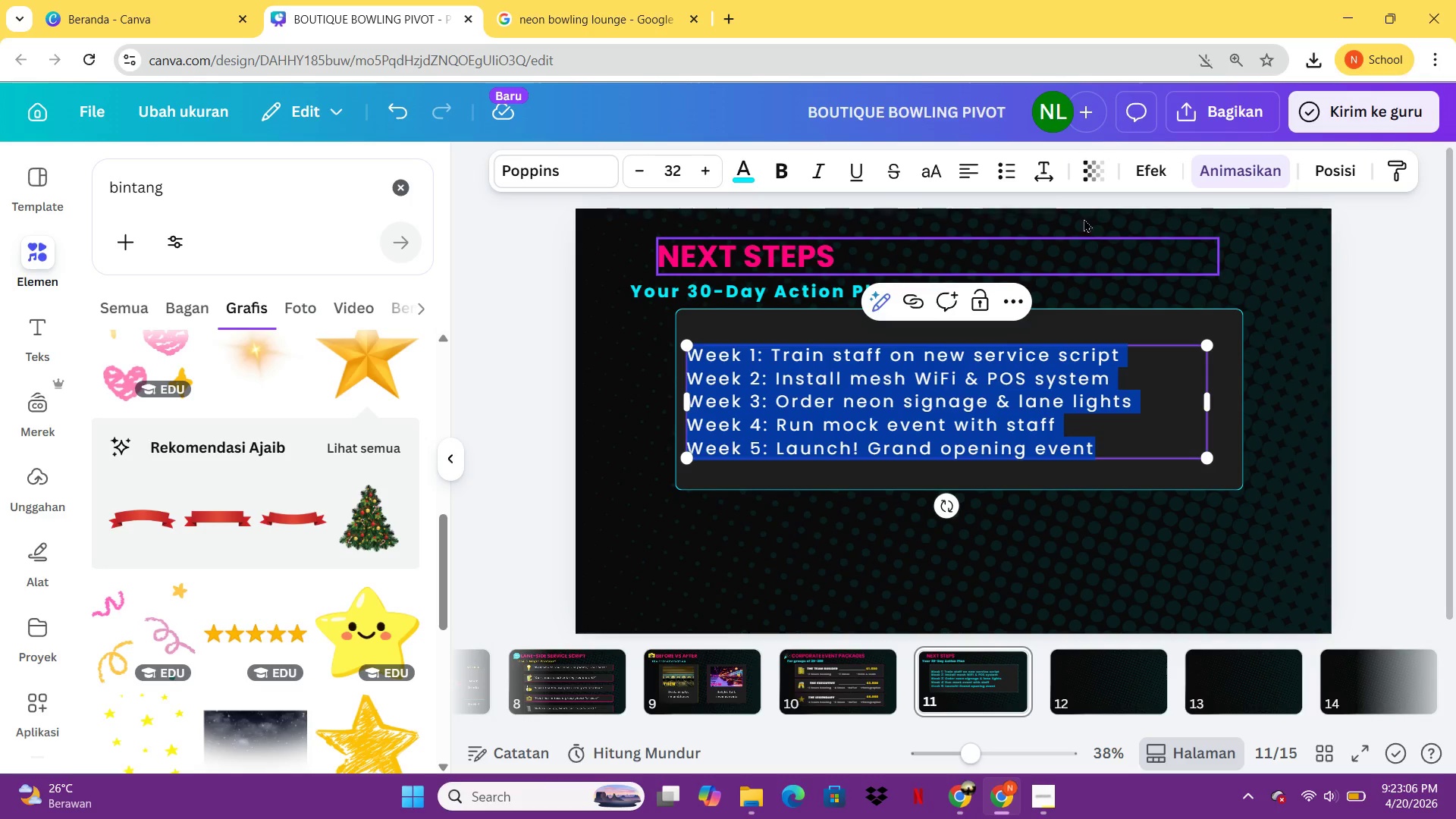 
left_click([1033, 169])
 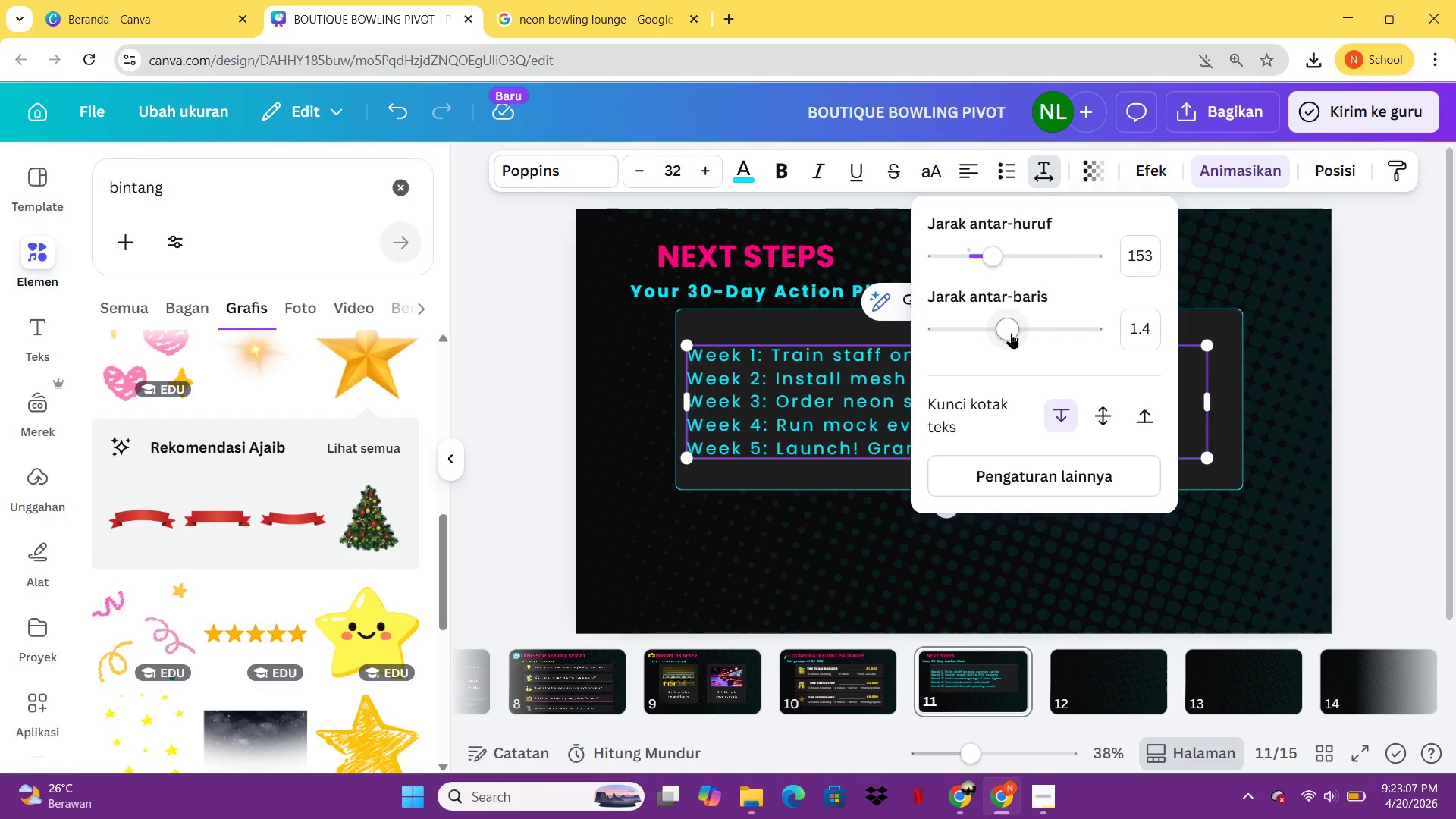 
left_click_drag(start_coordinate=[1009, 333], to_coordinate=[1040, 336])
 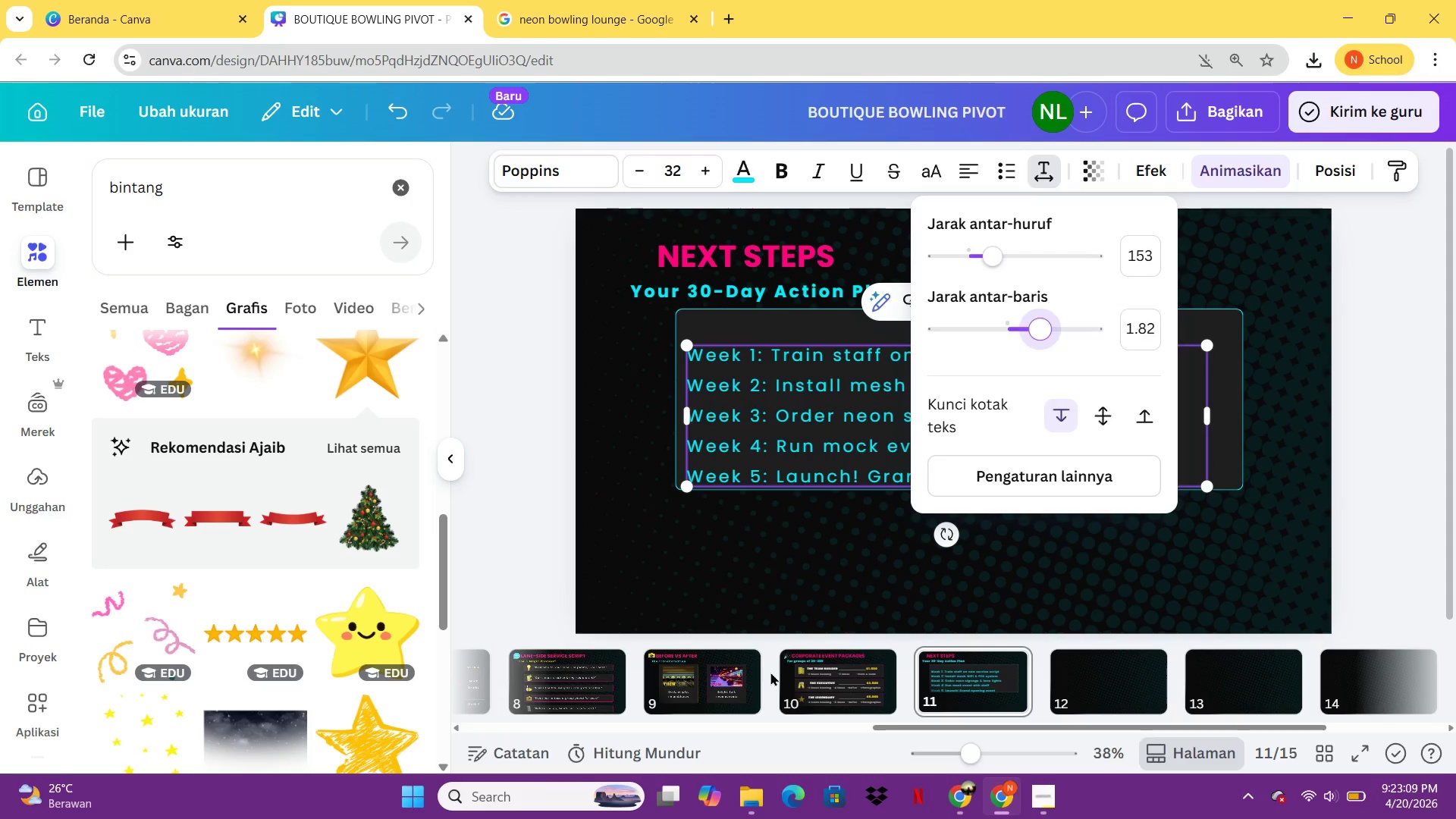 
left_click([770, 672])
 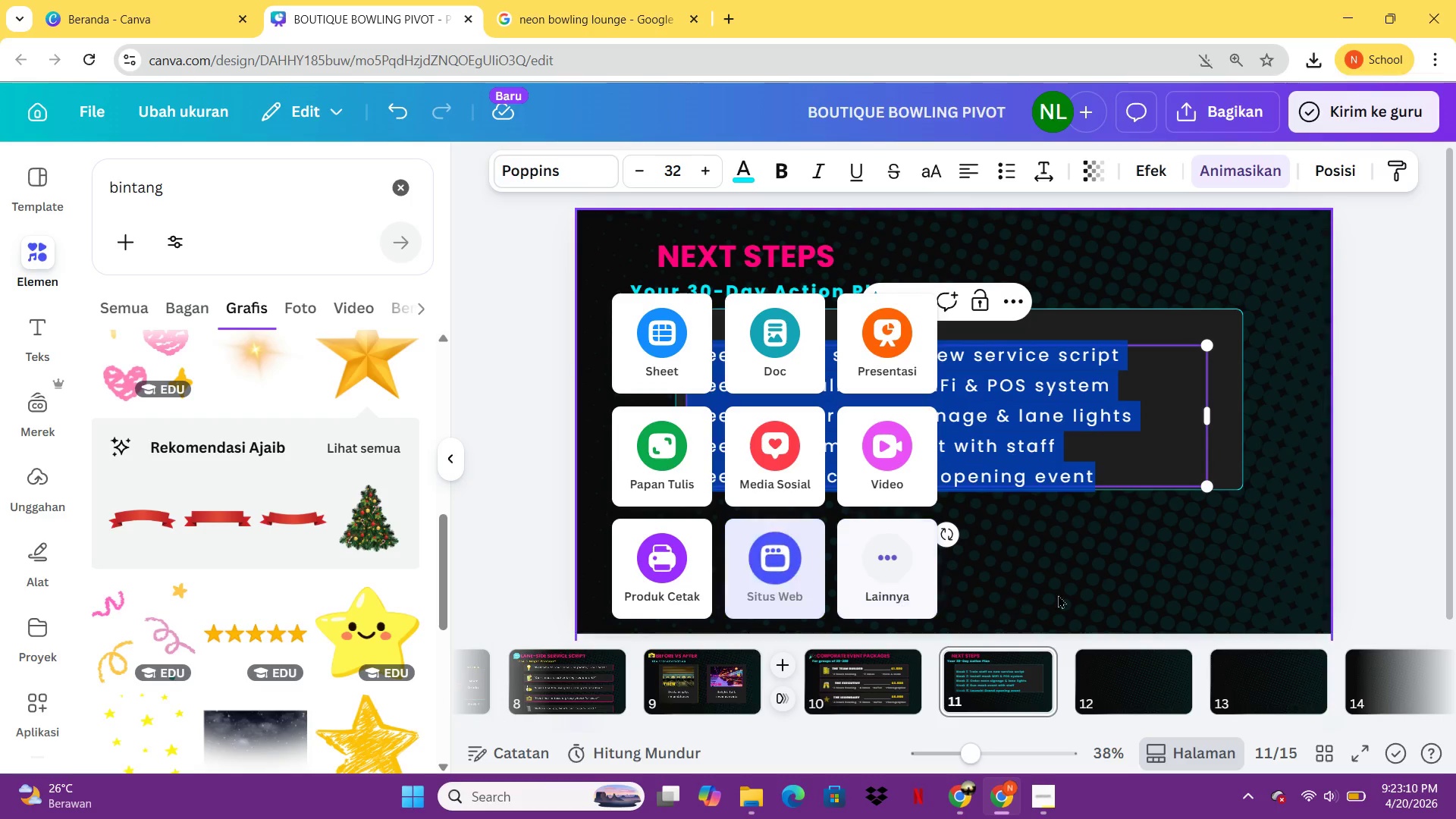 
left_click([1063, 595])
 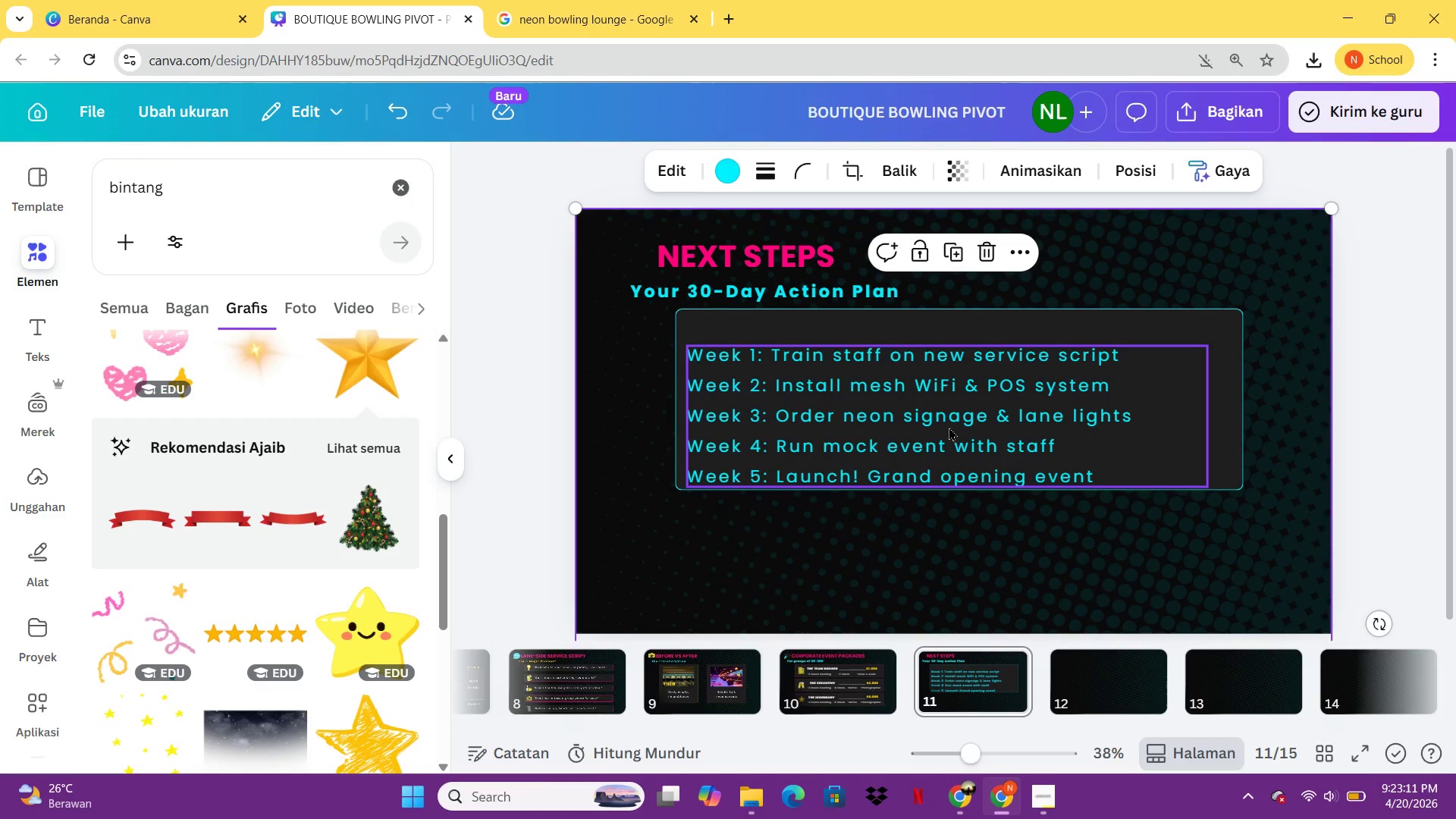 
left_click_drag(start_coordinate=[948, 425], to_coordinate=[975, 410])
 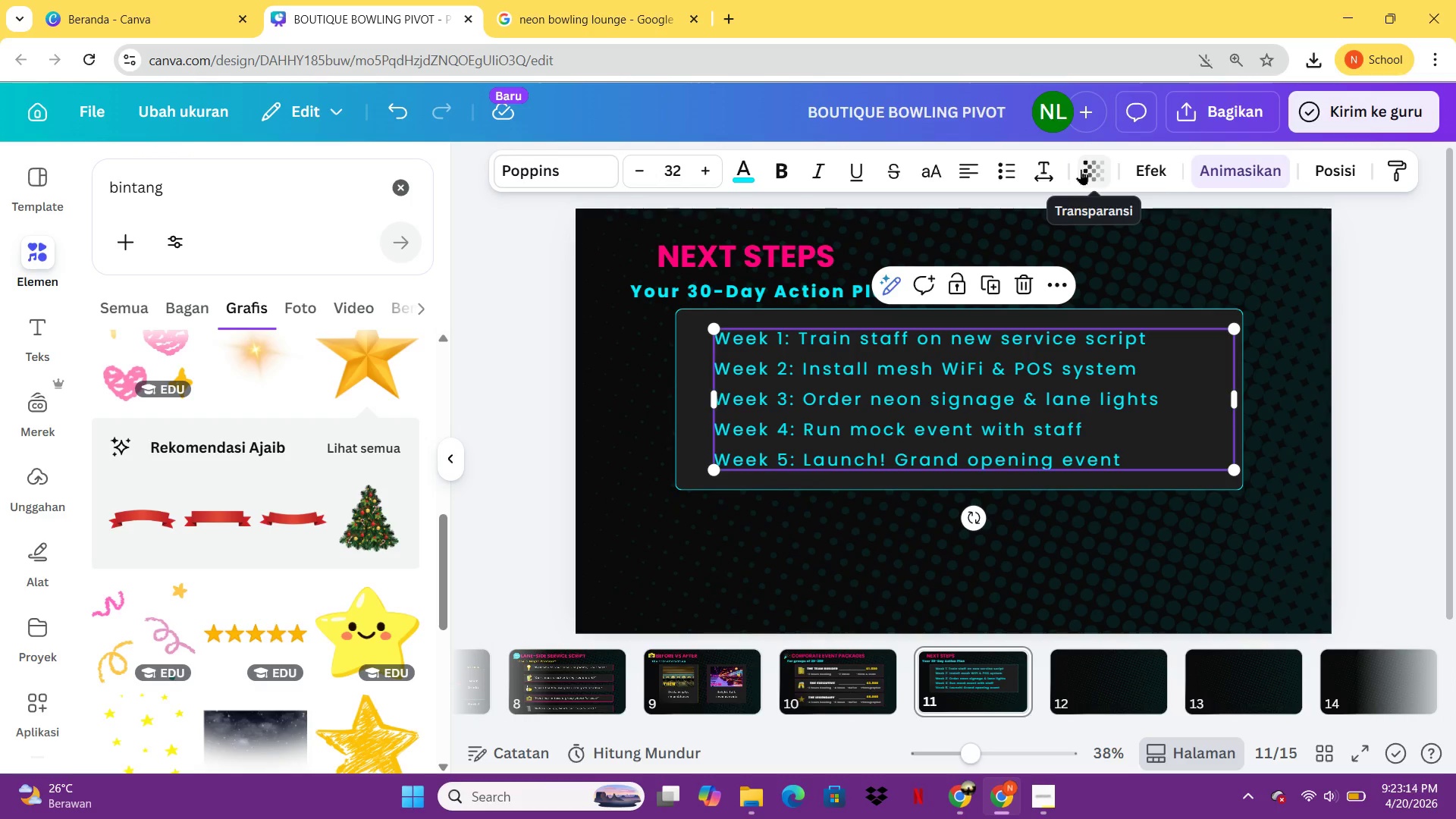 
left_click([1052, 171])
 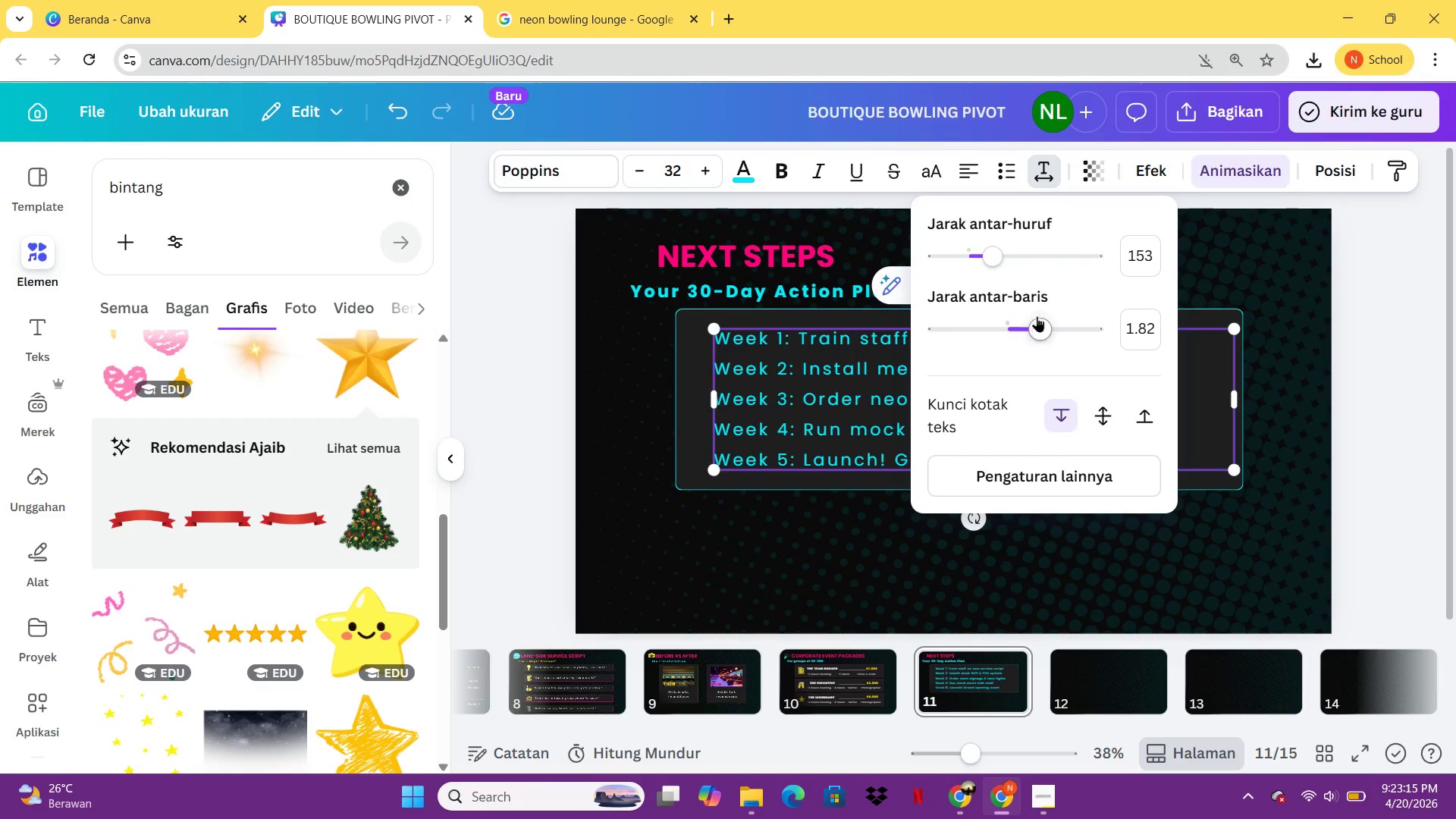 
left_click_drag(start_coordinate=[1042, 325], to_coordinate=[1053, 328])
 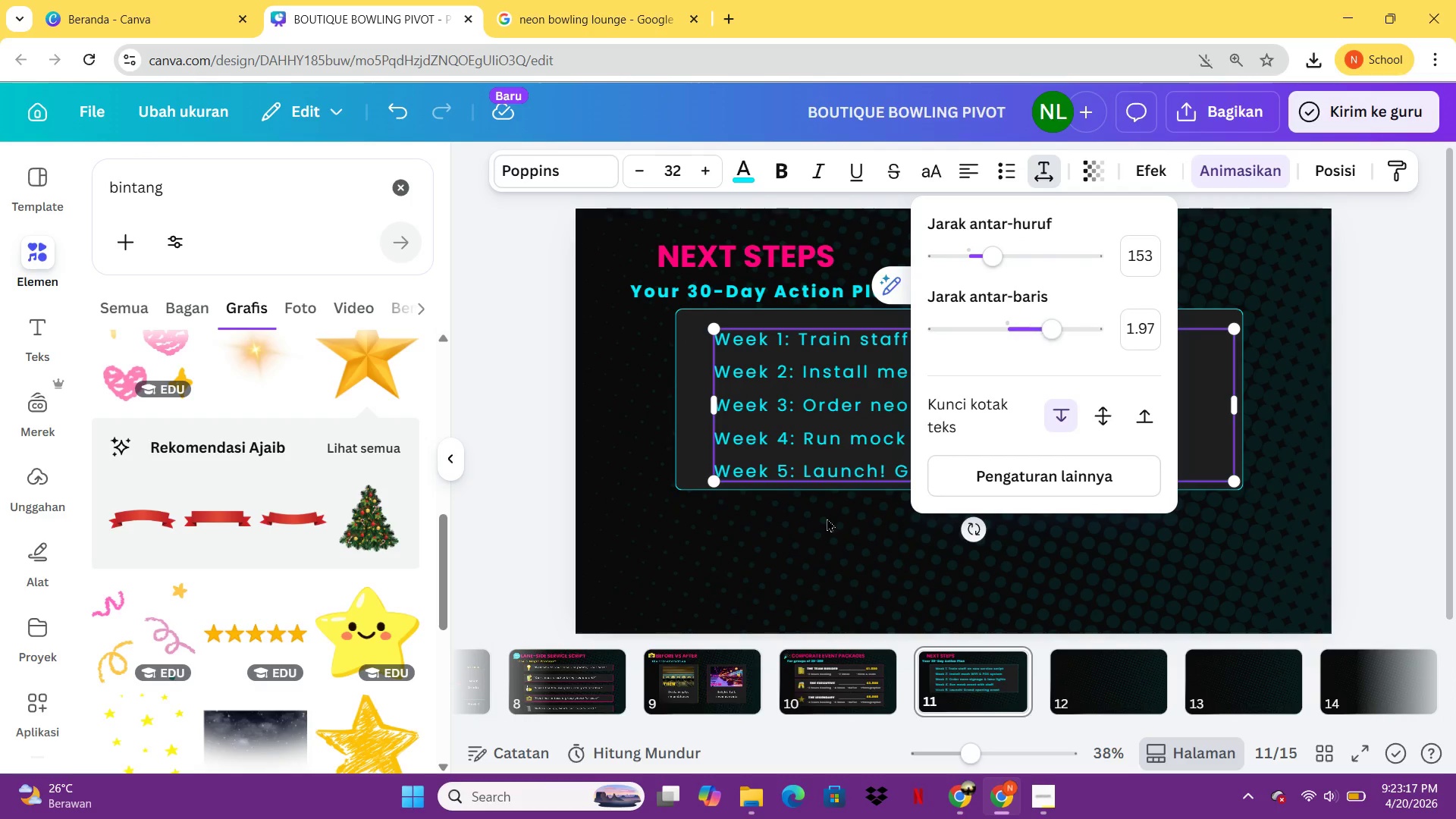 
left_click([823, 521])
 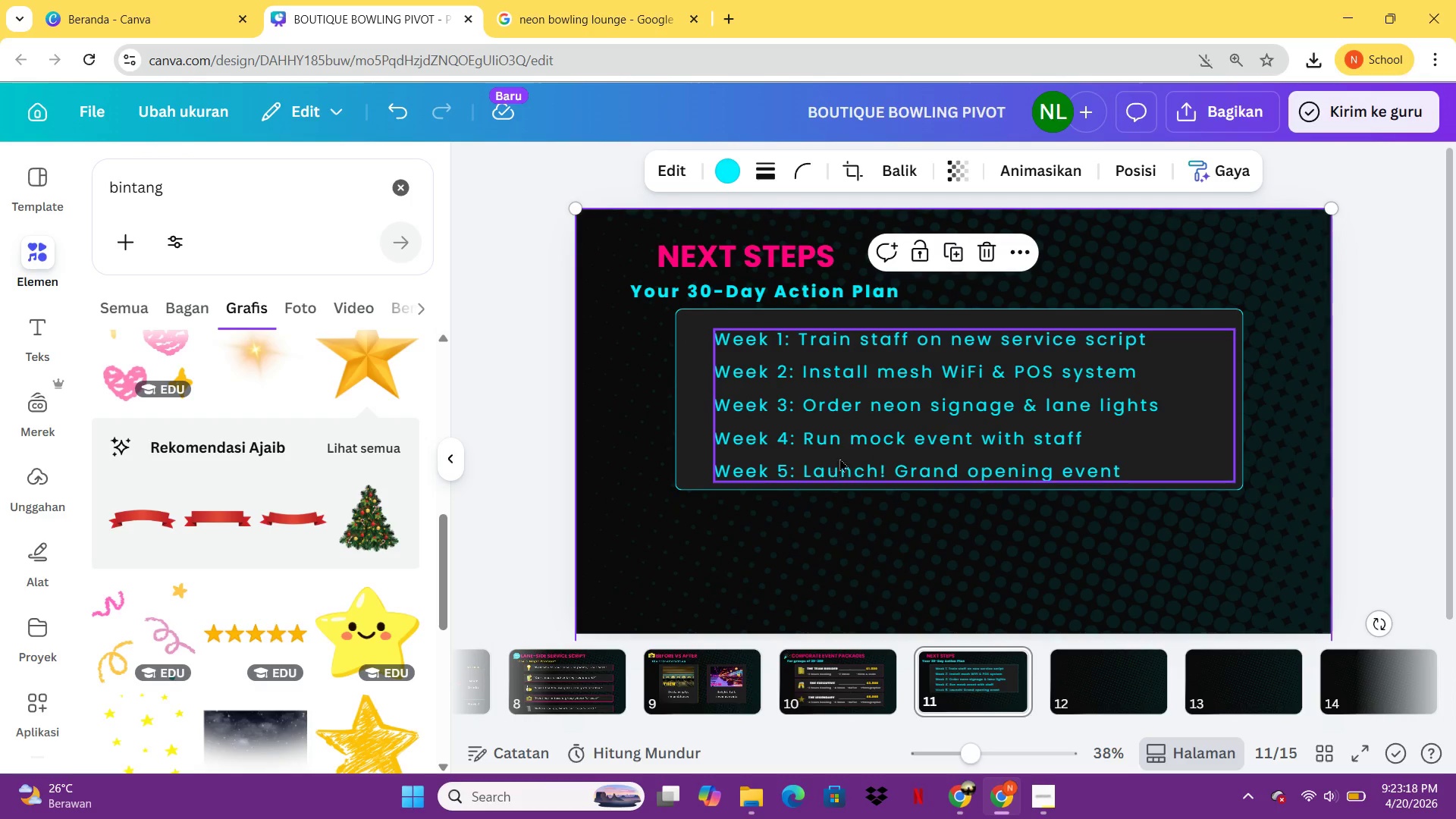 
left_click_drag(start_coordinate=[856, 444], to_coordinate=[880, 433])
 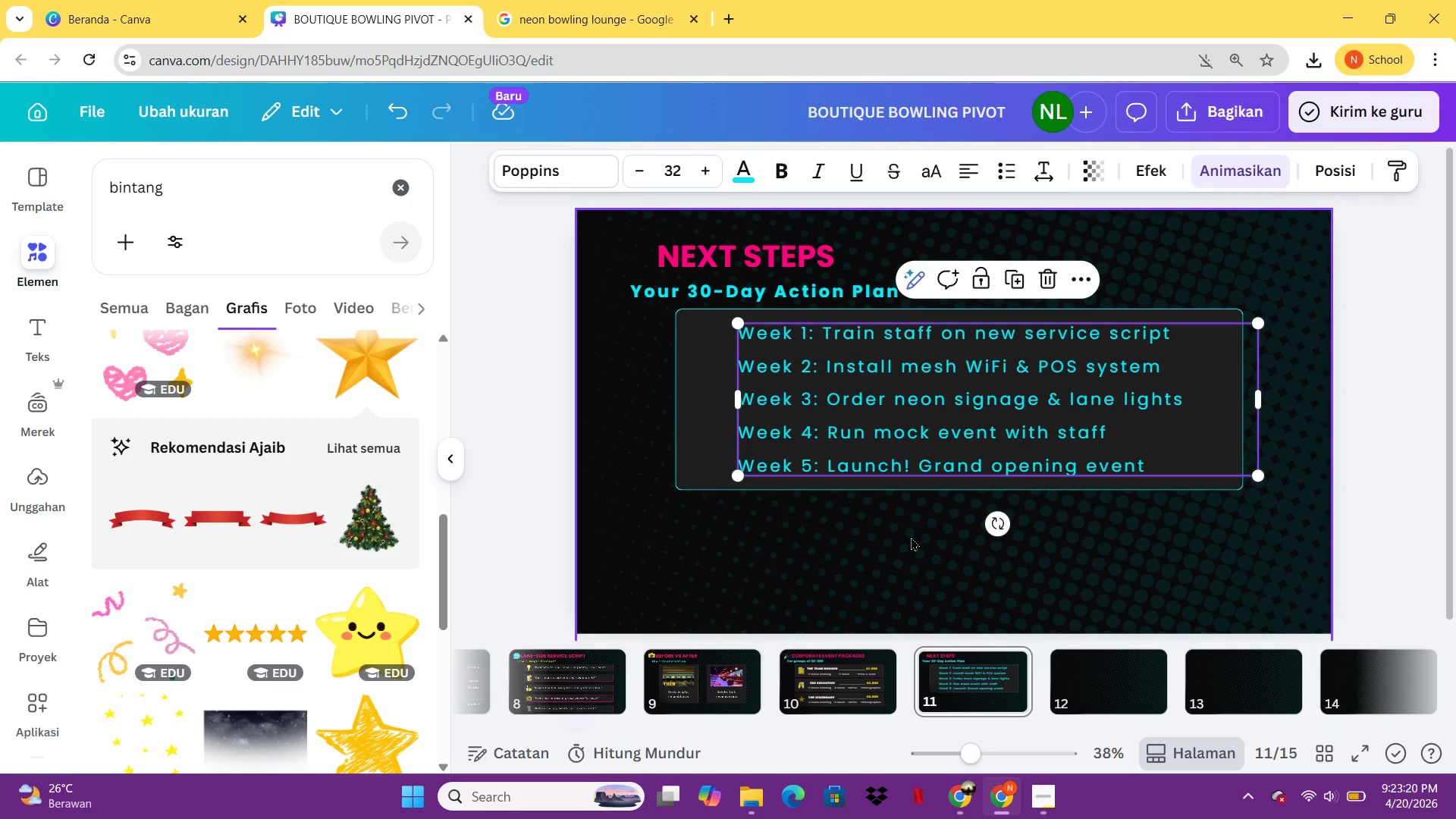 
left_click([911, 537])
 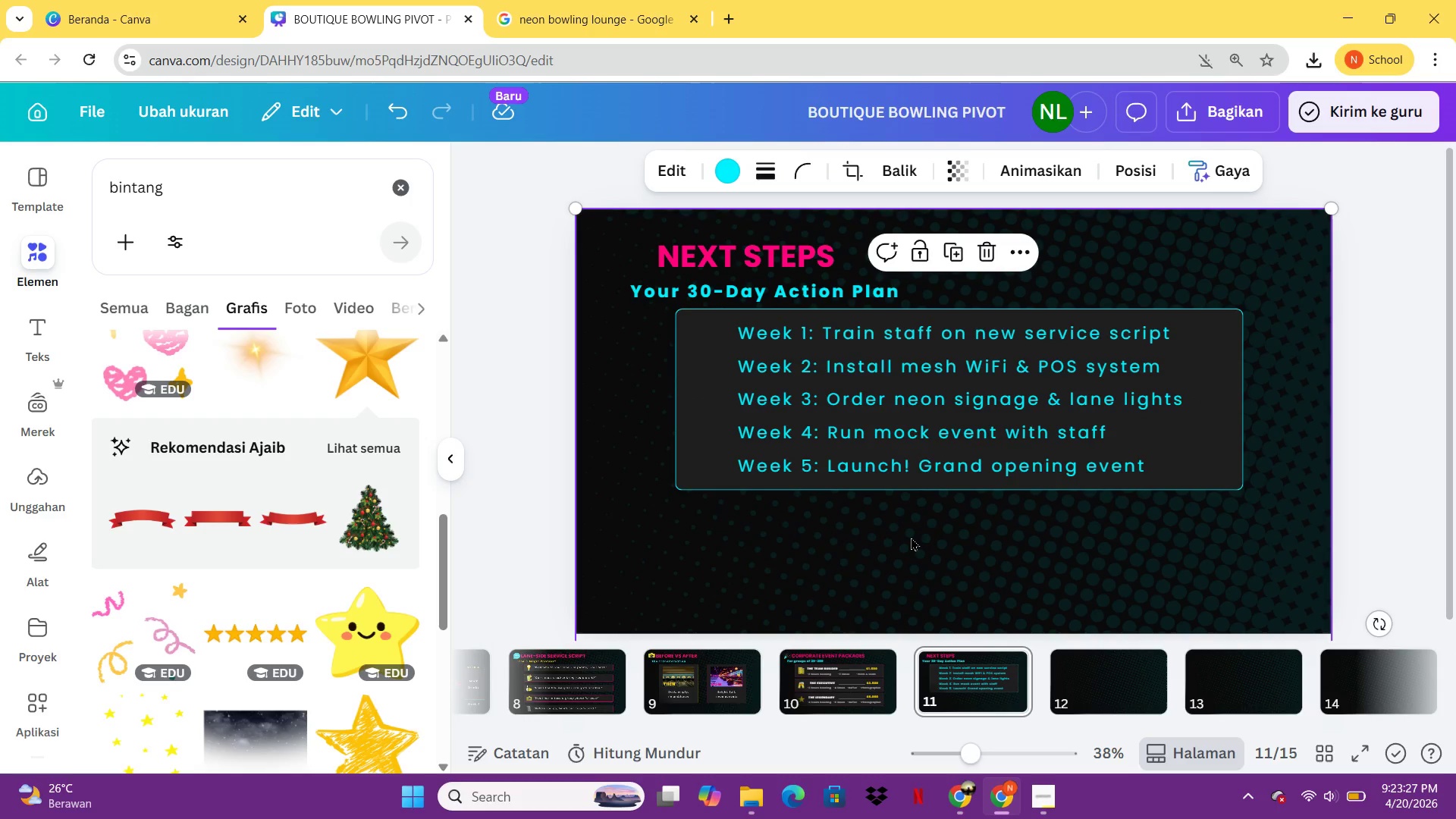 
wait(11.84)
 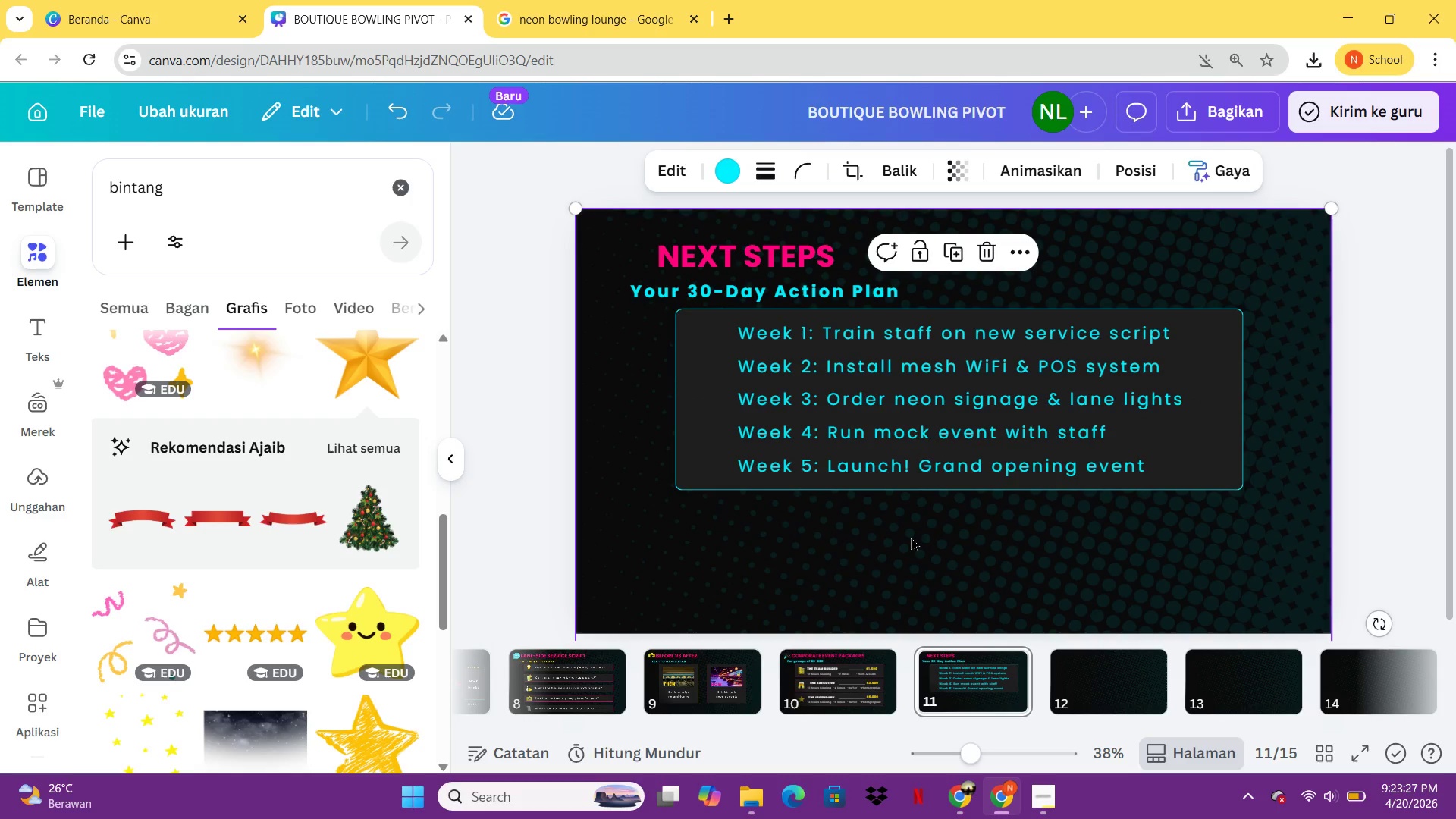 
left_click([36, 560])
 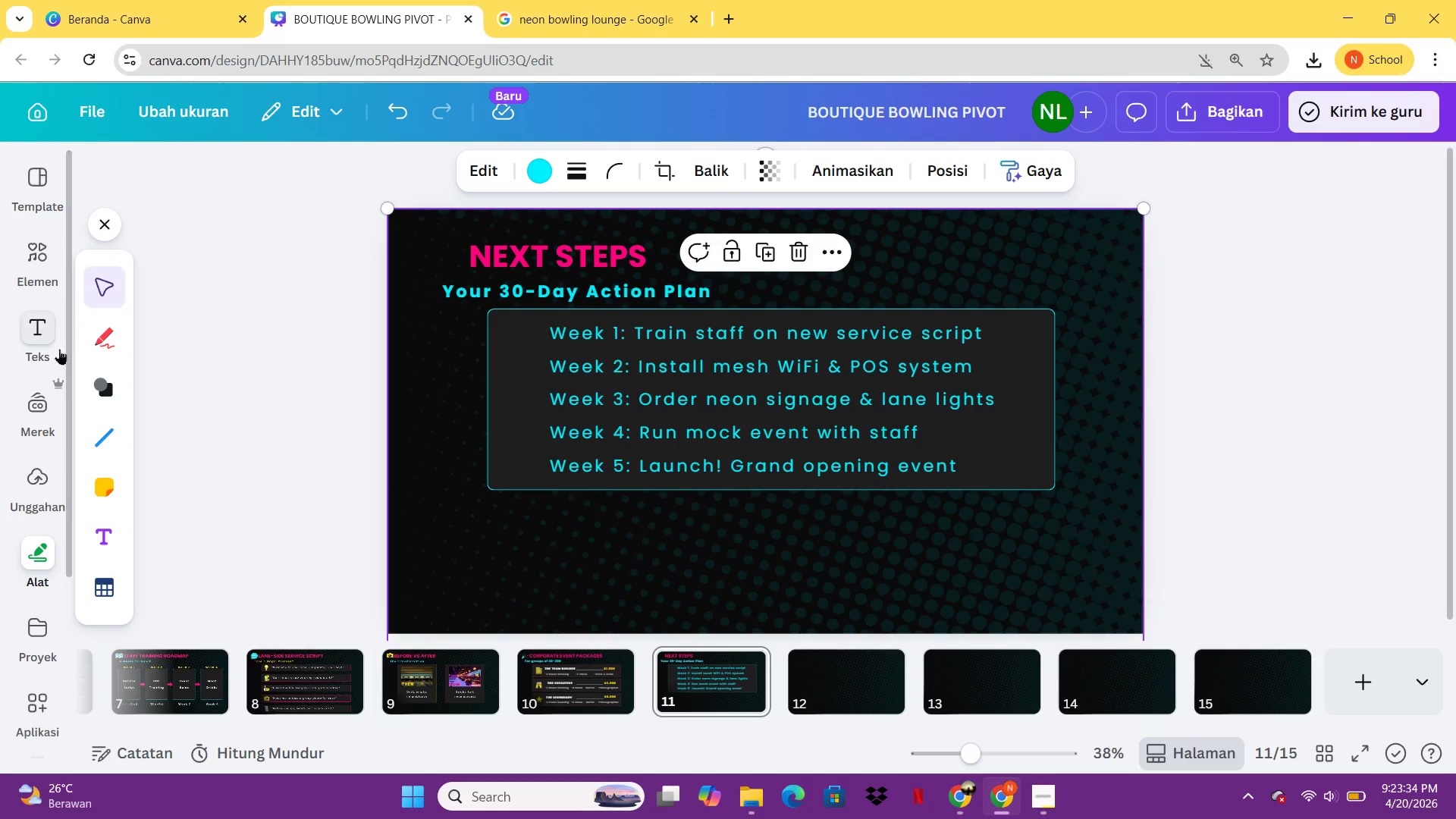 
left_click([103, 384])
 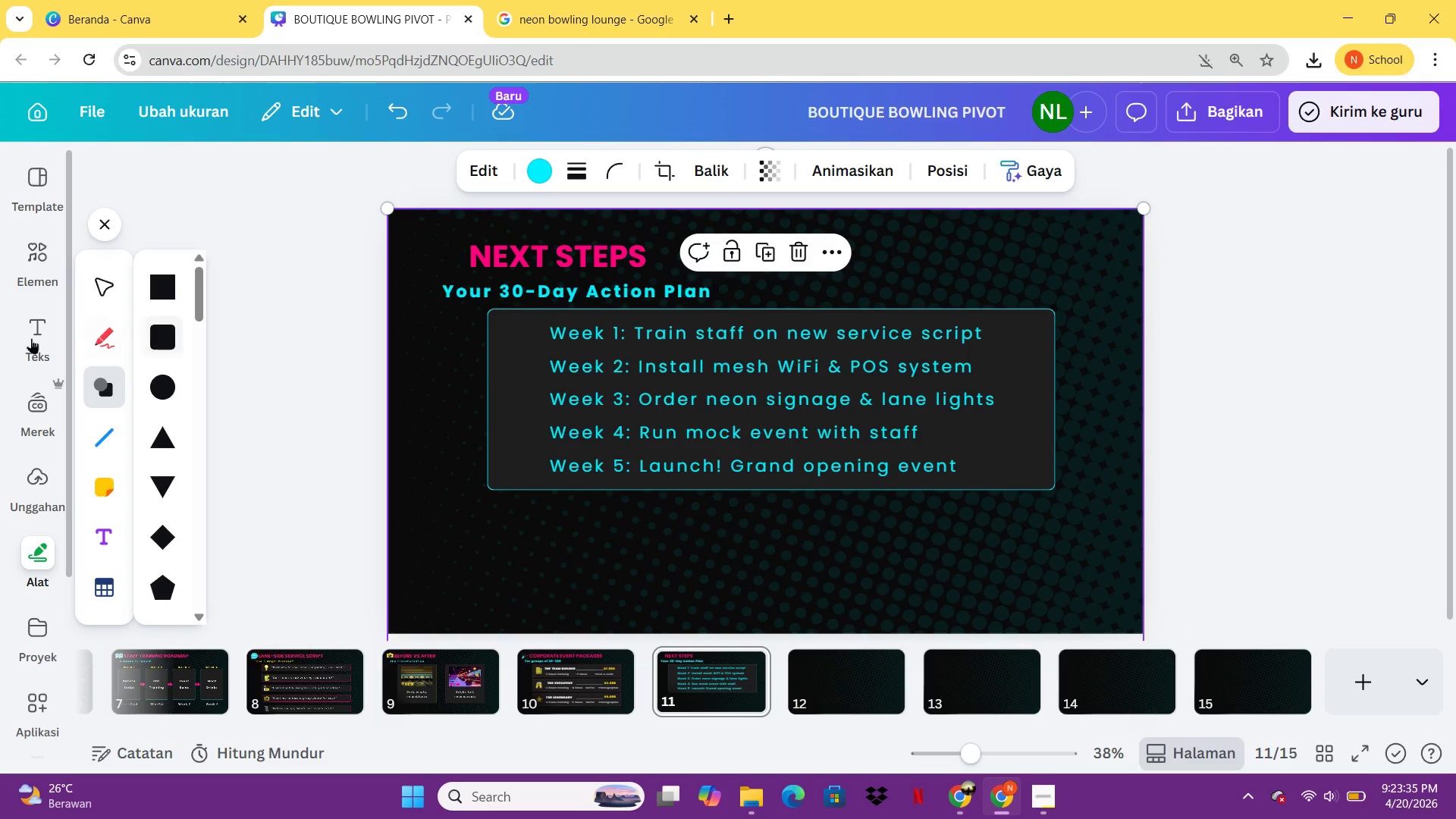 
left_click([23, 338])
 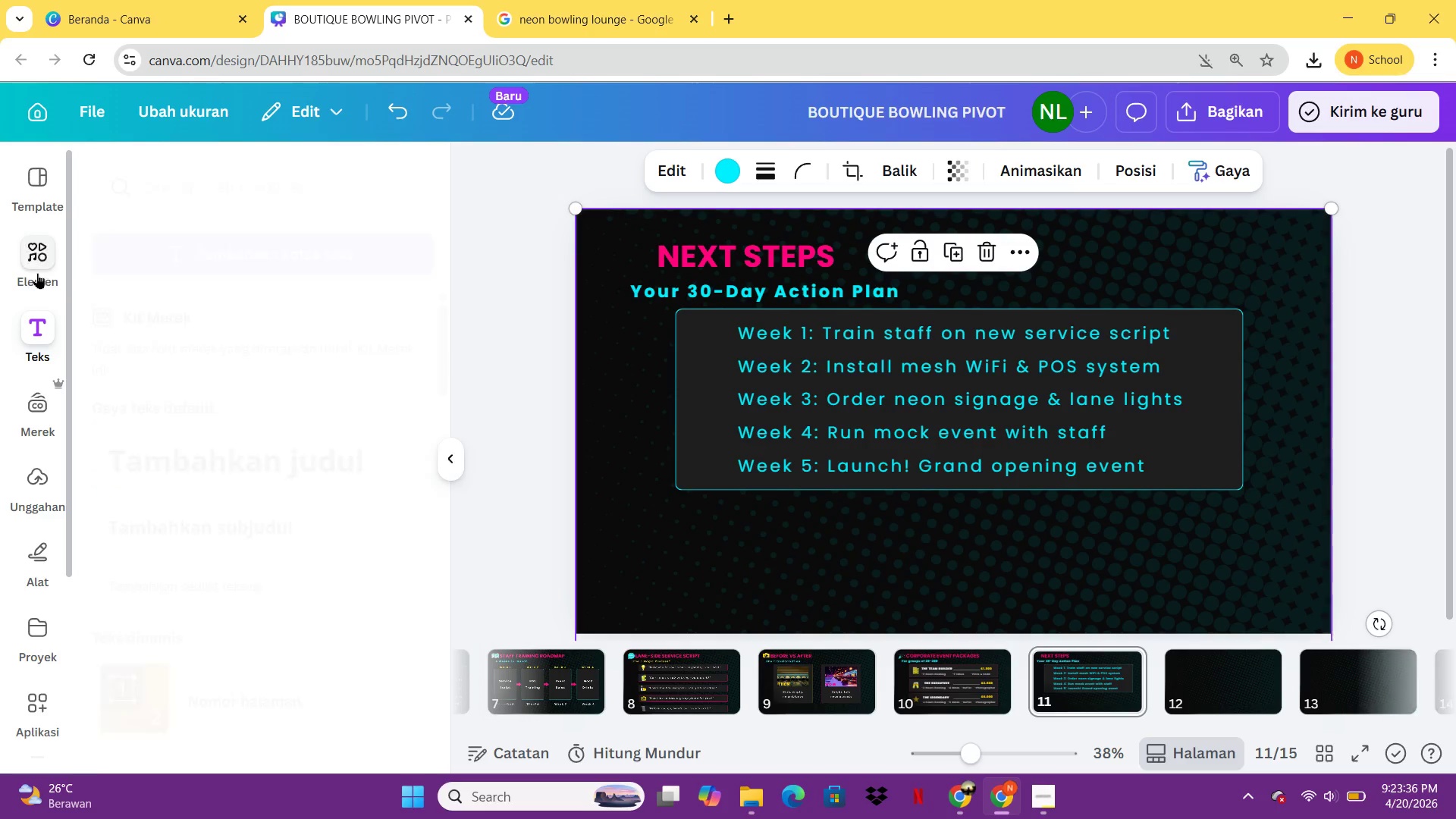 
left_click([37, 273])
 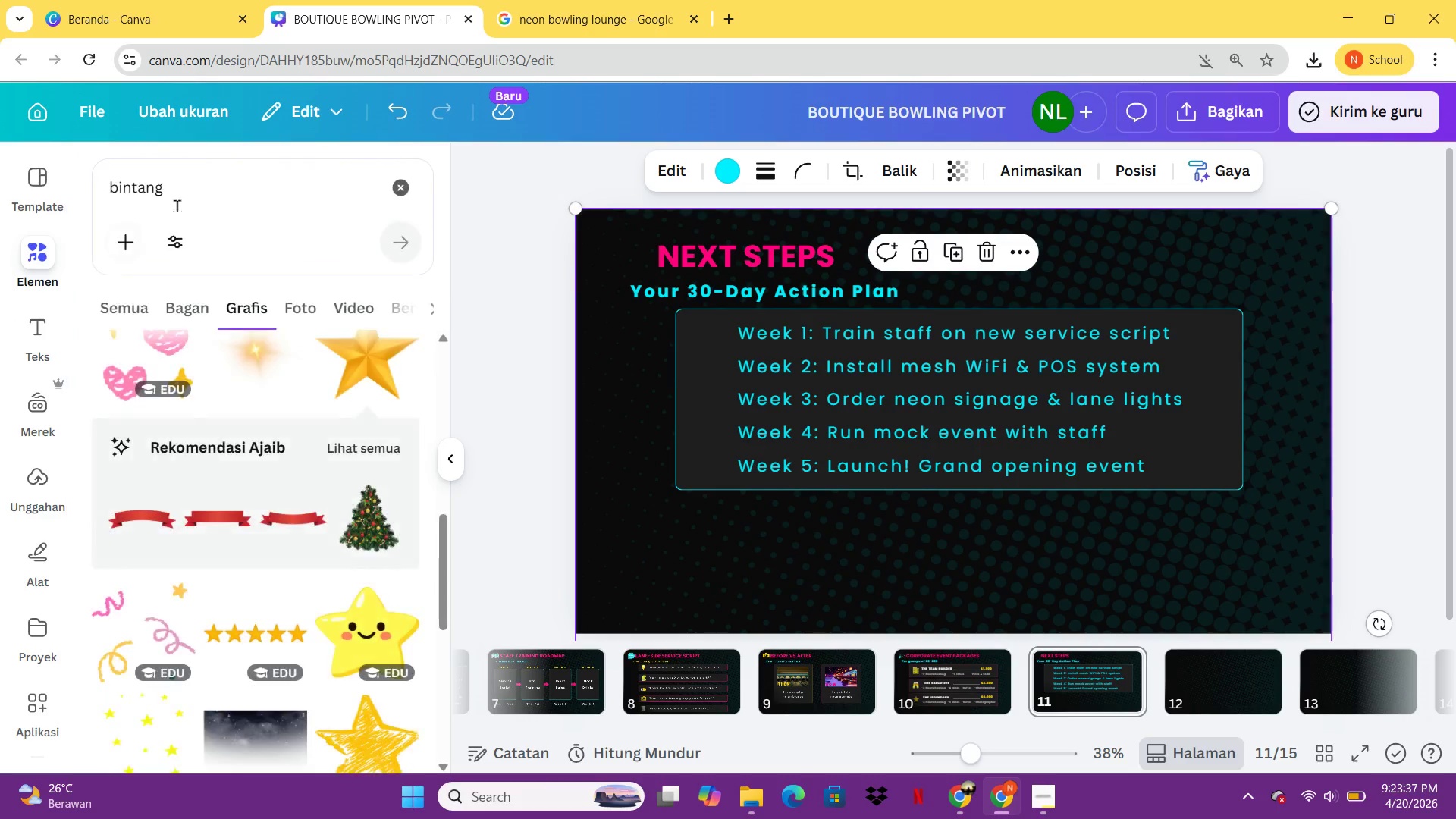 
left_click_drag(start_coordinate=[202, 191], to_coordinate=[85, 210])
 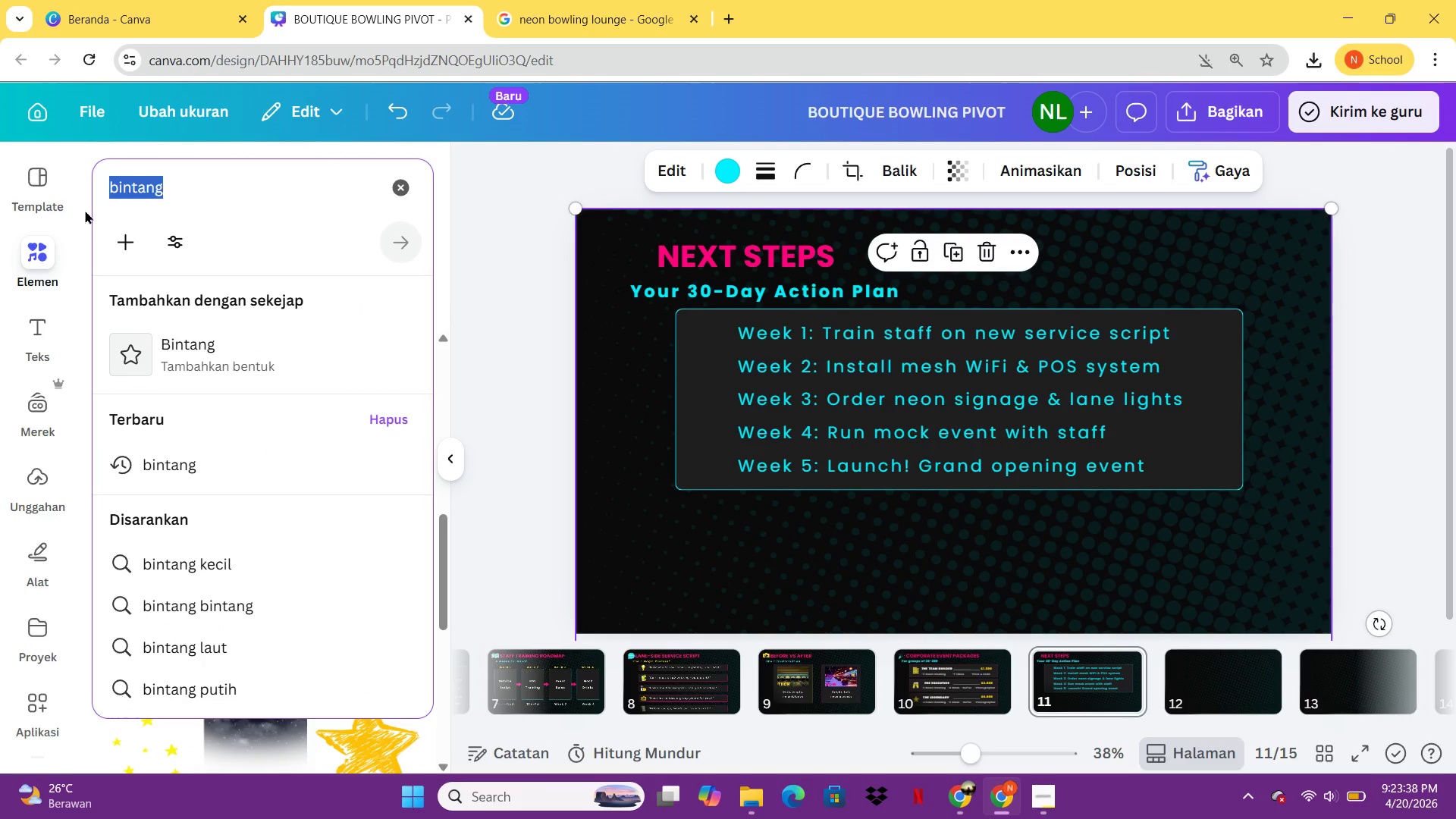 
type(kotak)
 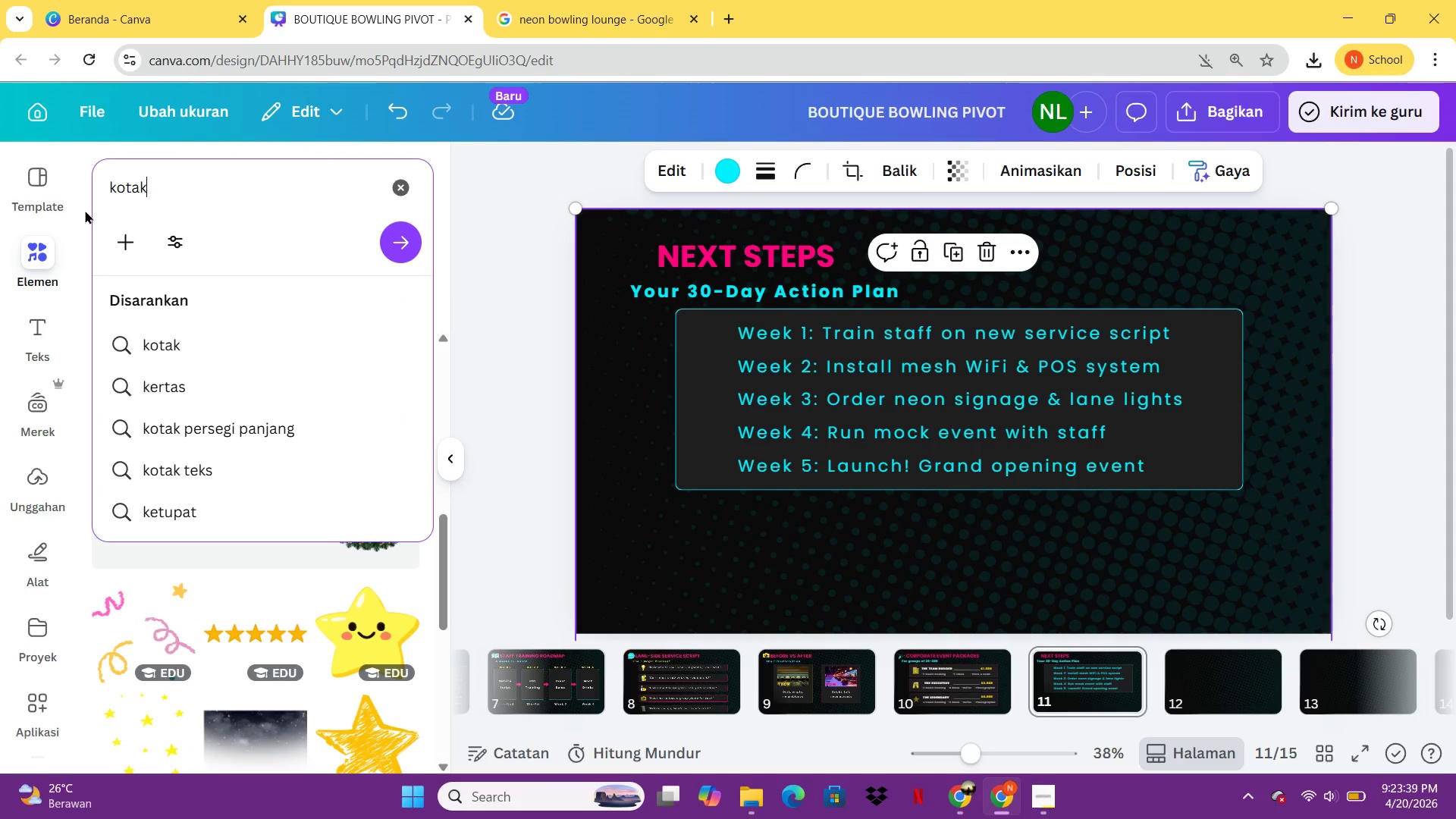 
key(Enter)
 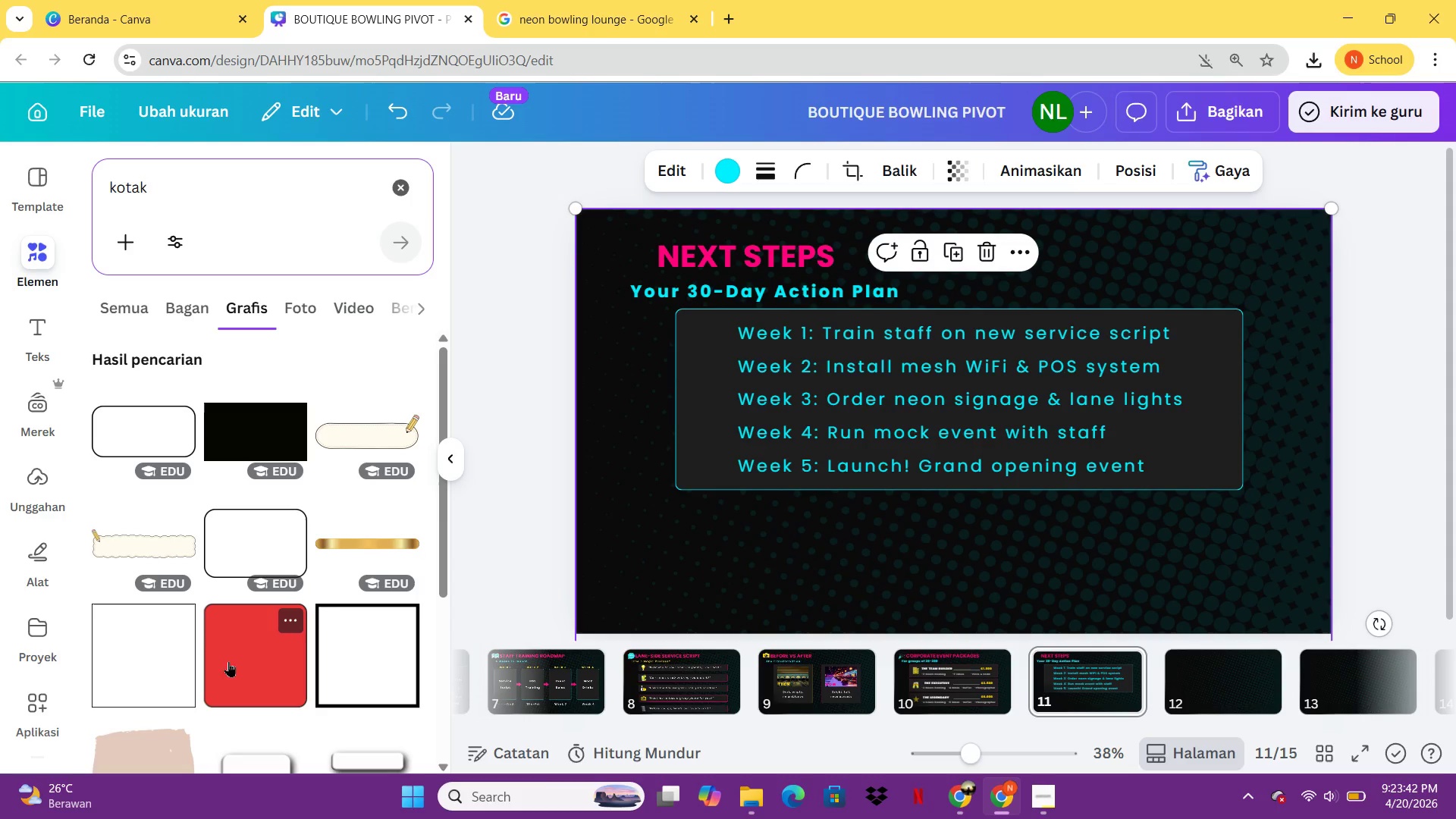 
left_click([375, 673])
 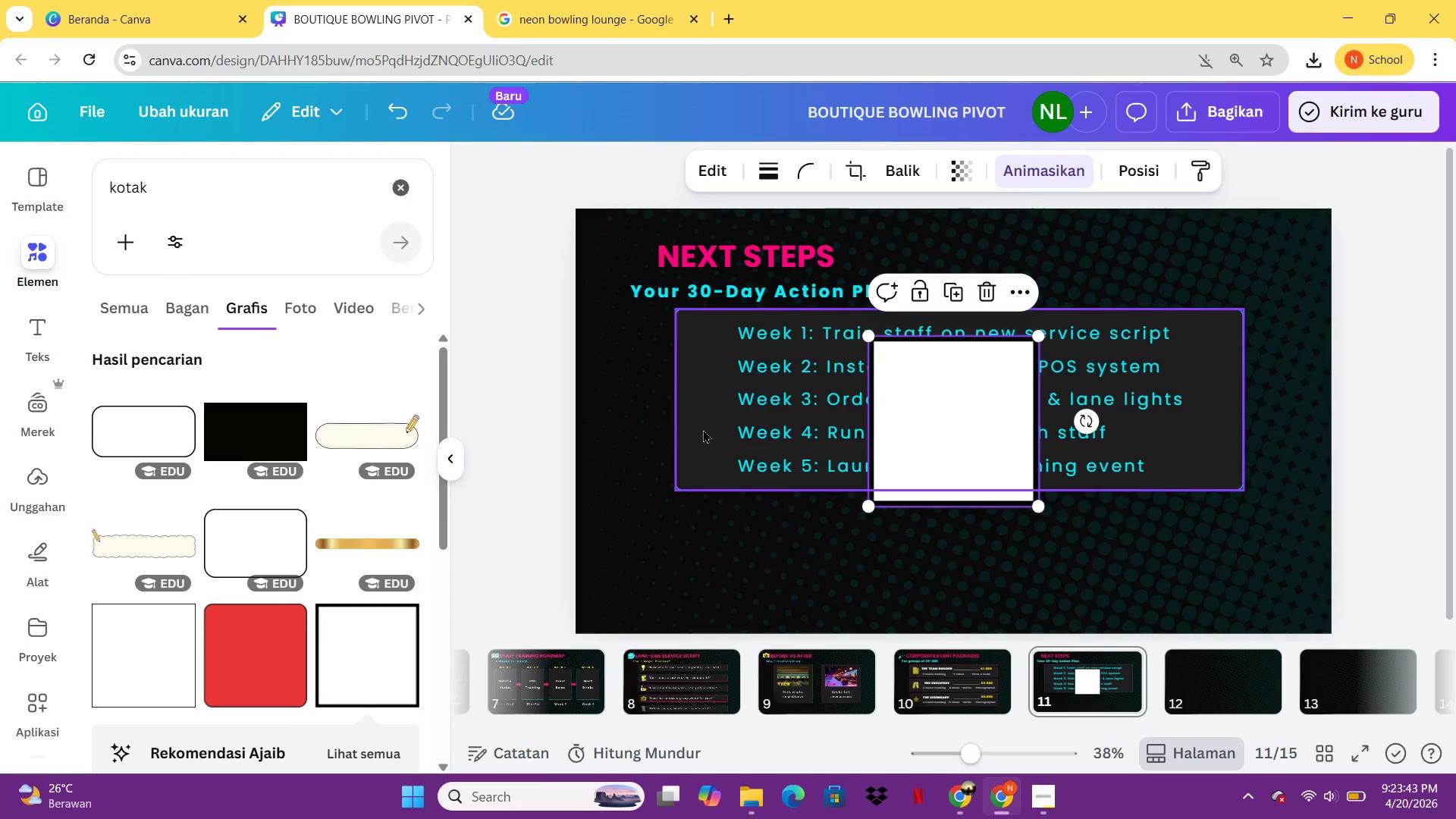 
key(Delete)
 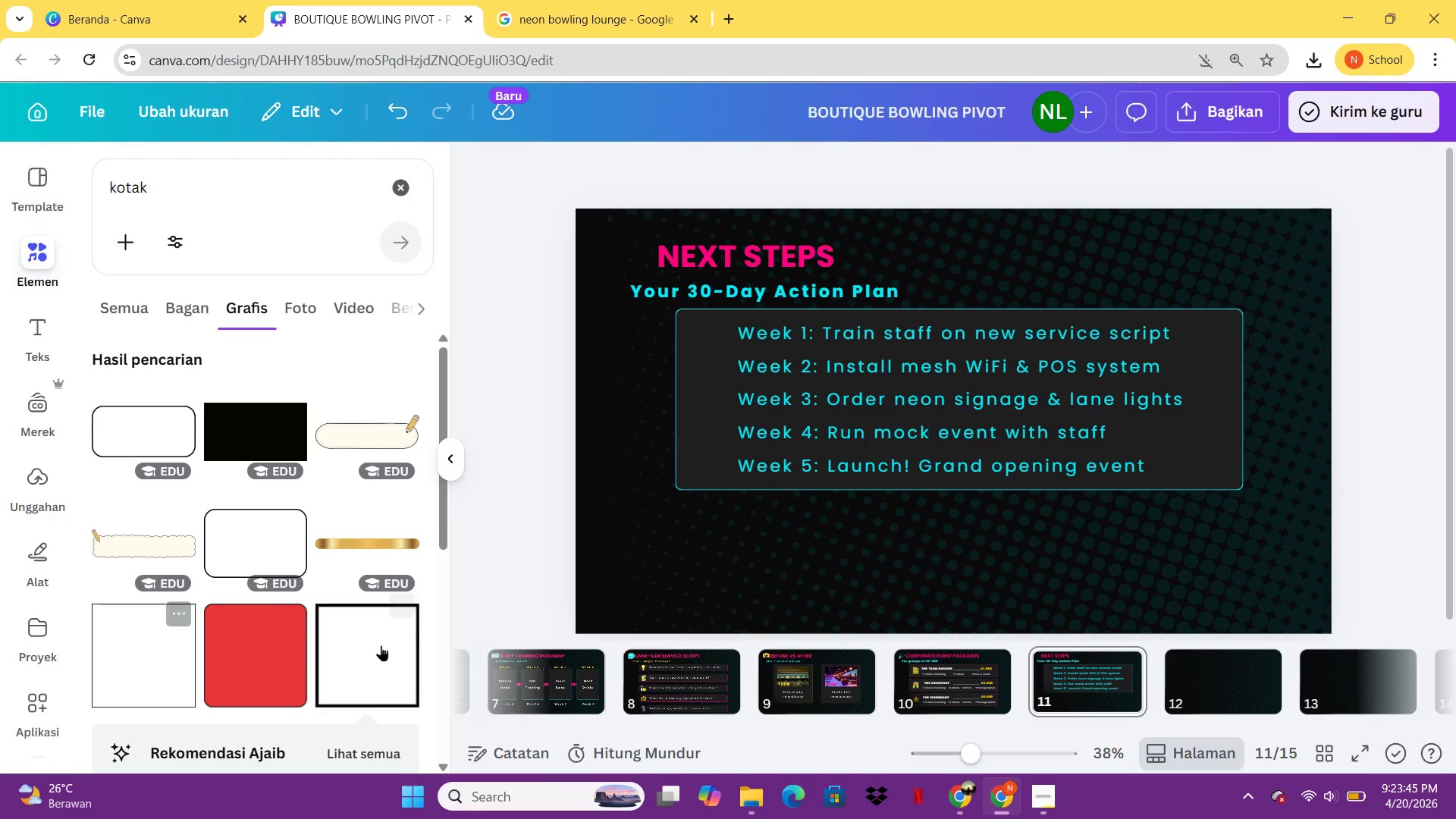 
left_click([168, 676])
 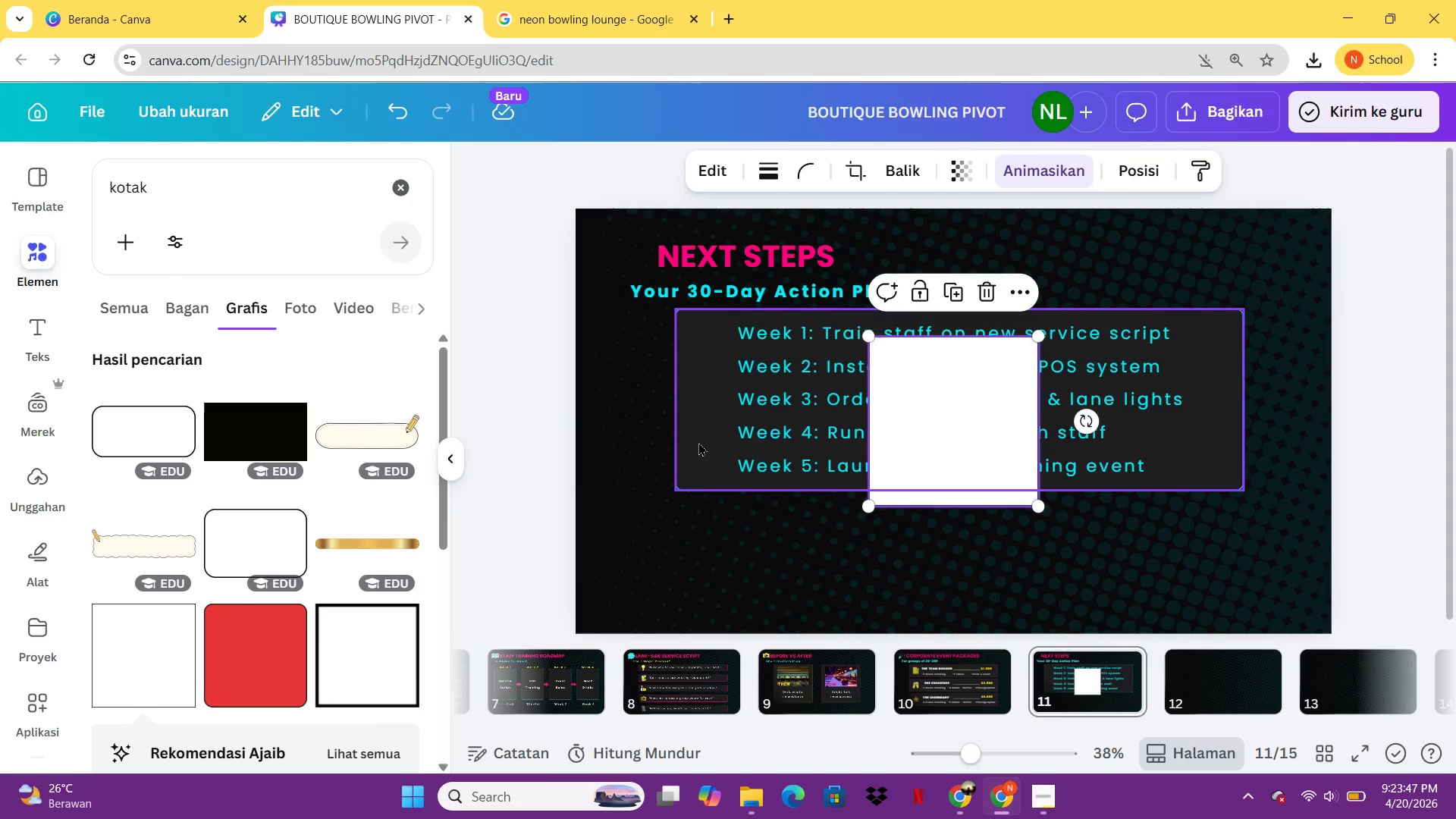 
key(Delete)
 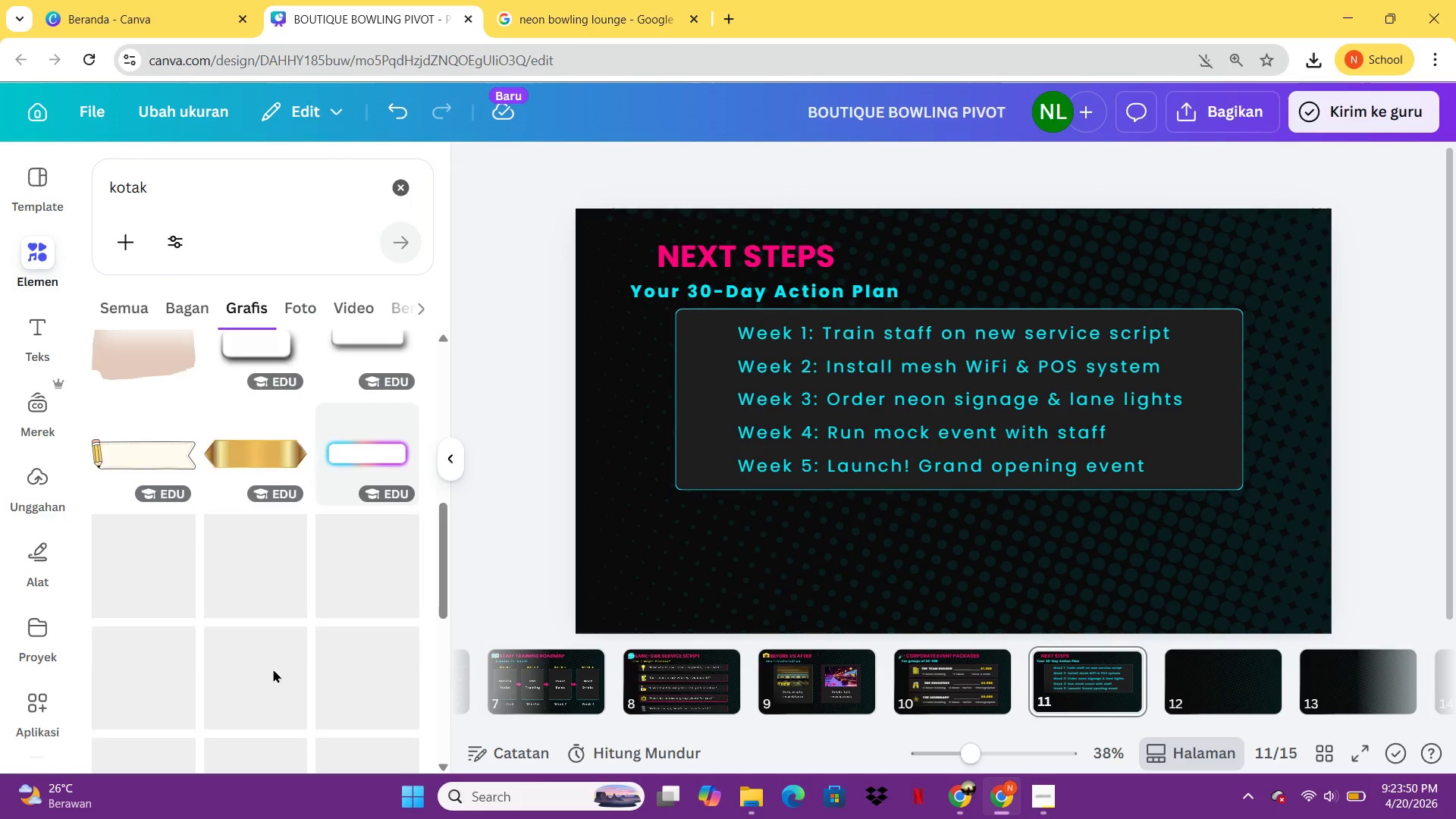 
left_click([24, 568])
 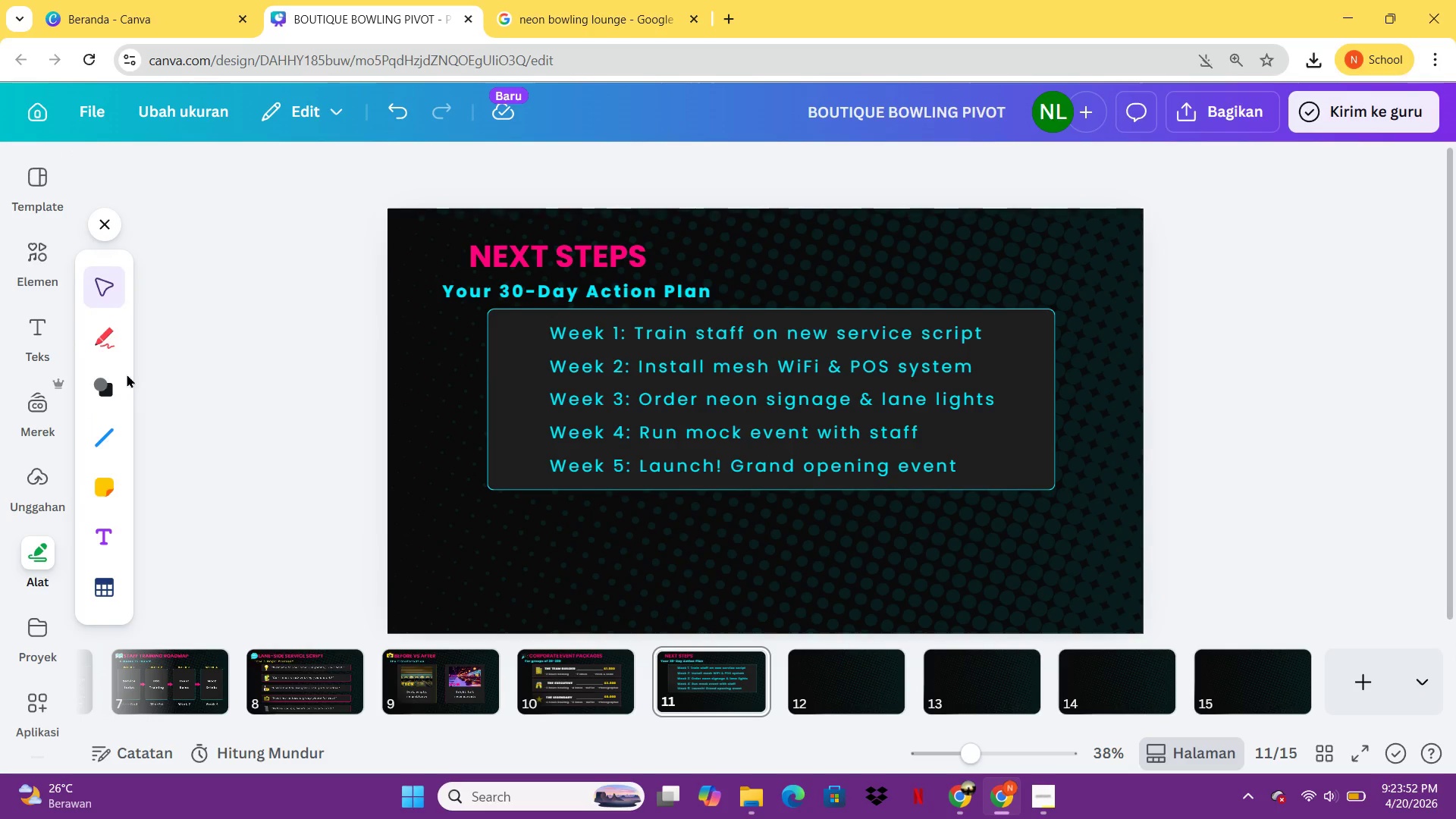 
left_click([99, 391])
 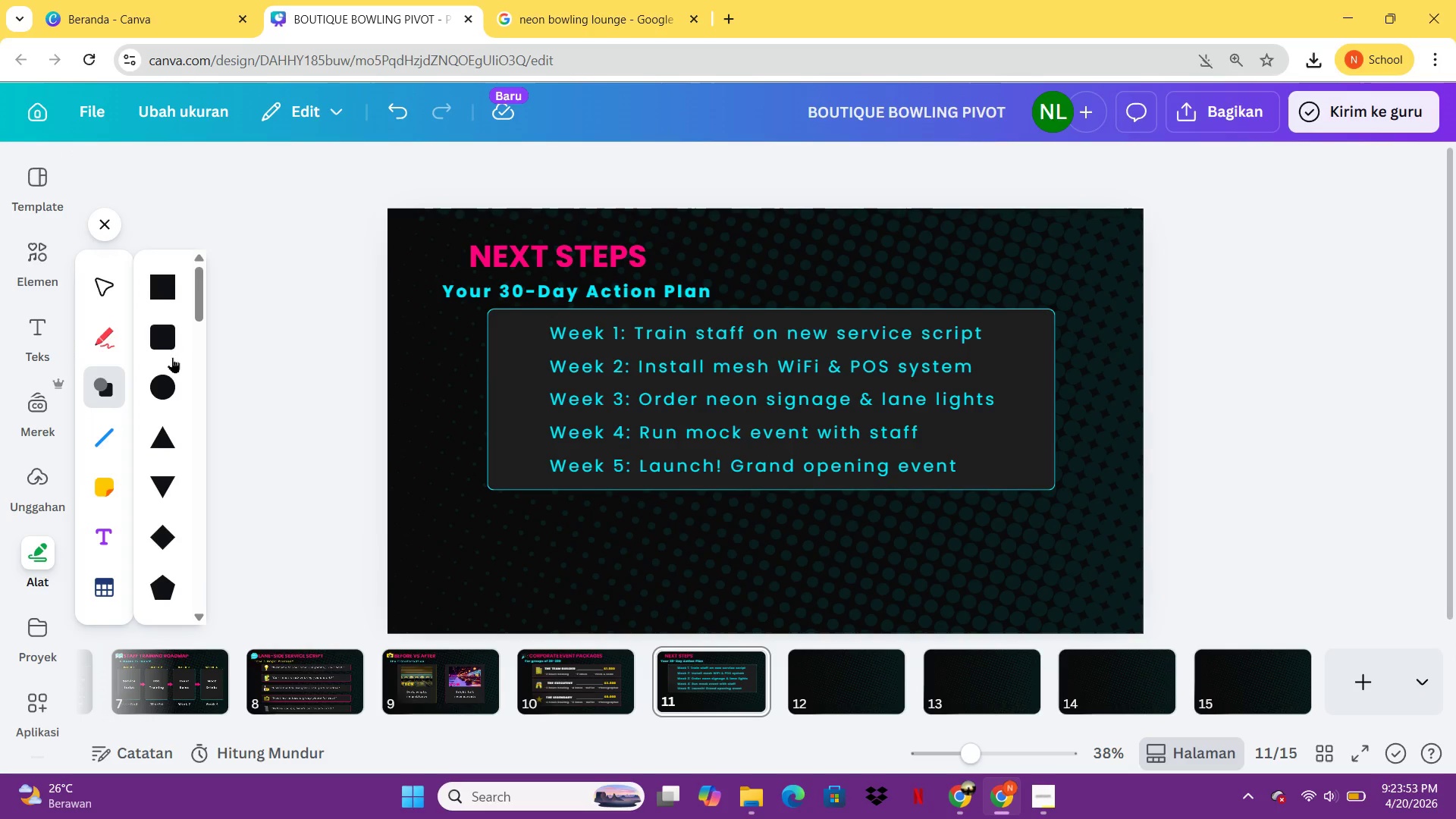 
left_click([167, 342])
 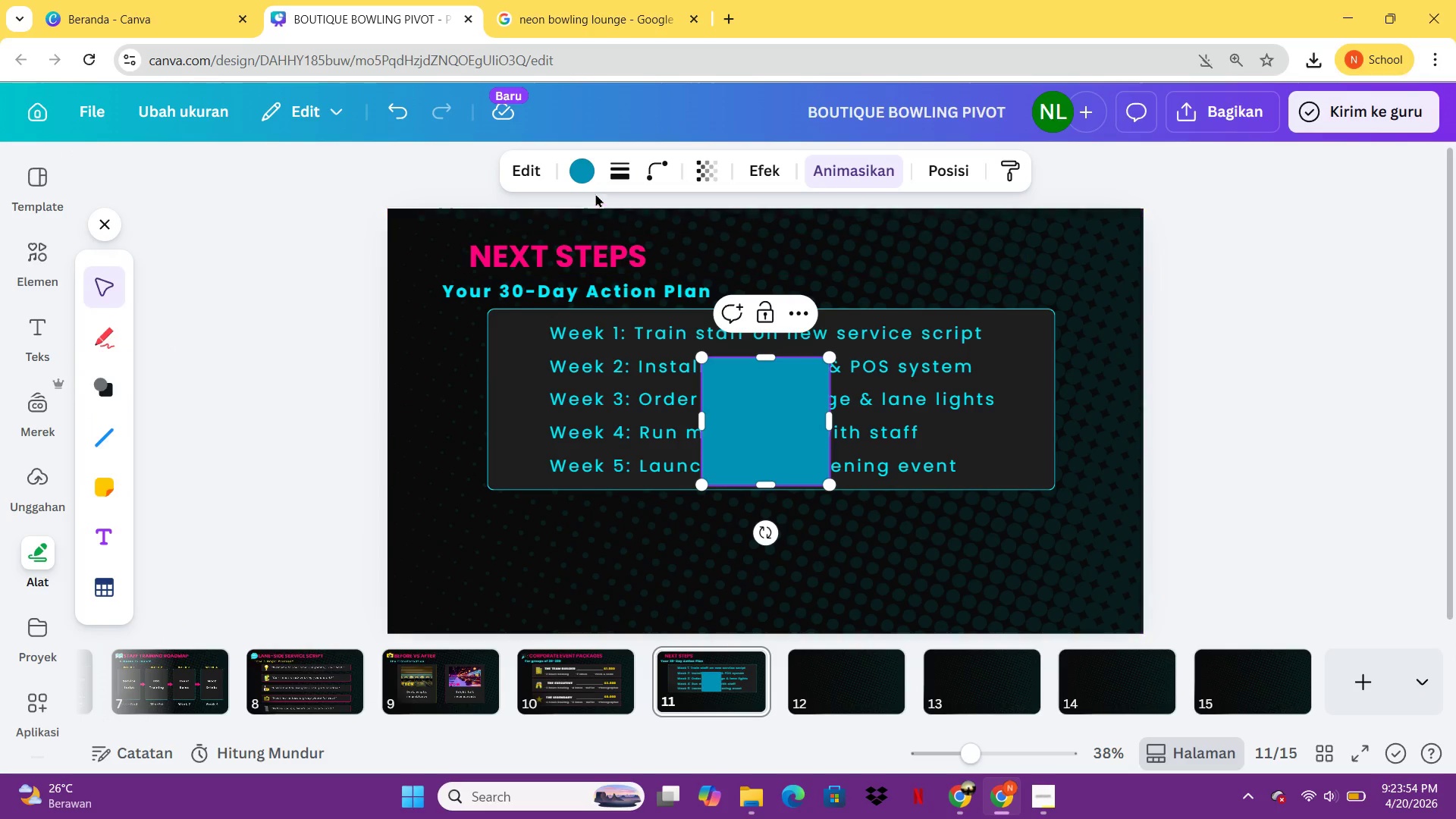 
left_click([579, 178])
 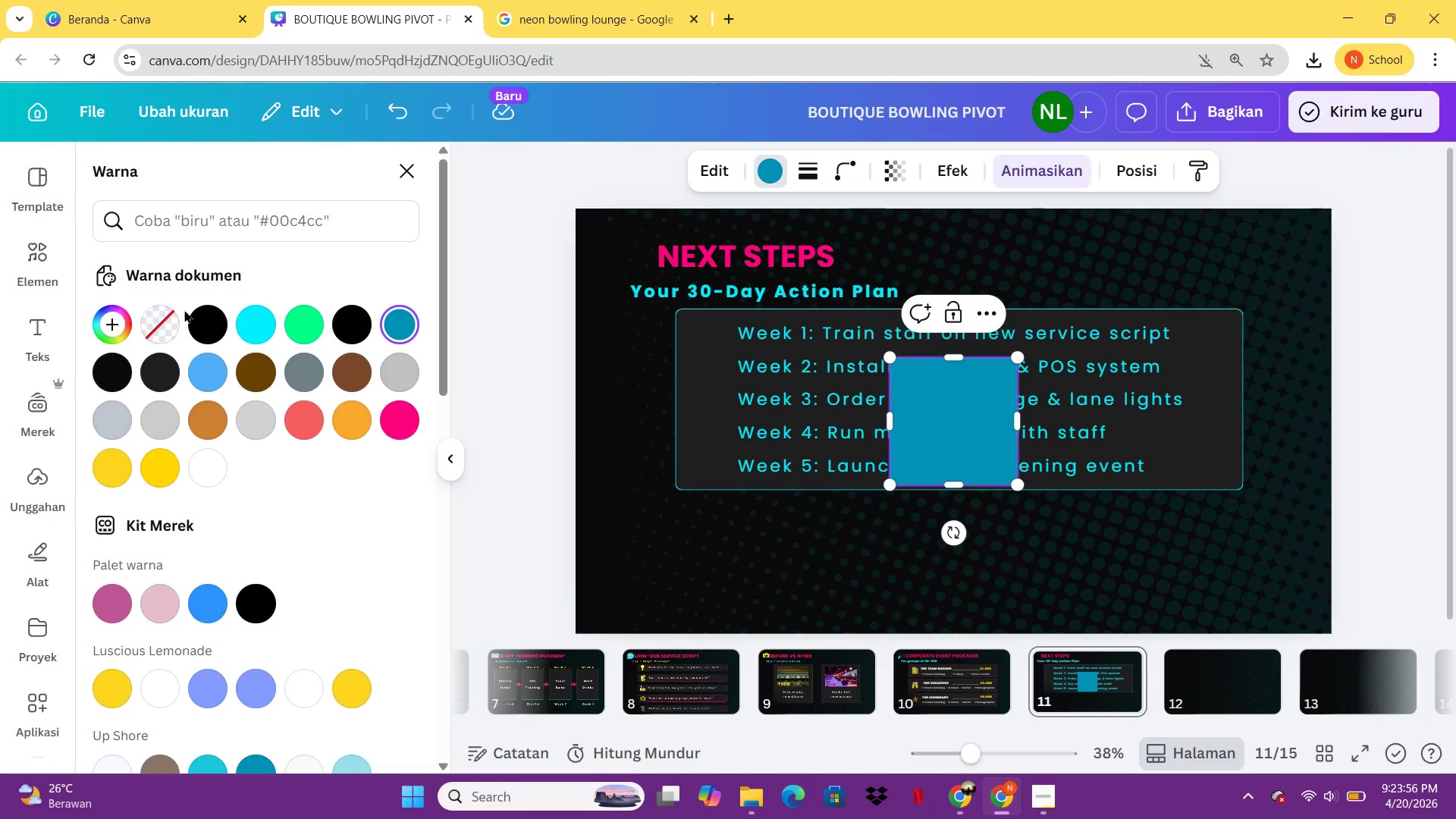 
left_click([156, 336])
 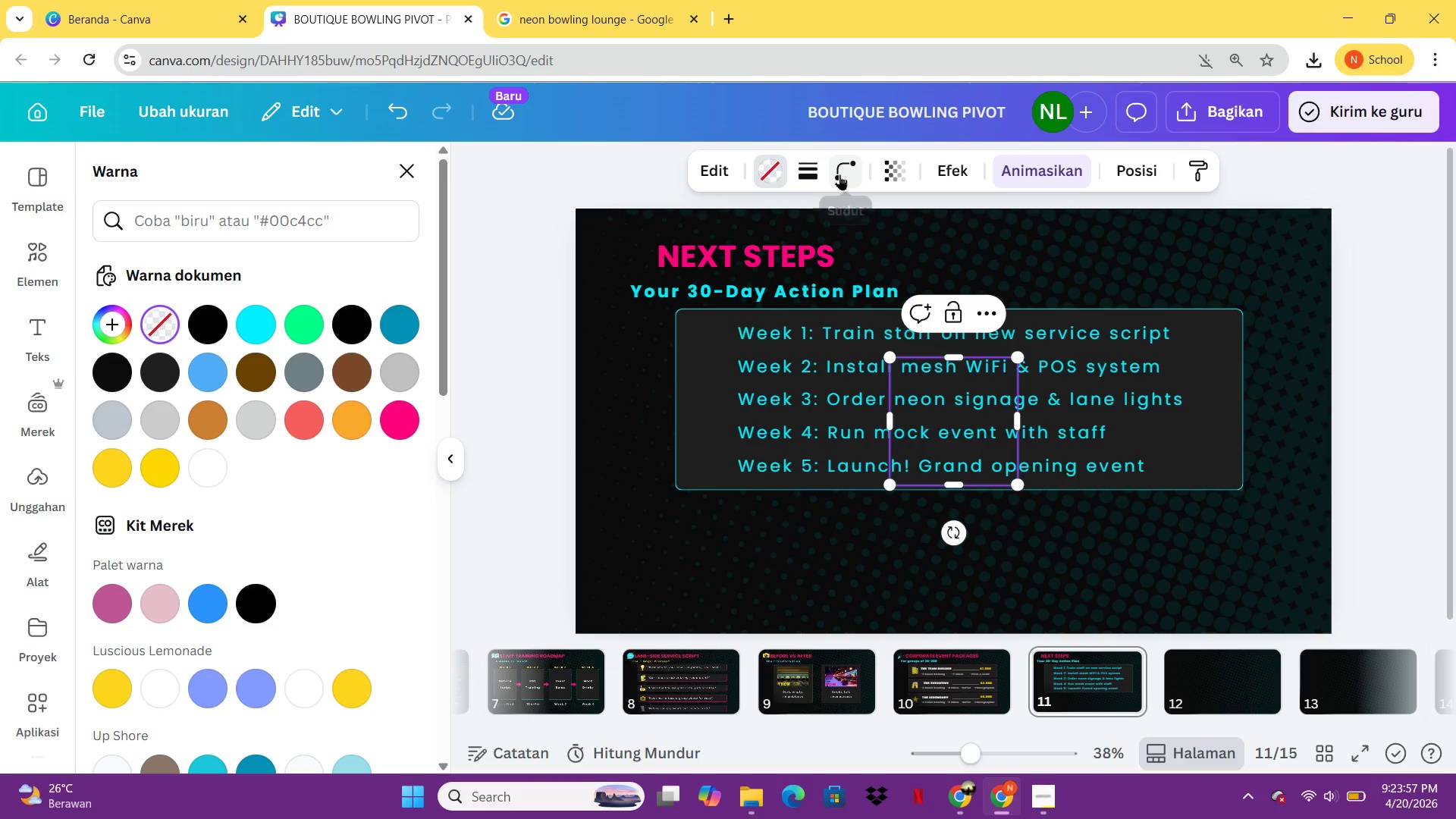 
left_click([804, 171])
 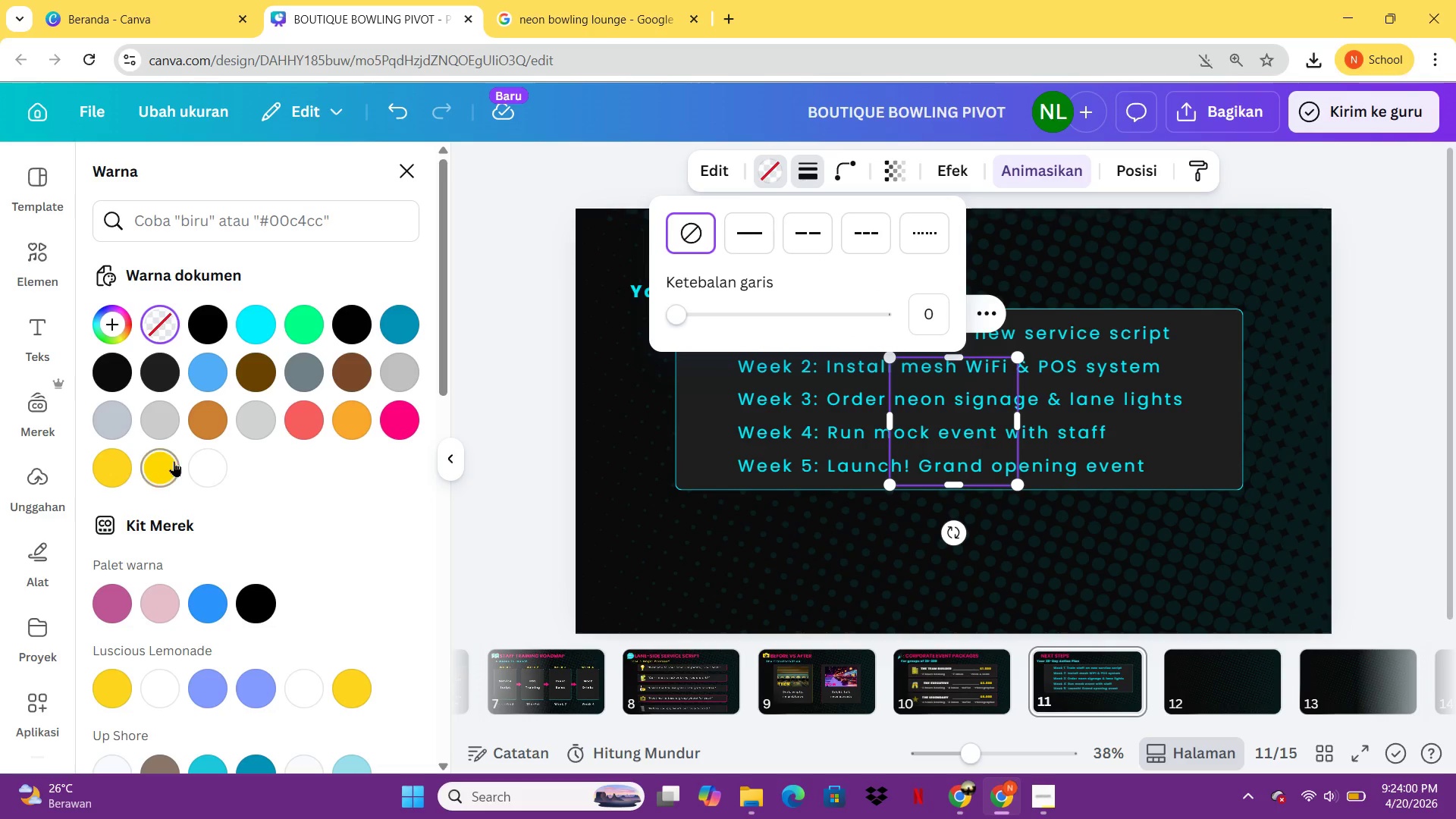 
left_click([174, 461])
 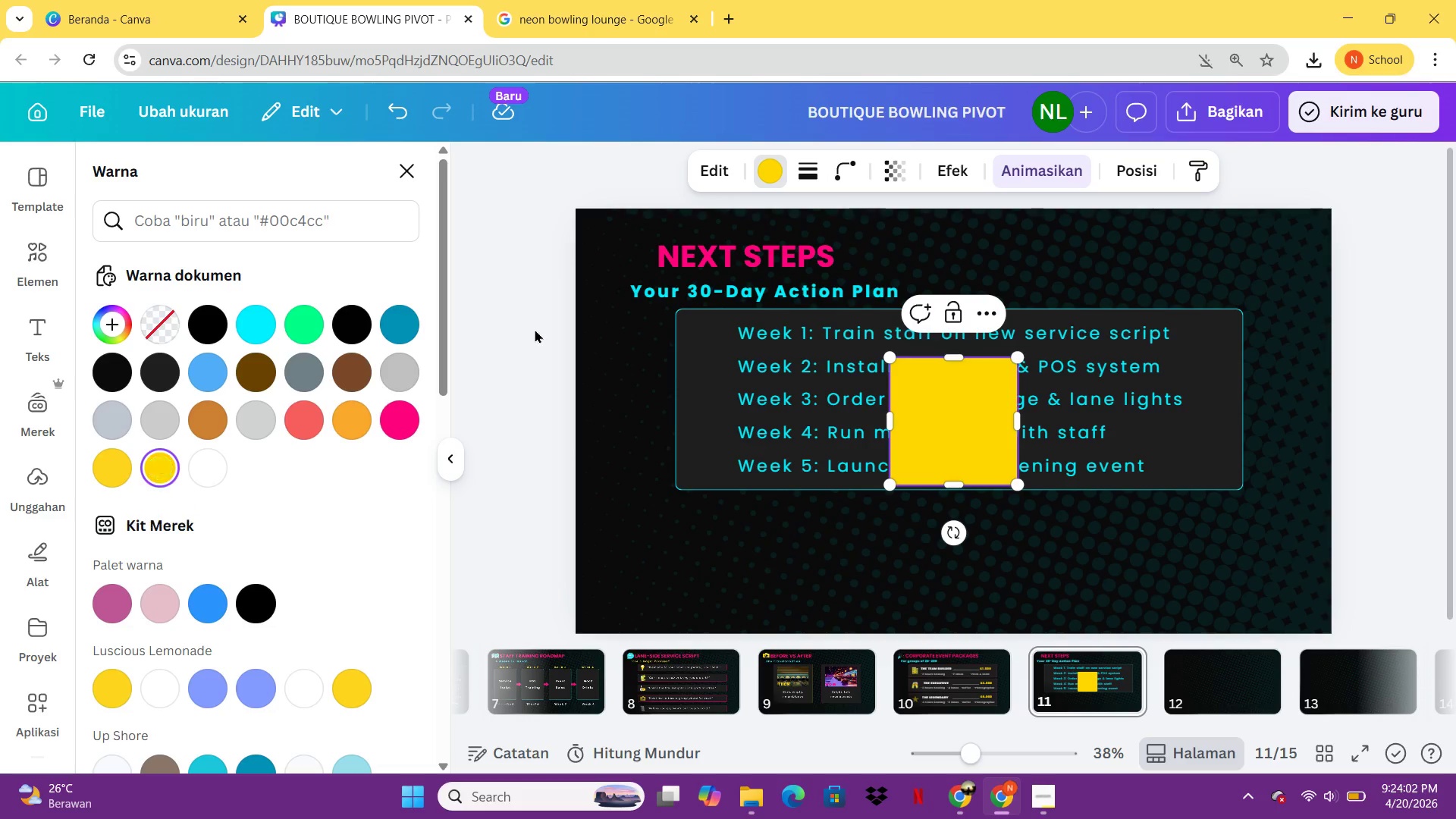 
key(Control+Z)
 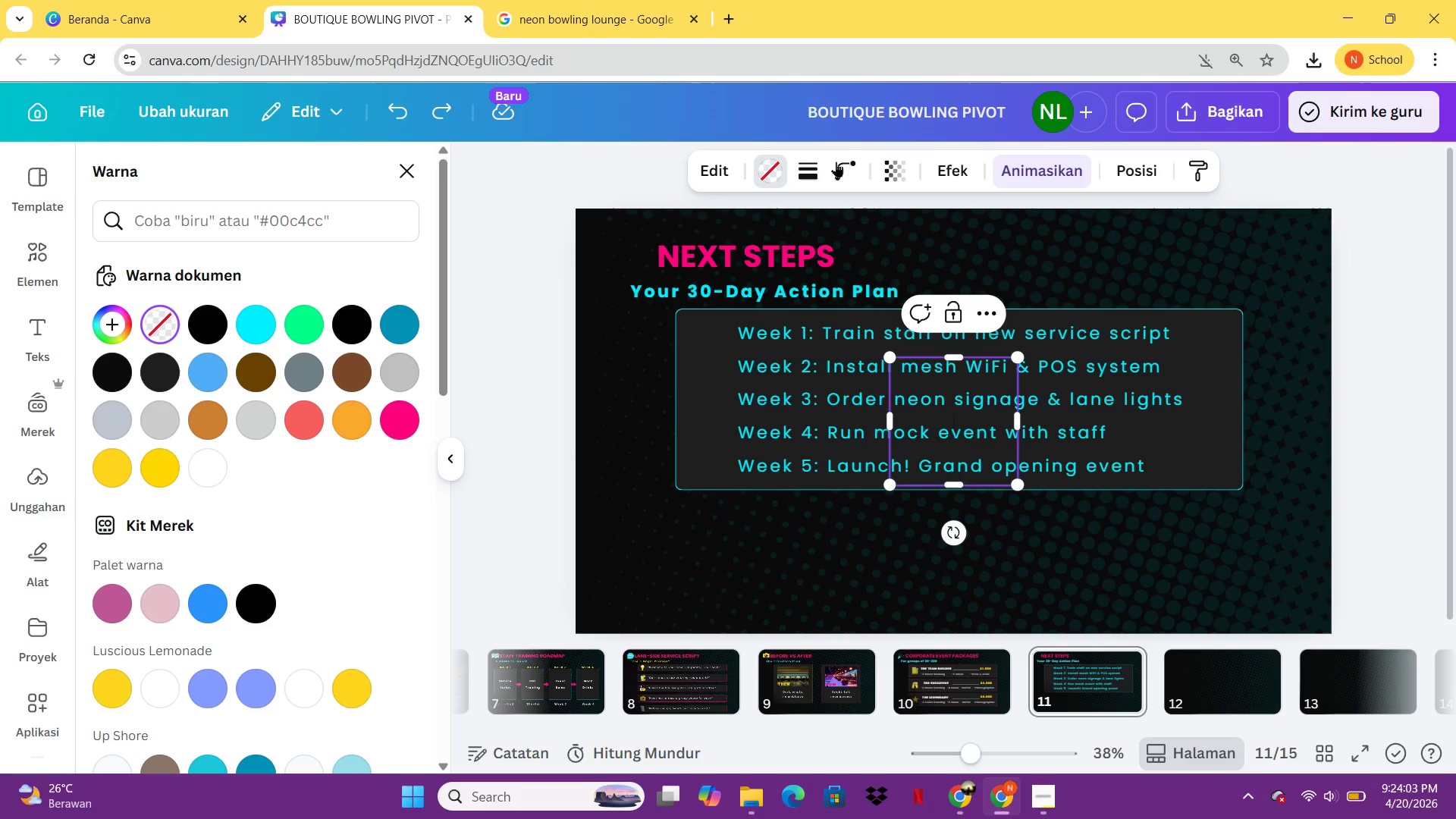 
left_click([811, 178])
 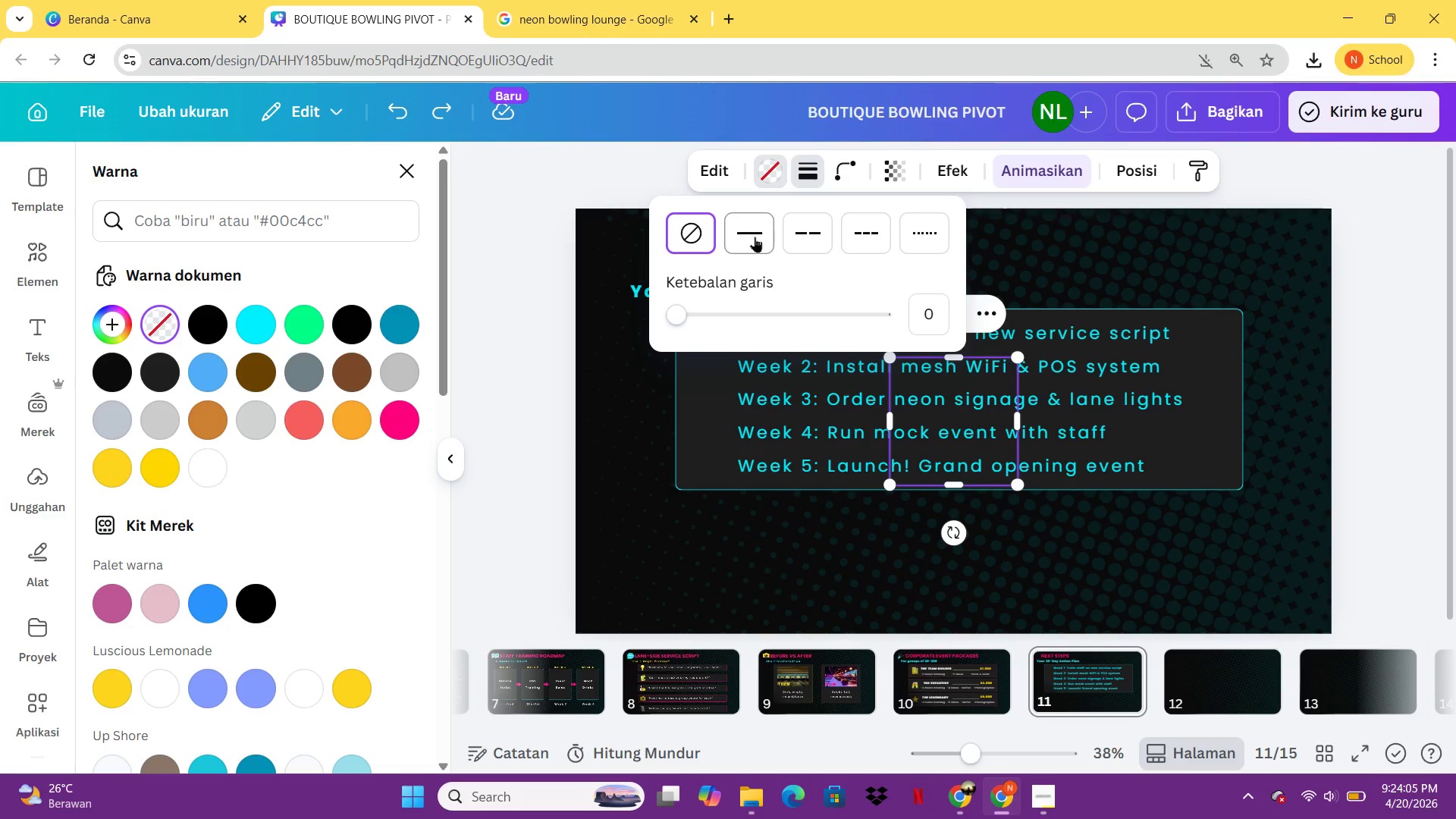 
left_click([755, 237])
 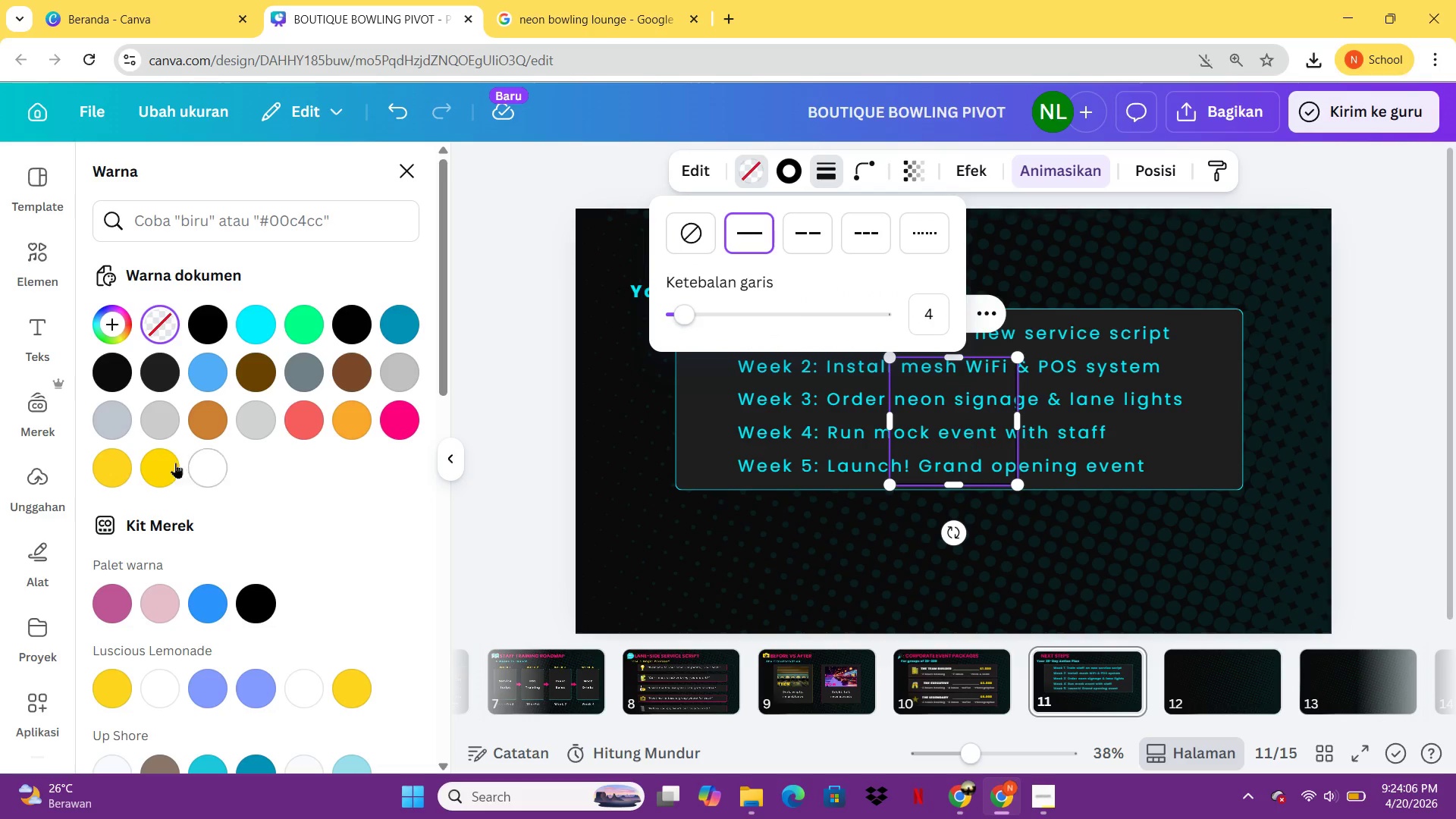 
left_click([174, 463])
 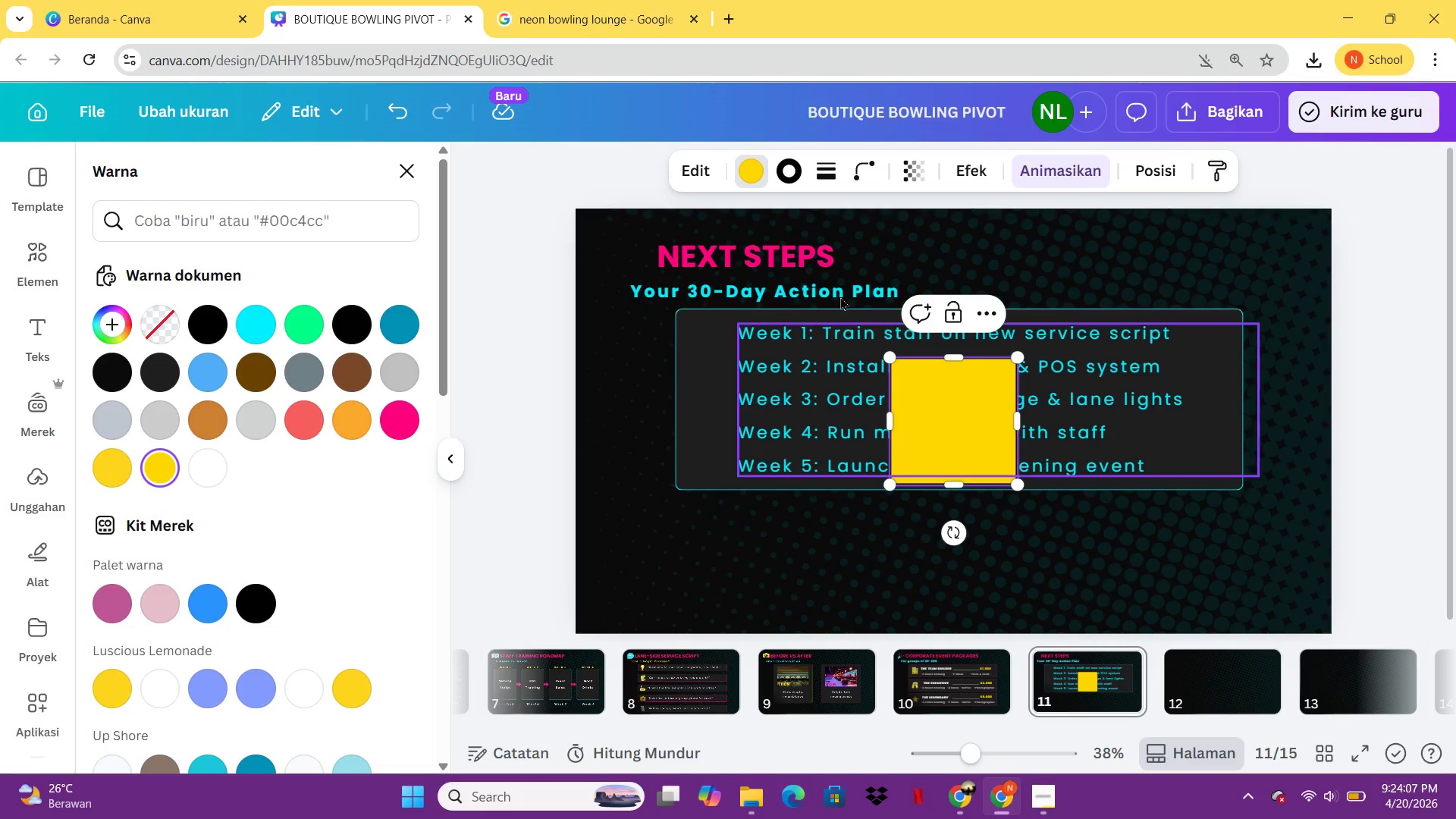 
key(Control+Z)
 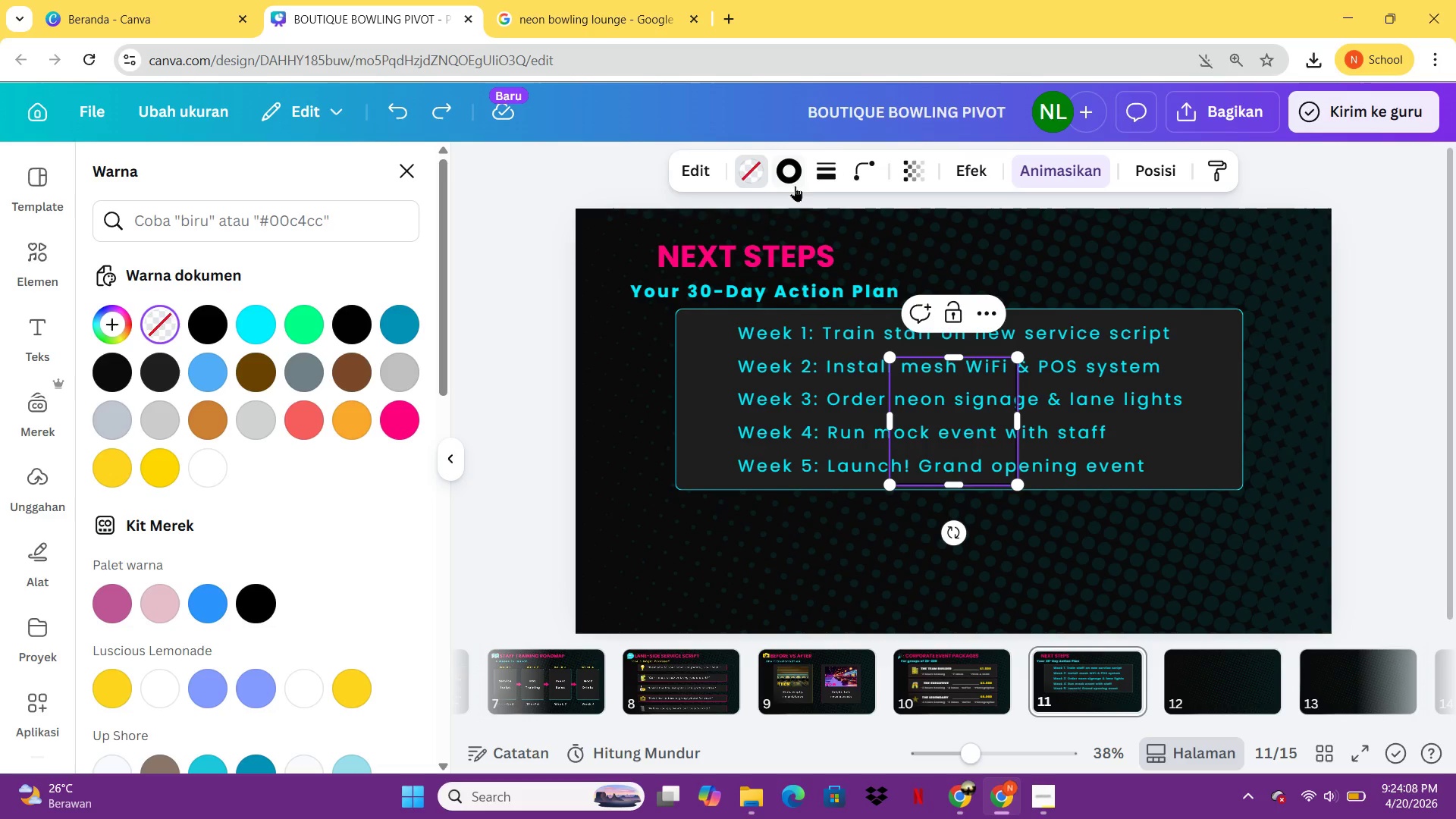 
left_click([791, 177])
 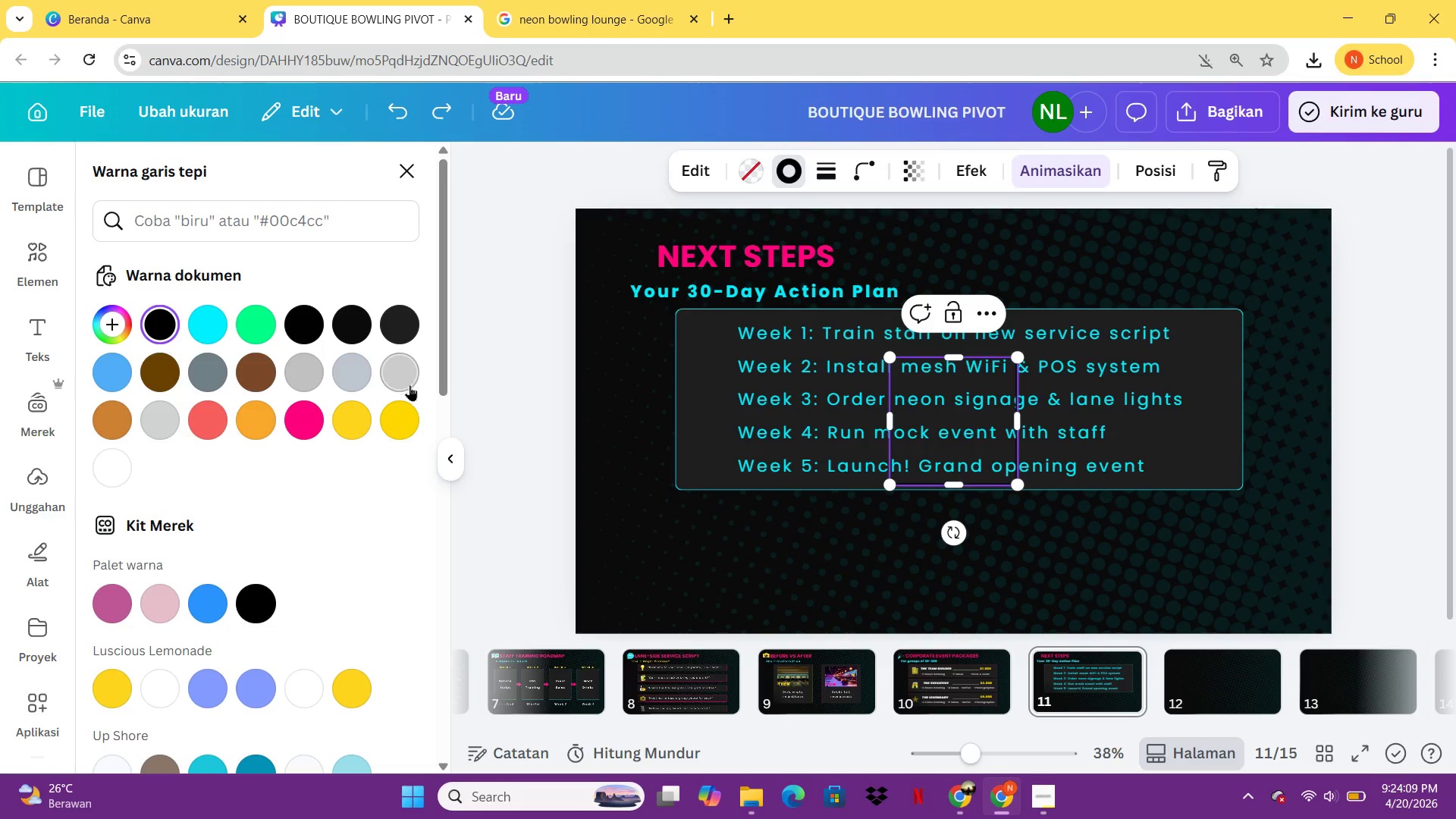 
left_click([392, 407])
 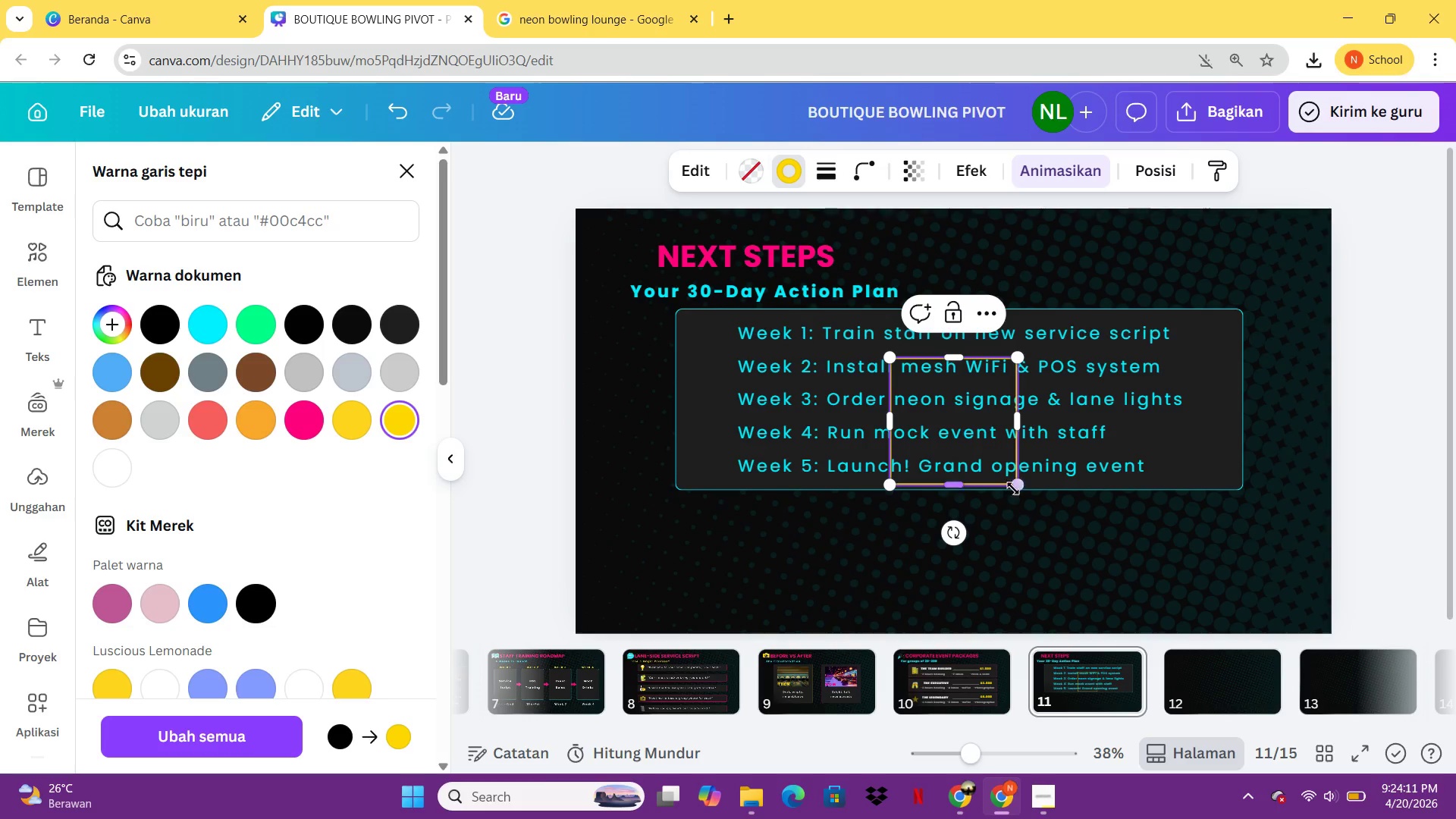 
left_click_drag(start_coordinate=[1015, 490], to_coordinate=[912, 384])
 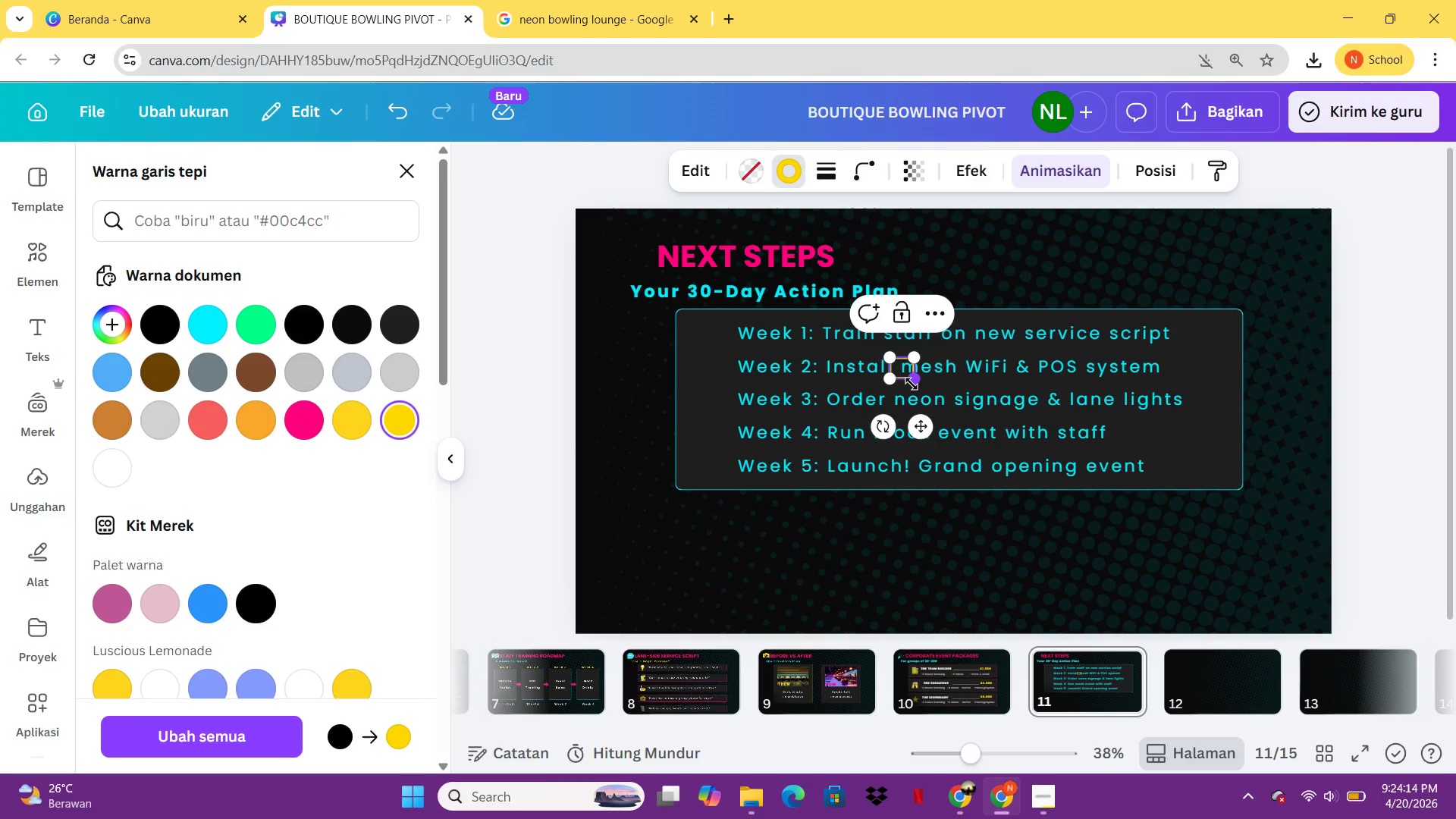 
key(Control+ControlLeft)
 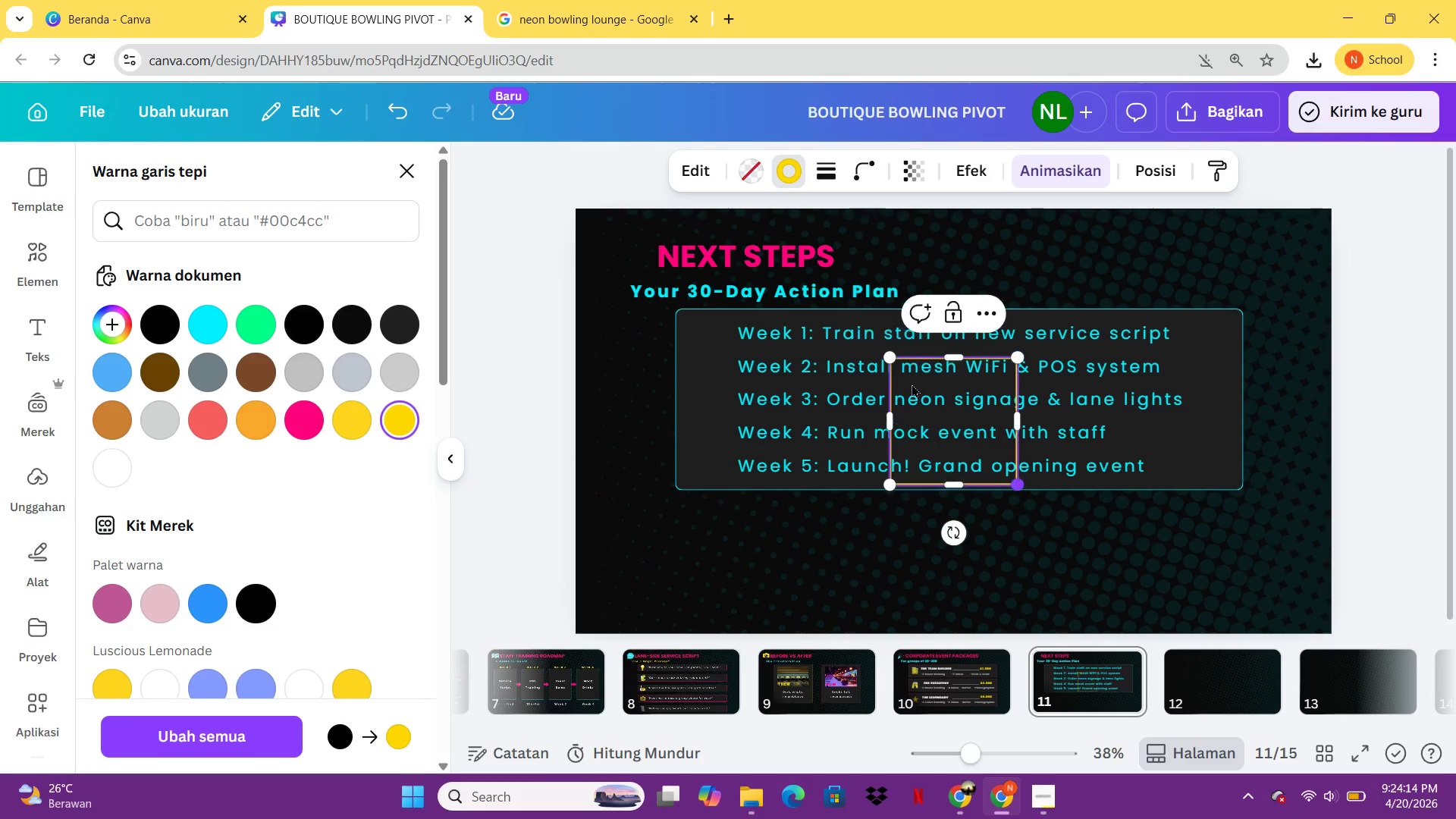 
key(Control+Z)
 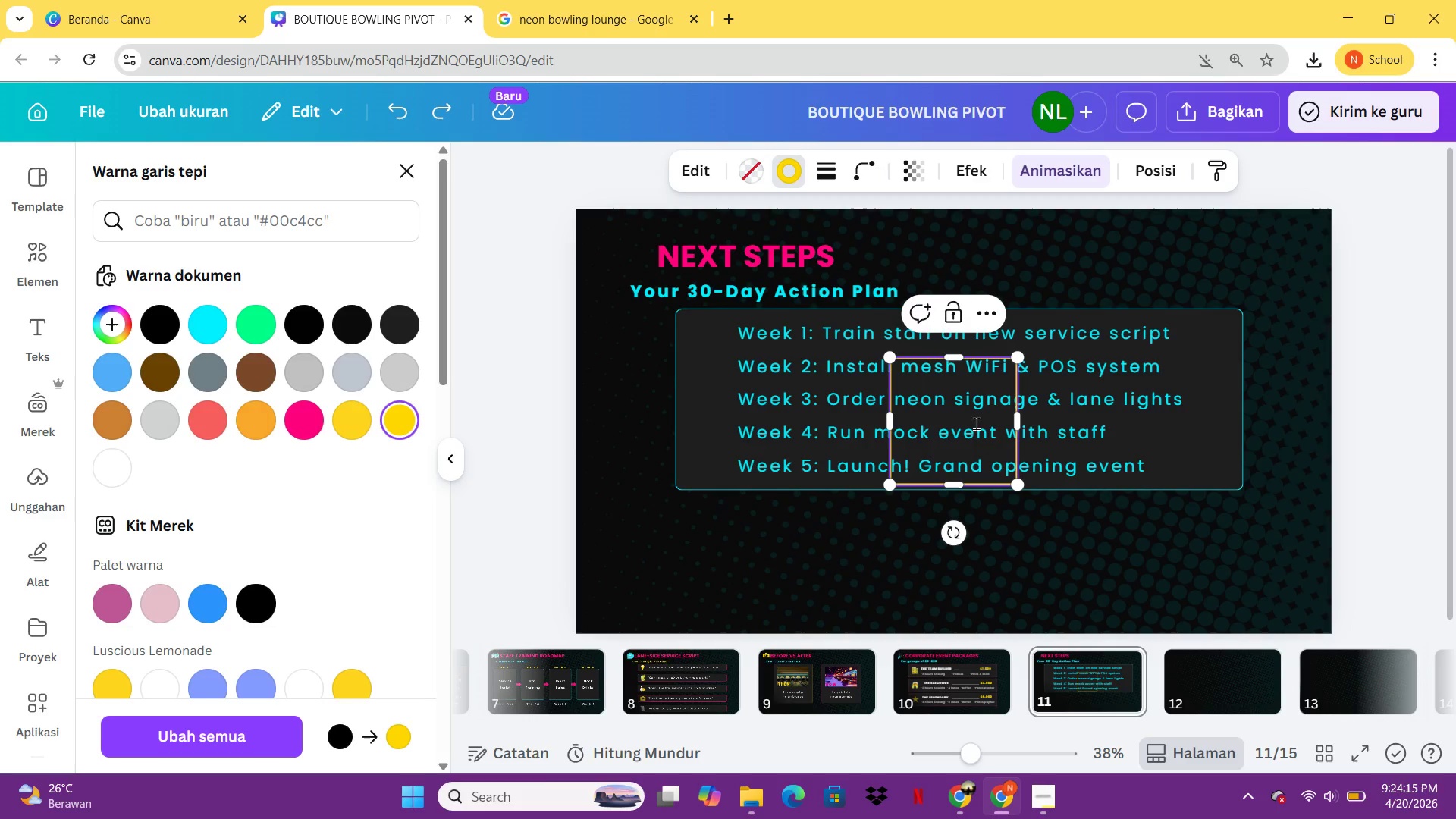 
hold_key(key=ShiftLeft, duration=3.8)
left_click_drag(start_coordinate=[1015, 485], to_coordinate=[905, 381])
 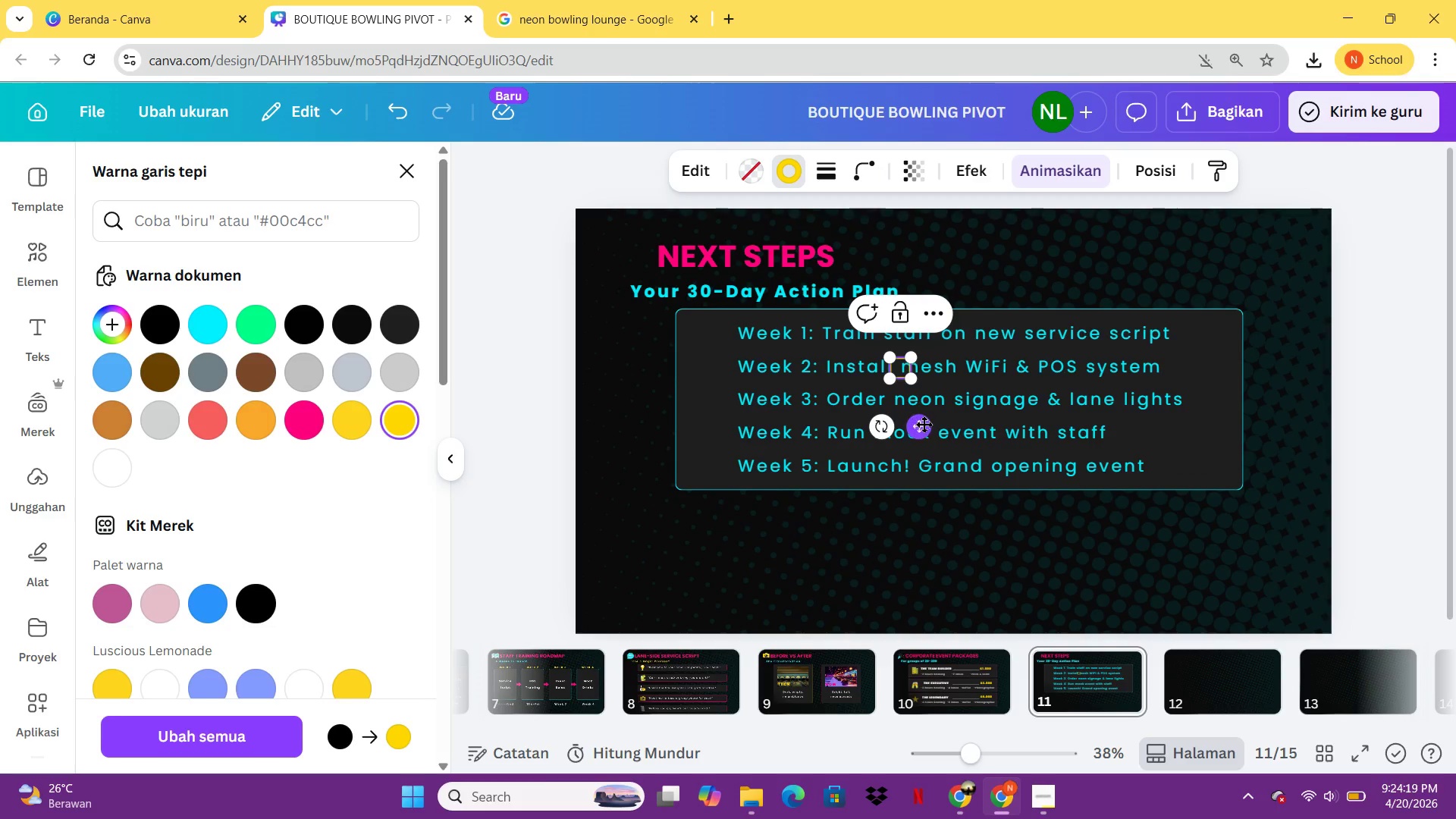 
left_click_drag(start_coordinate=[924, 424], to_coordinate=[741, 388])
 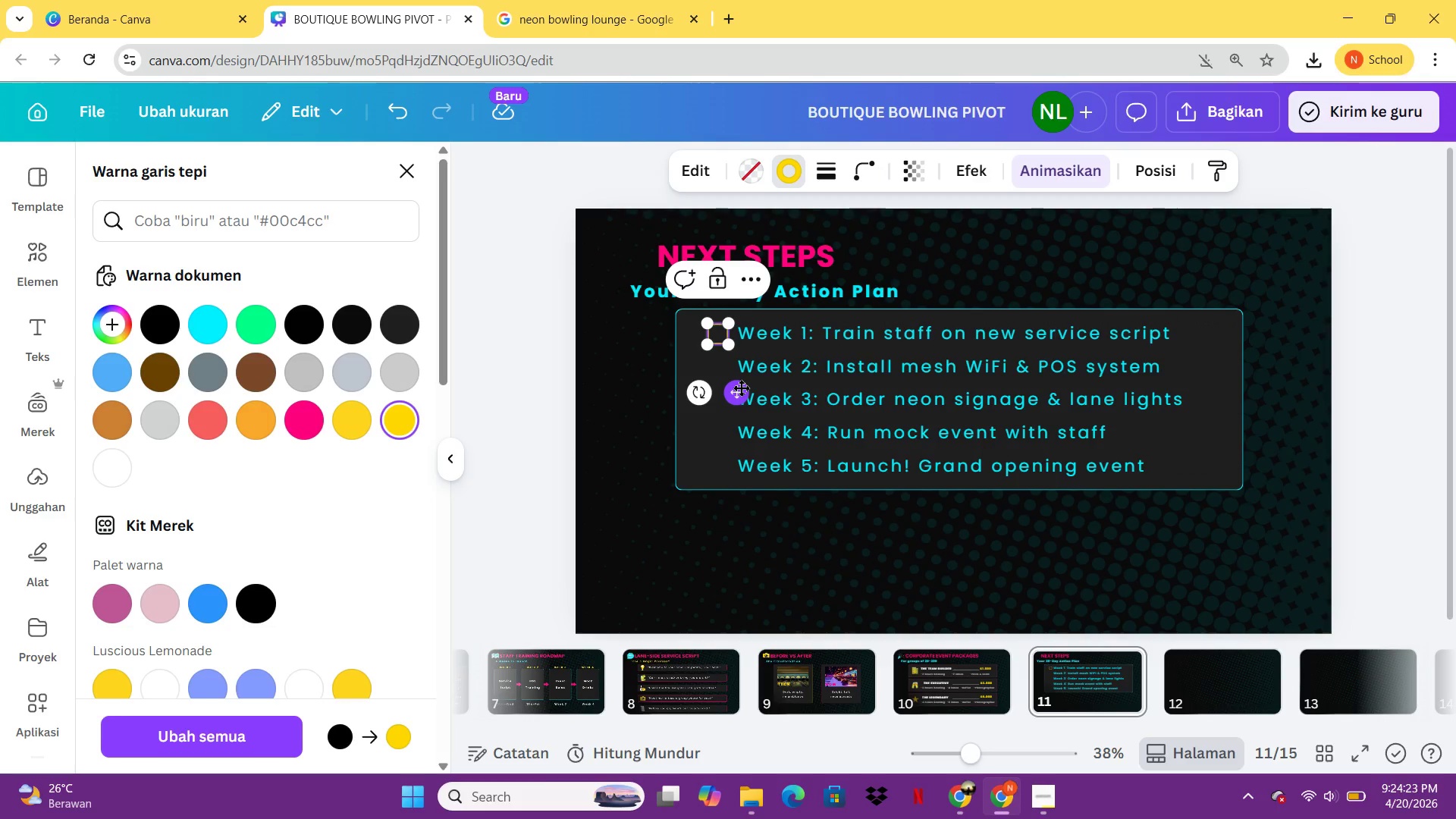 
key(Control+C)
 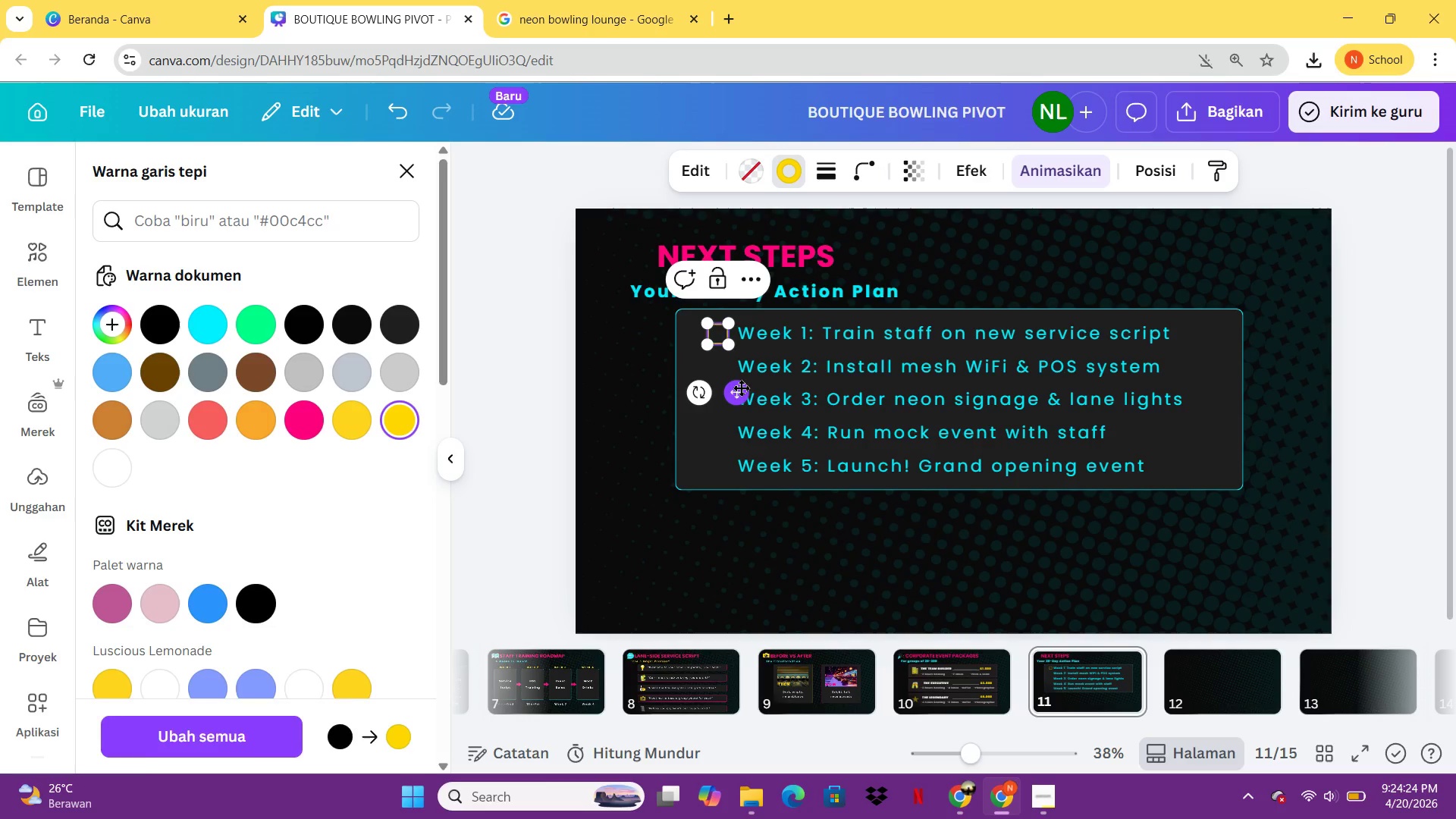 
key(Control+V)
 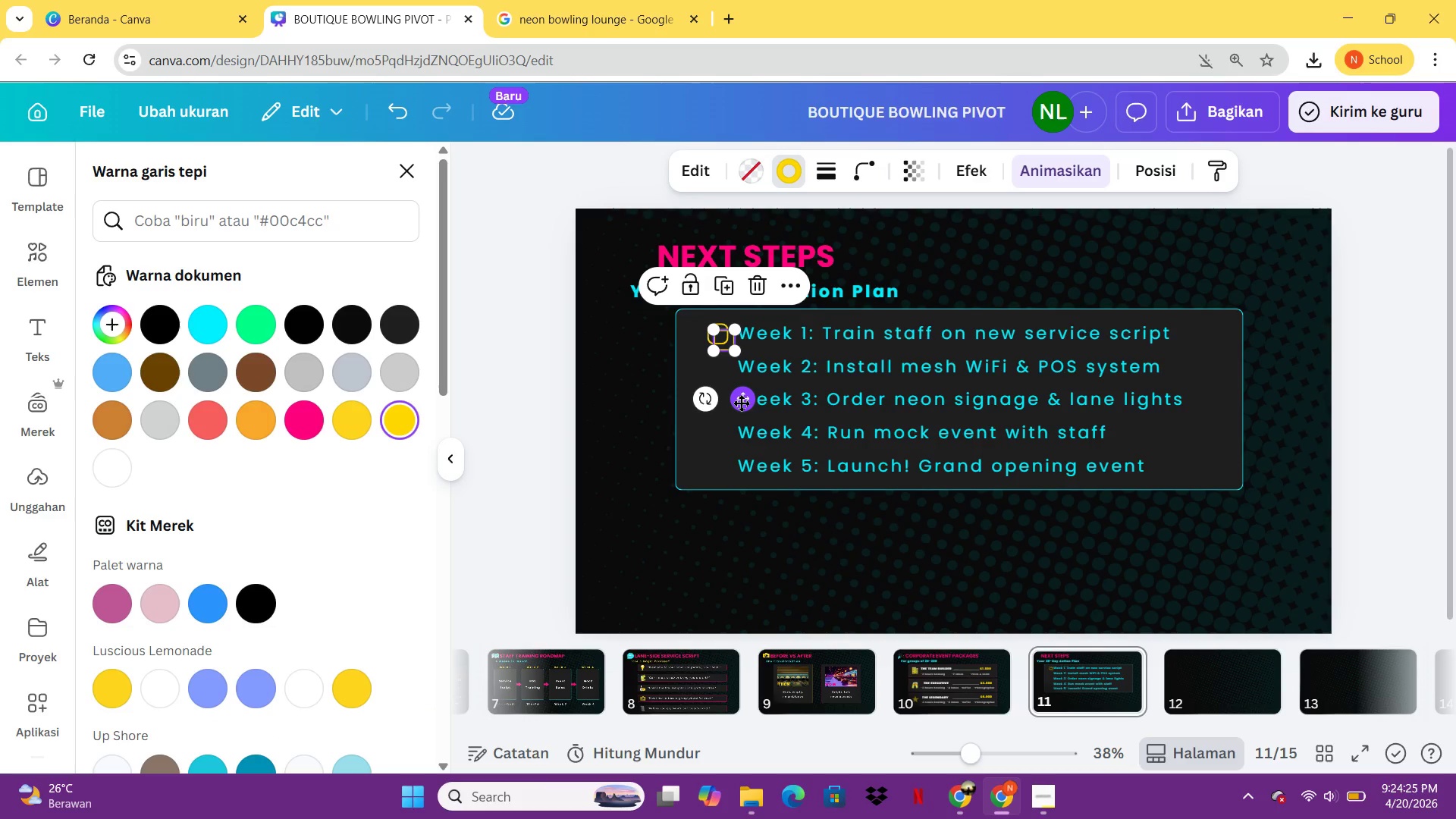 
left_click_drag(start_coordinate=[741, 403], to_coordinate=[736, 430])
 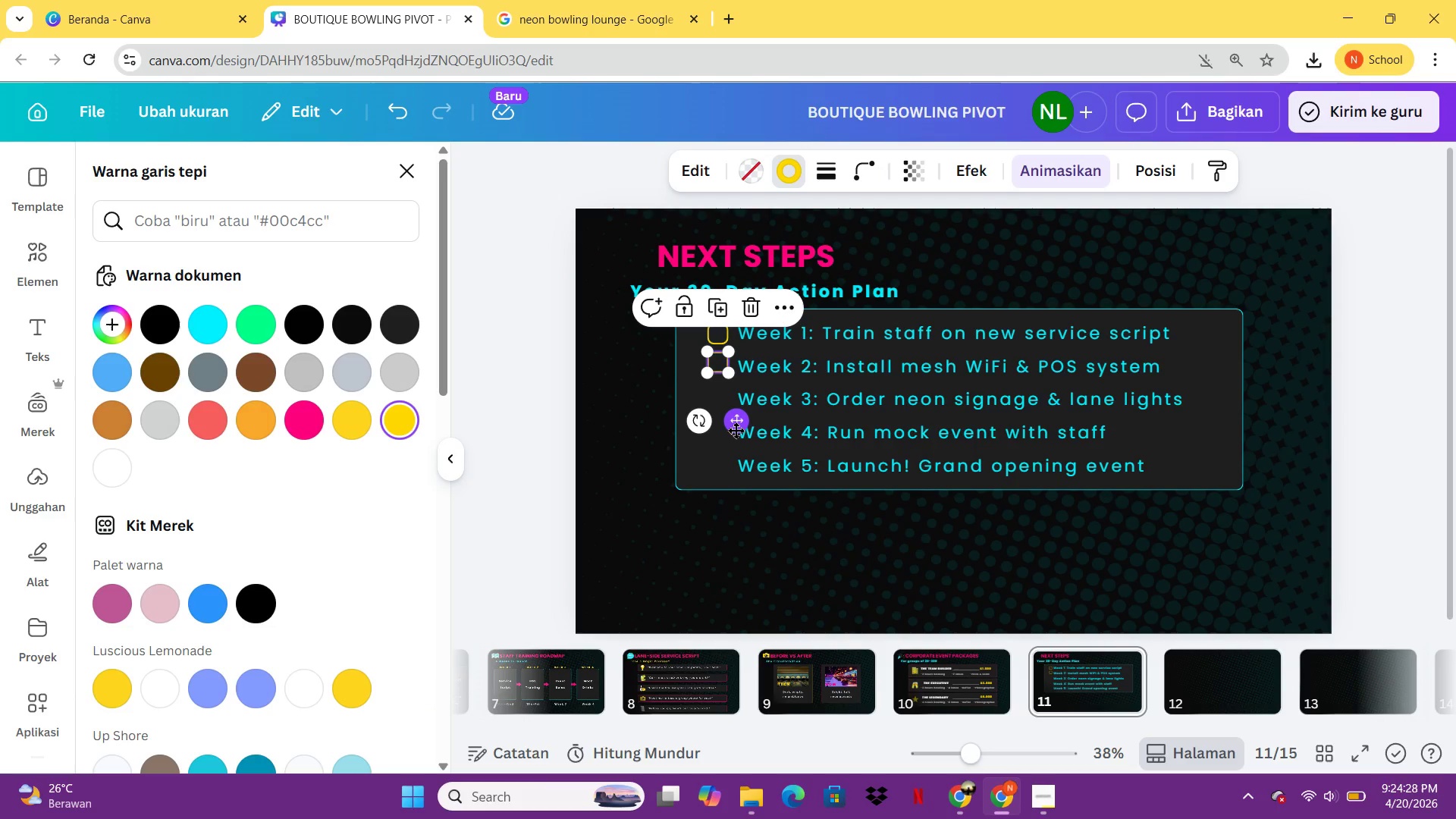 
key(Control+C)
 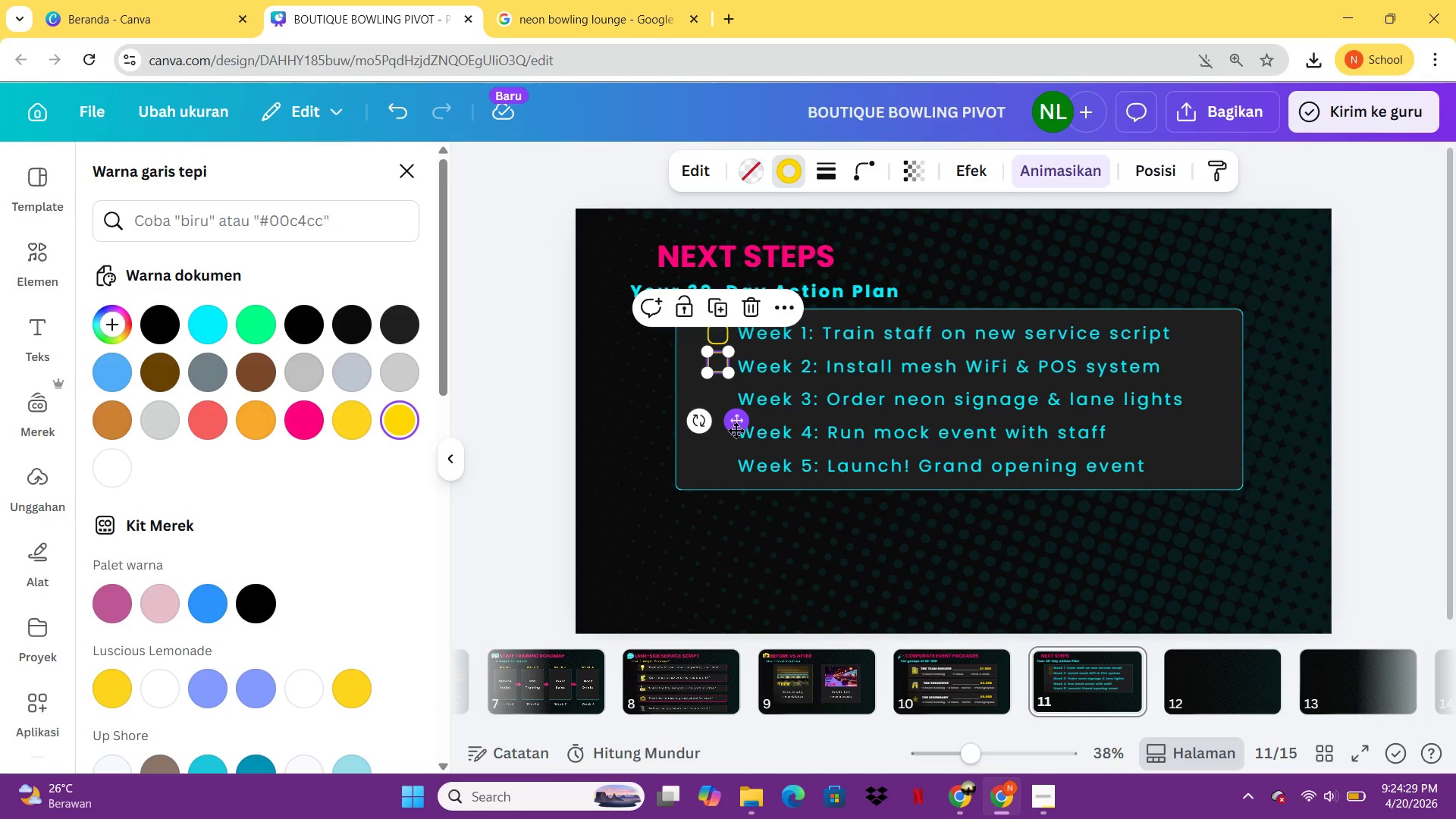 
key(Control+V)
 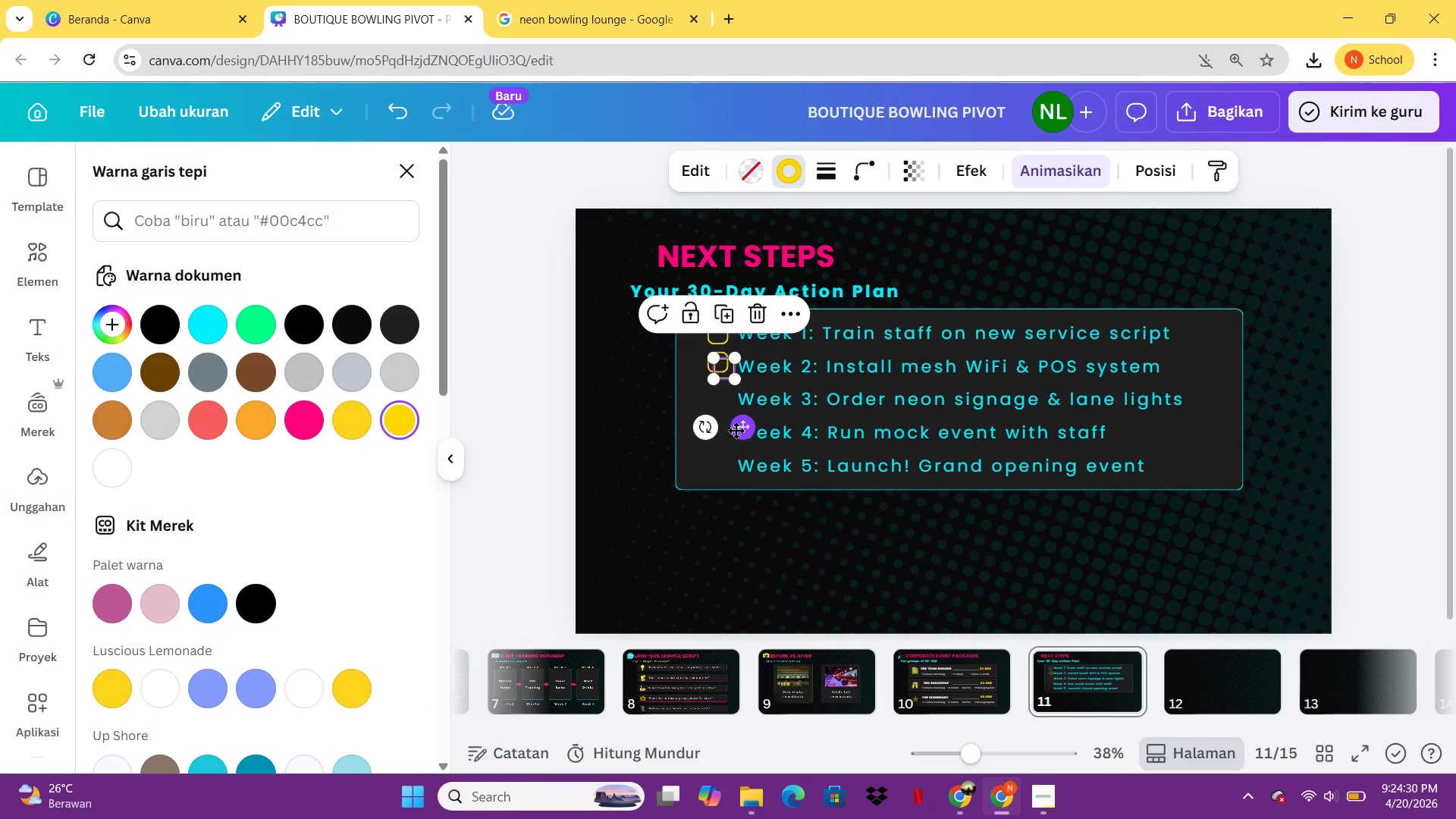 
left_click_drag(start_coordinate=[736, 430], to_coordinate=[731, 458])
 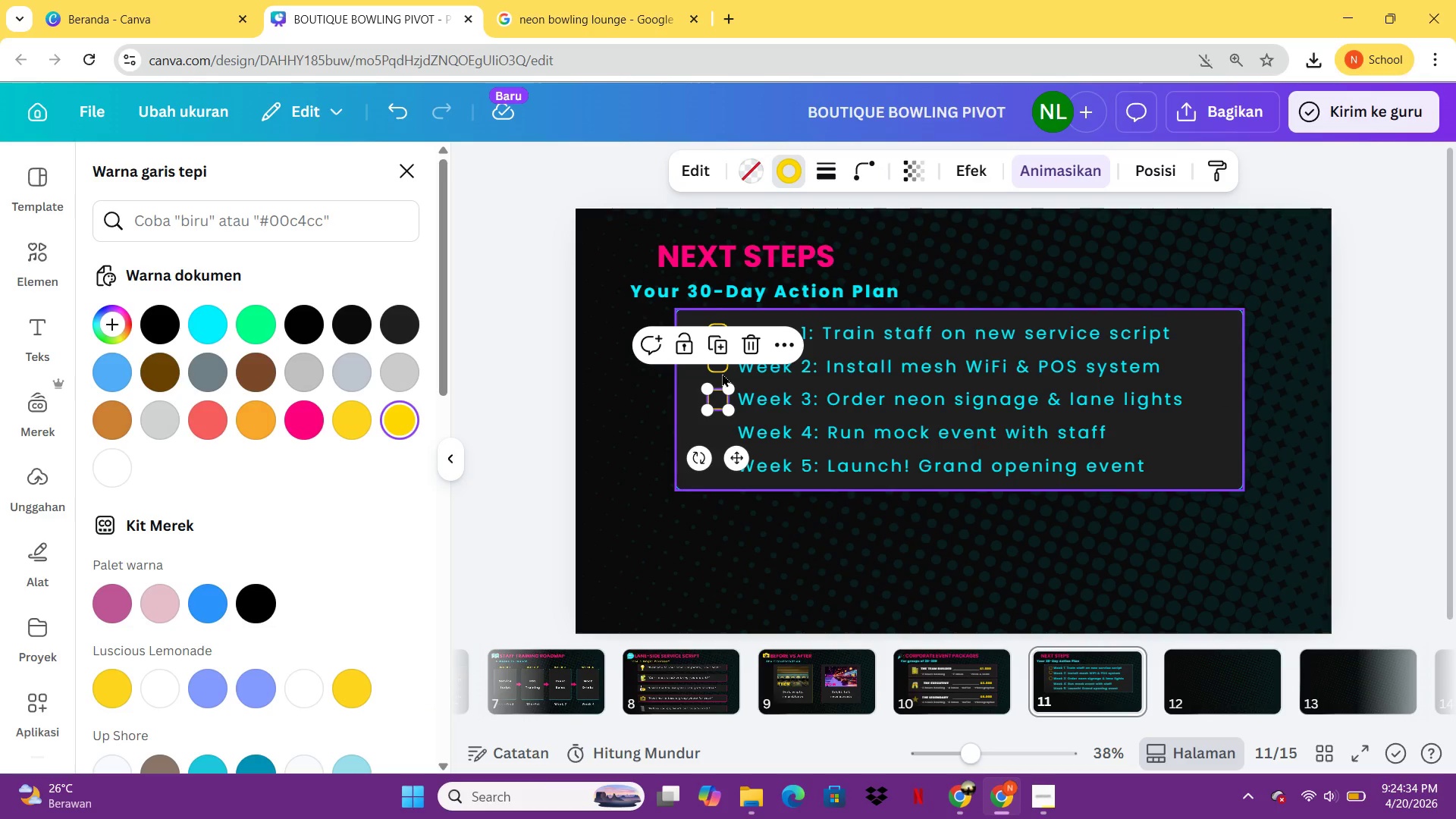 
left_click([720, 369])
 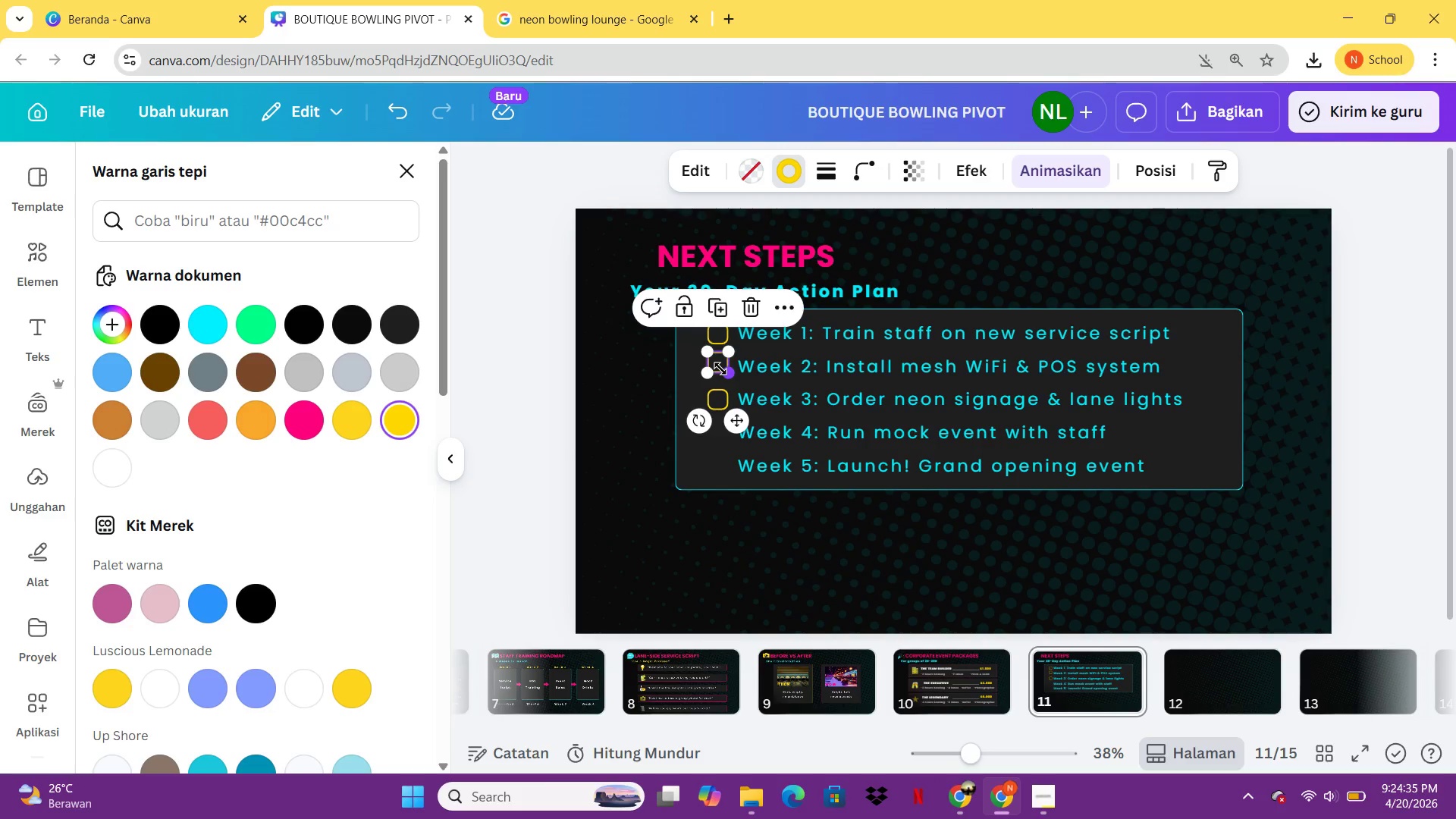 
hold_key(key=ArrowDown, duration=0.88)
 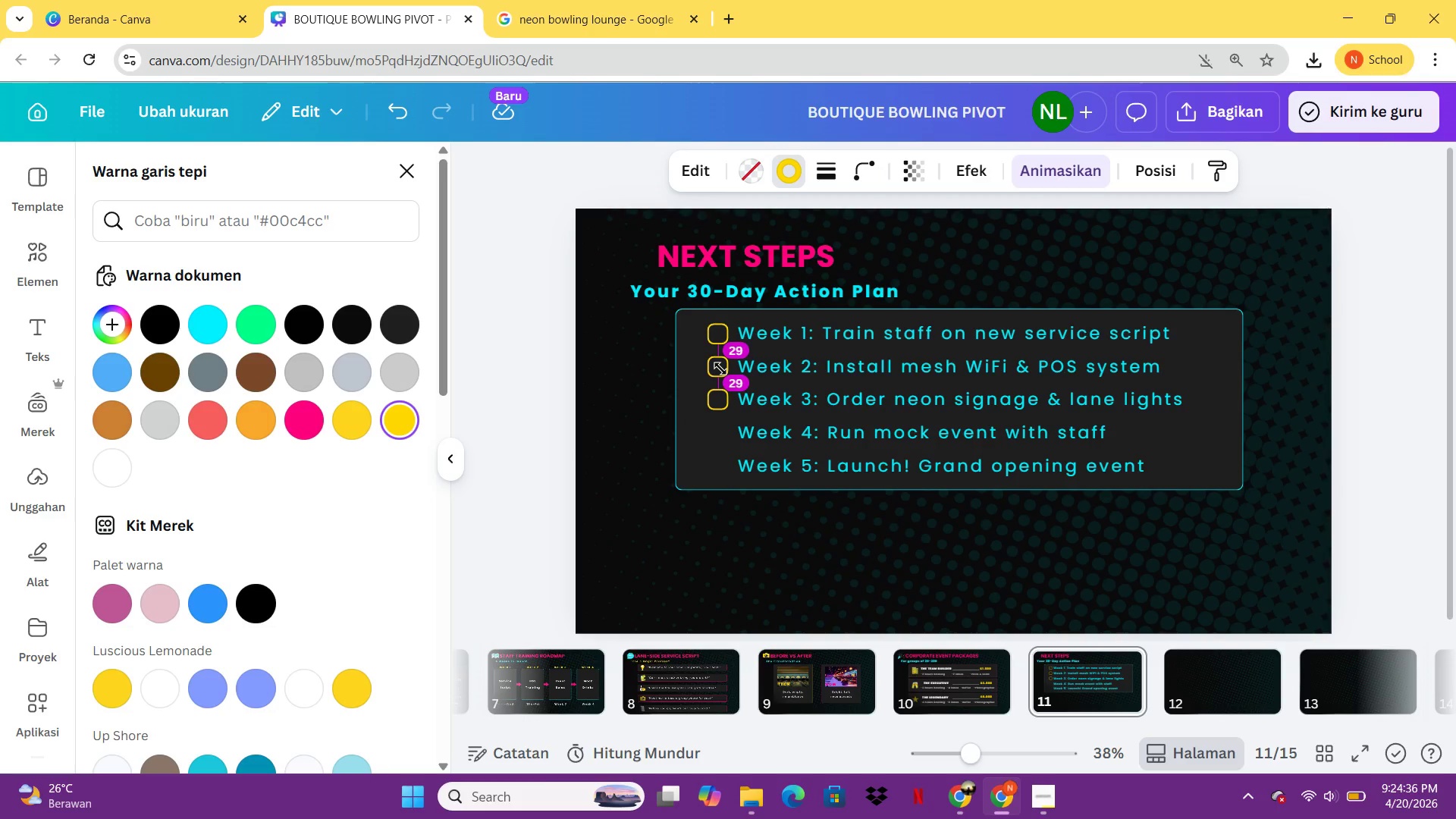 
key(ArrowDown)
 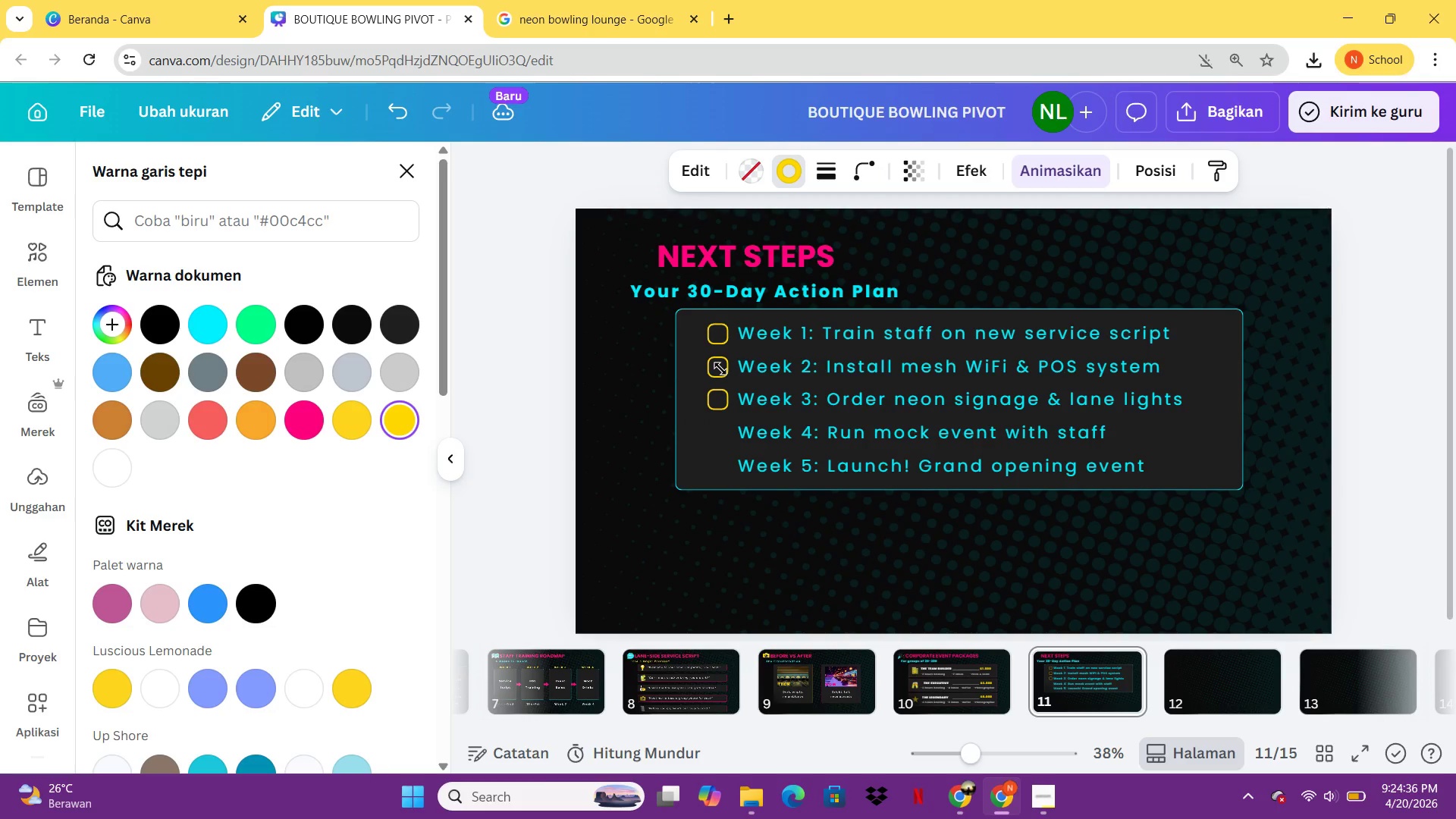 
key(Control+C)
 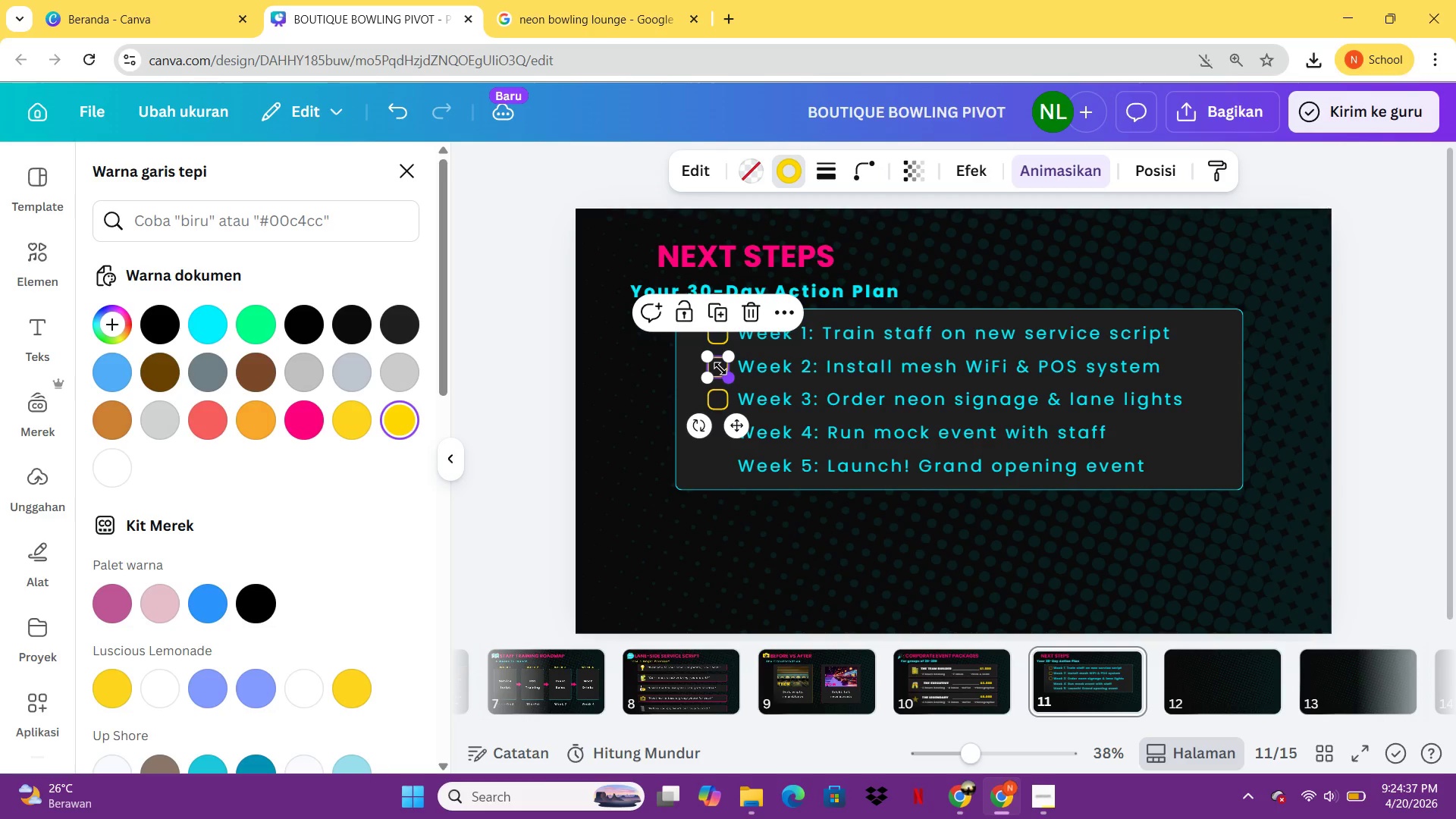 
key(Control+V)
 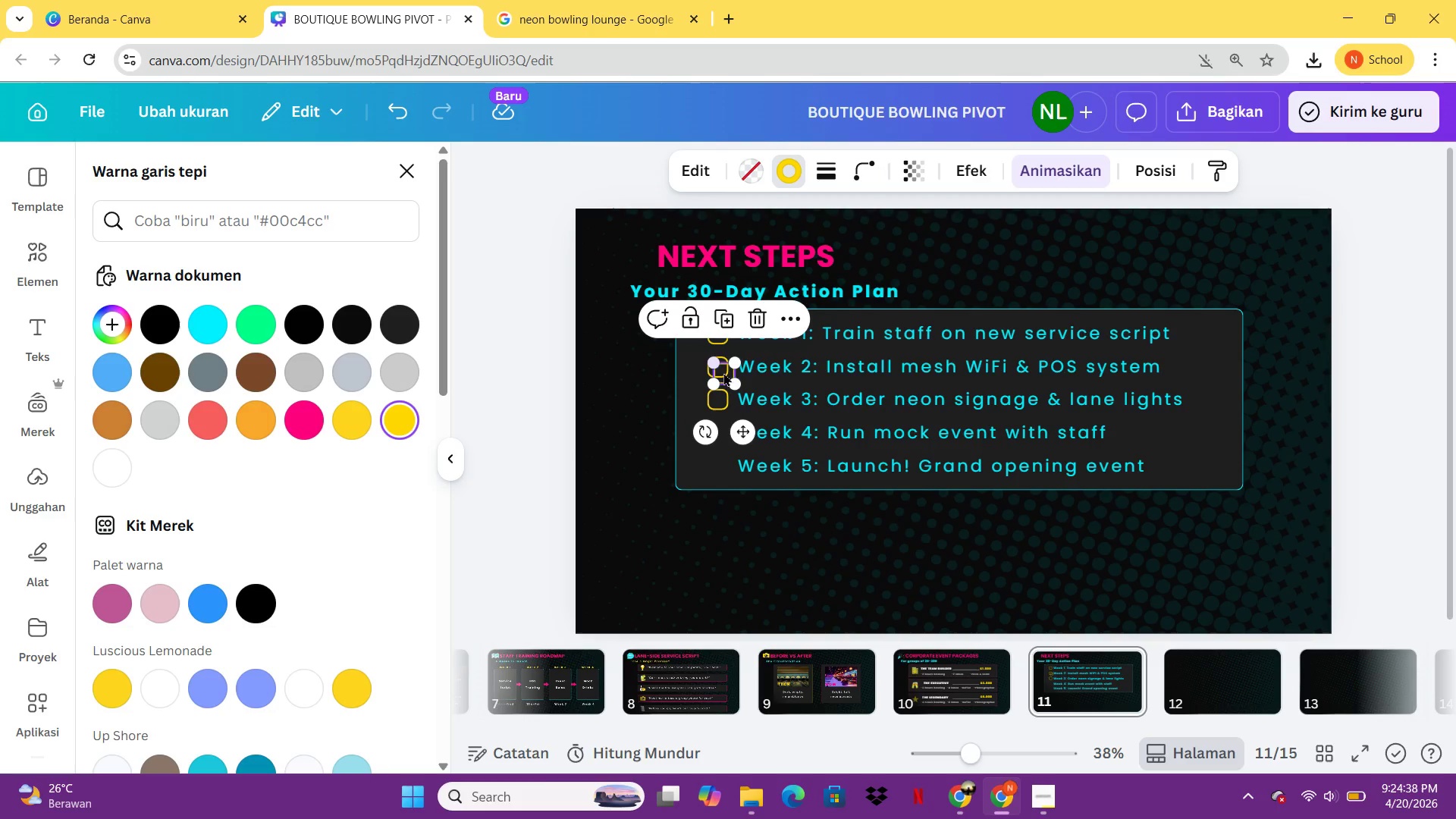 
left_click_drag(start_coordinate=[726, 374], to_coordinate=[718, 434])
 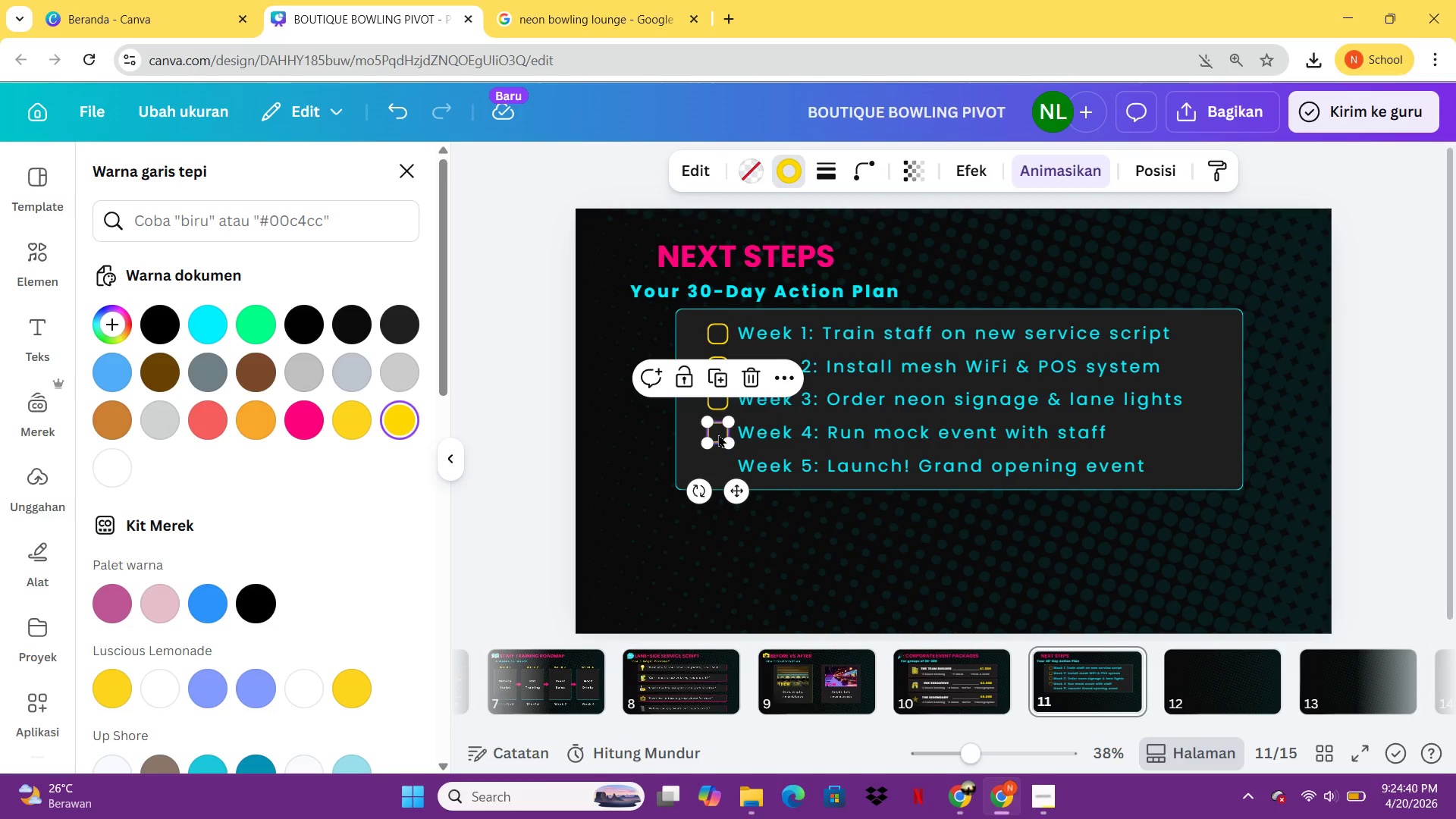 
key(Control+C)
 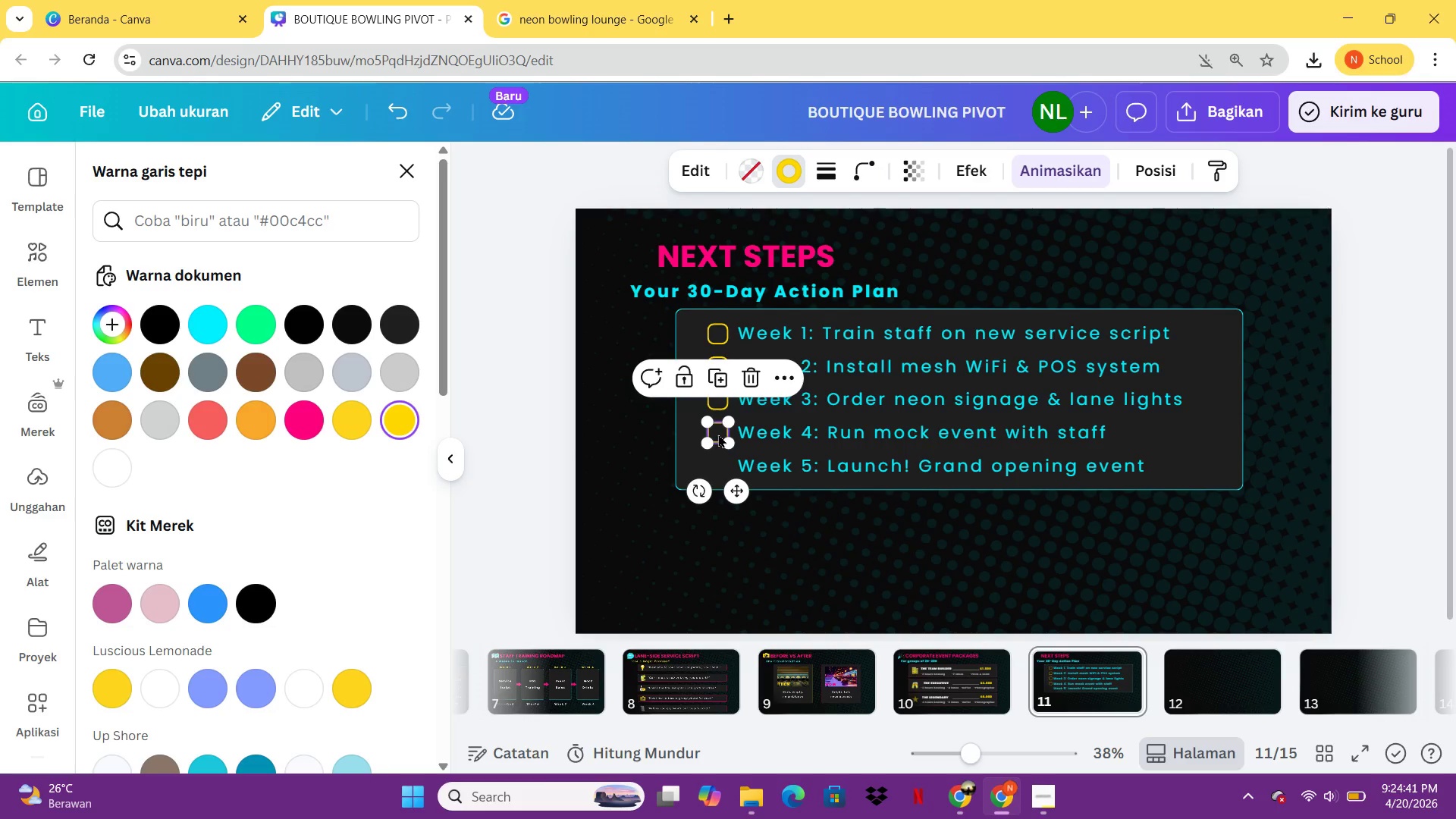 
key(Control+V)
 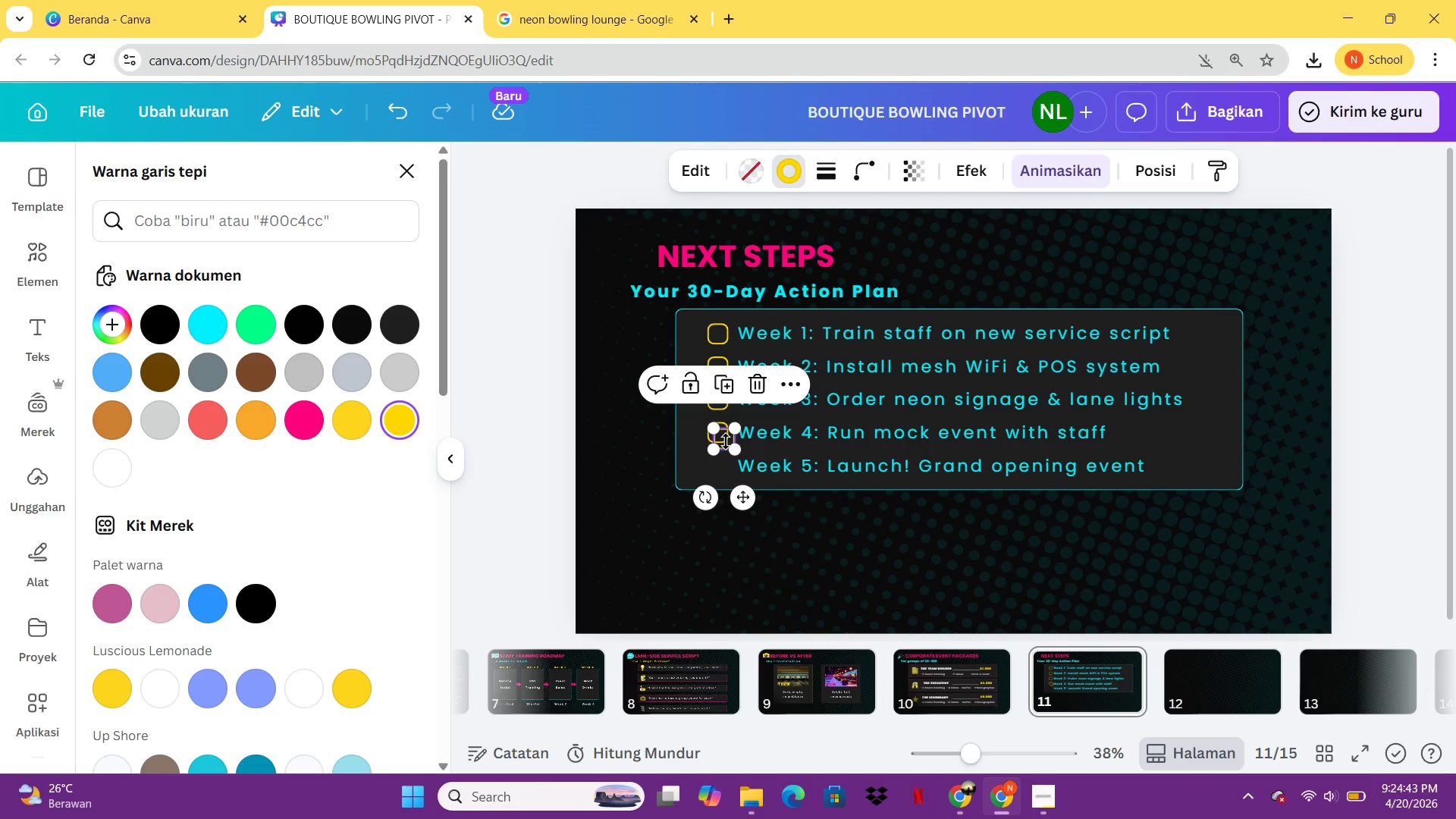 
left_click_drag(start_coordinate=[726, 440], to_coordinate=[721, 466])
 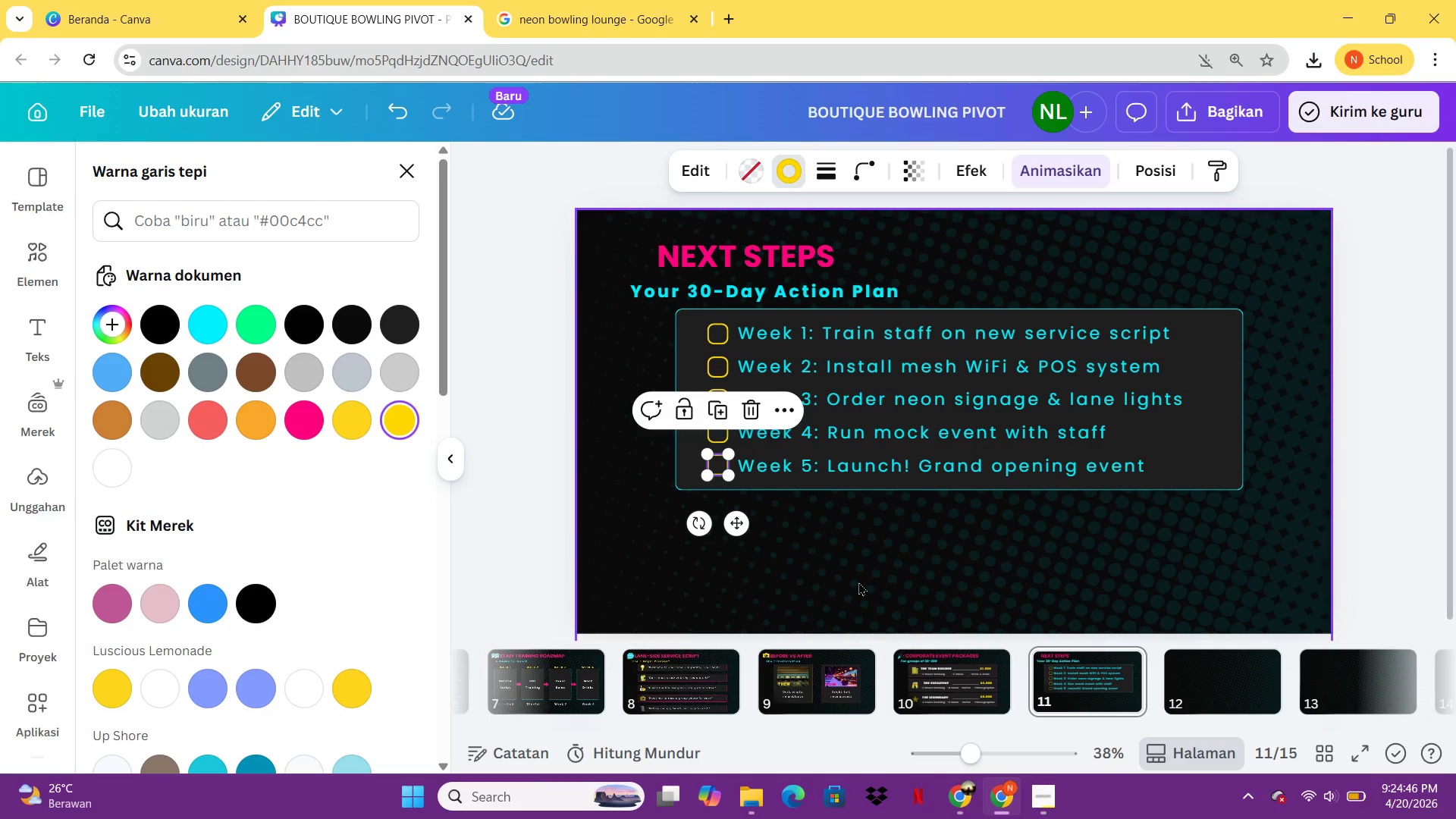 
left_click([858, 582])
 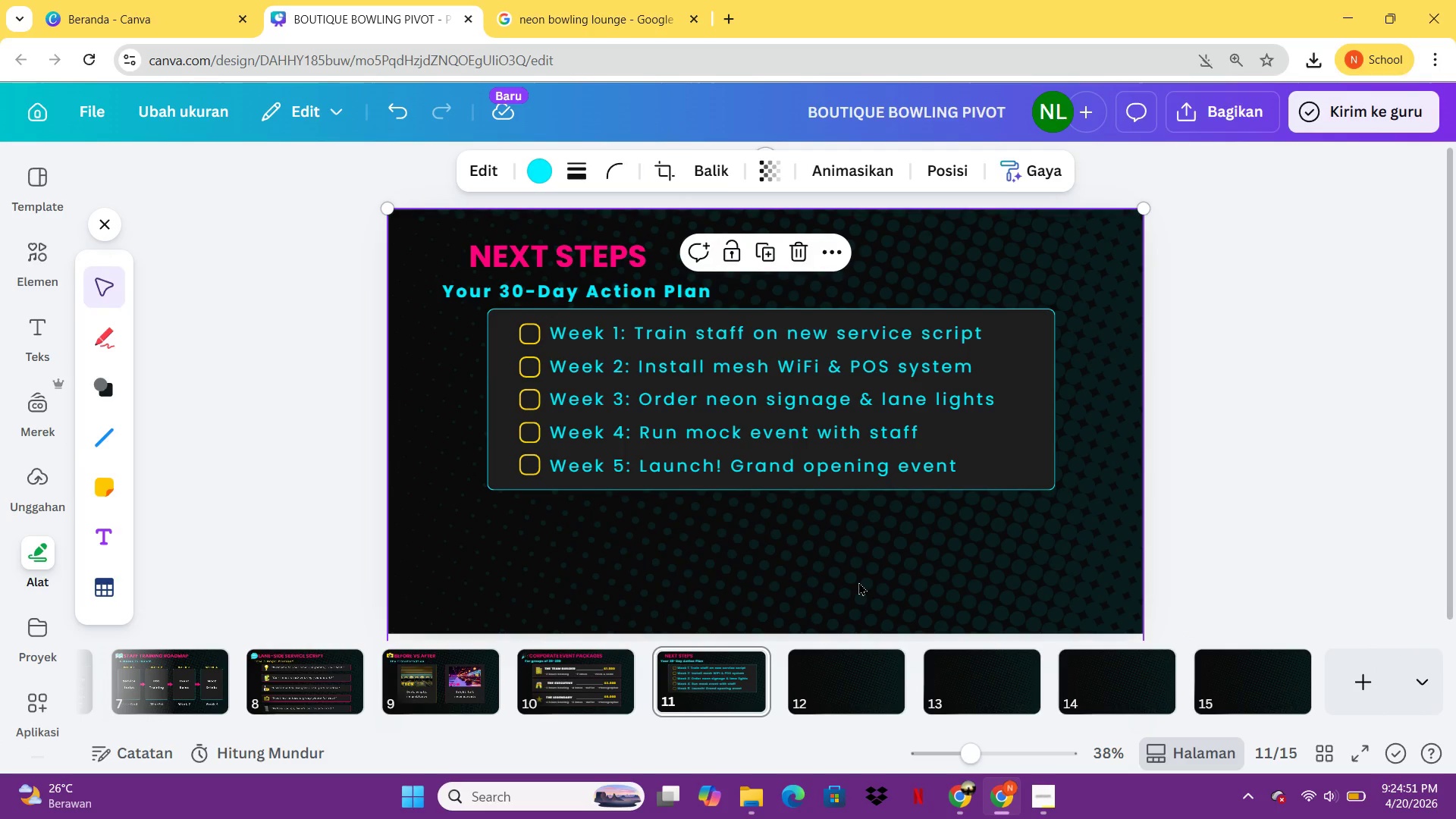 
wait(9.86)
 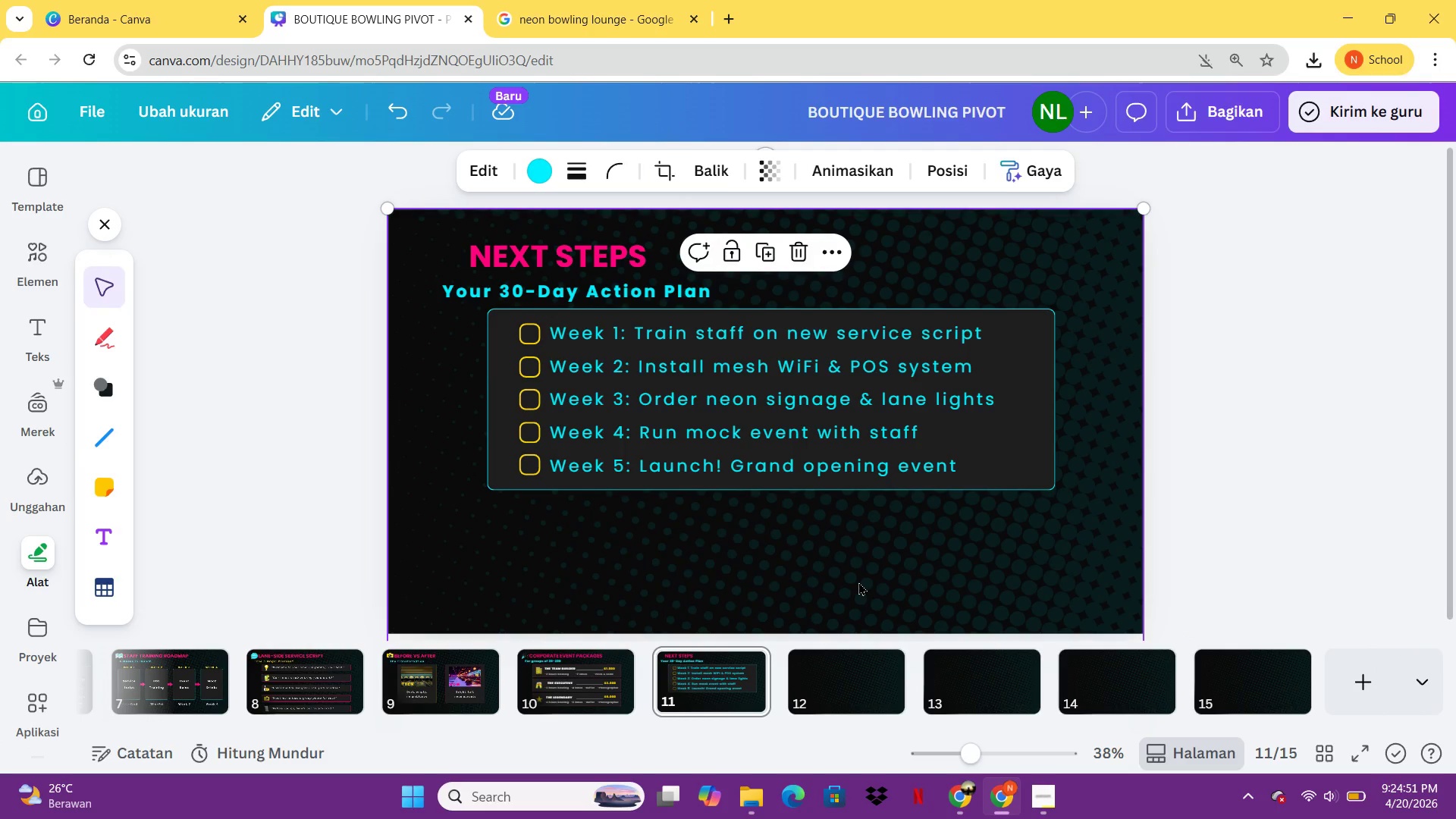 
left_click([852, 444])
 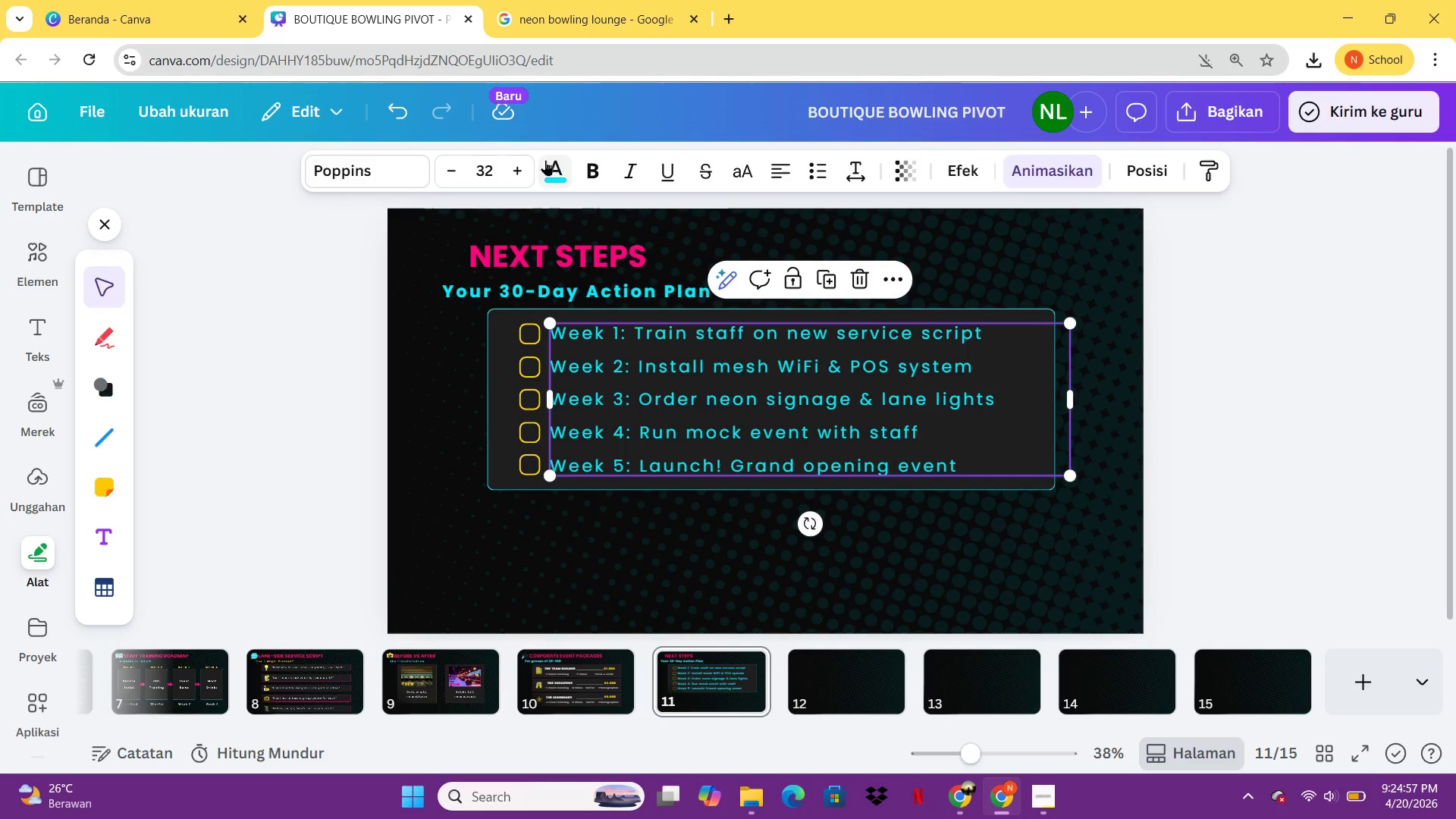 
left_click([544, 161])
 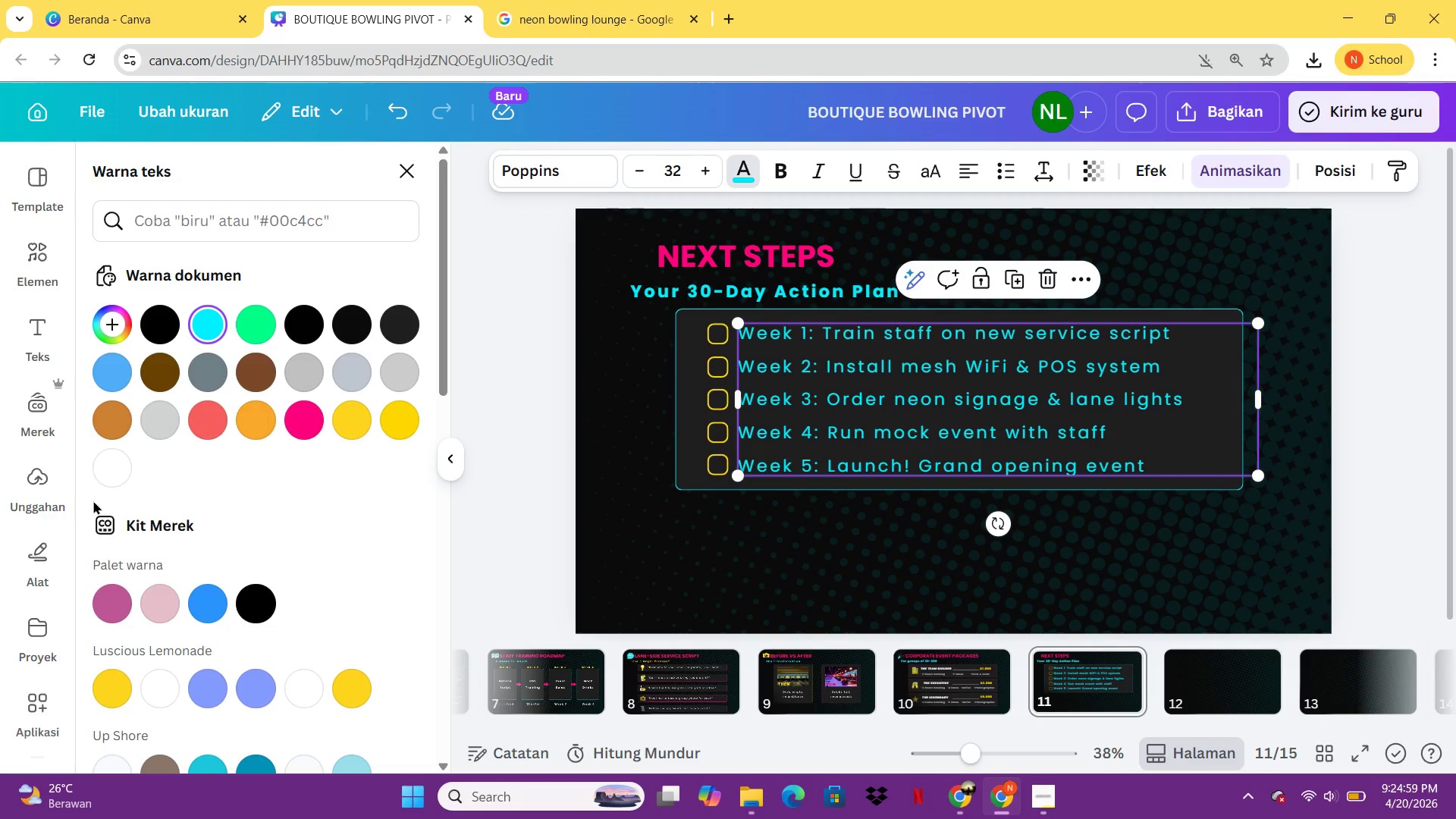 
left_click([108, 478])
 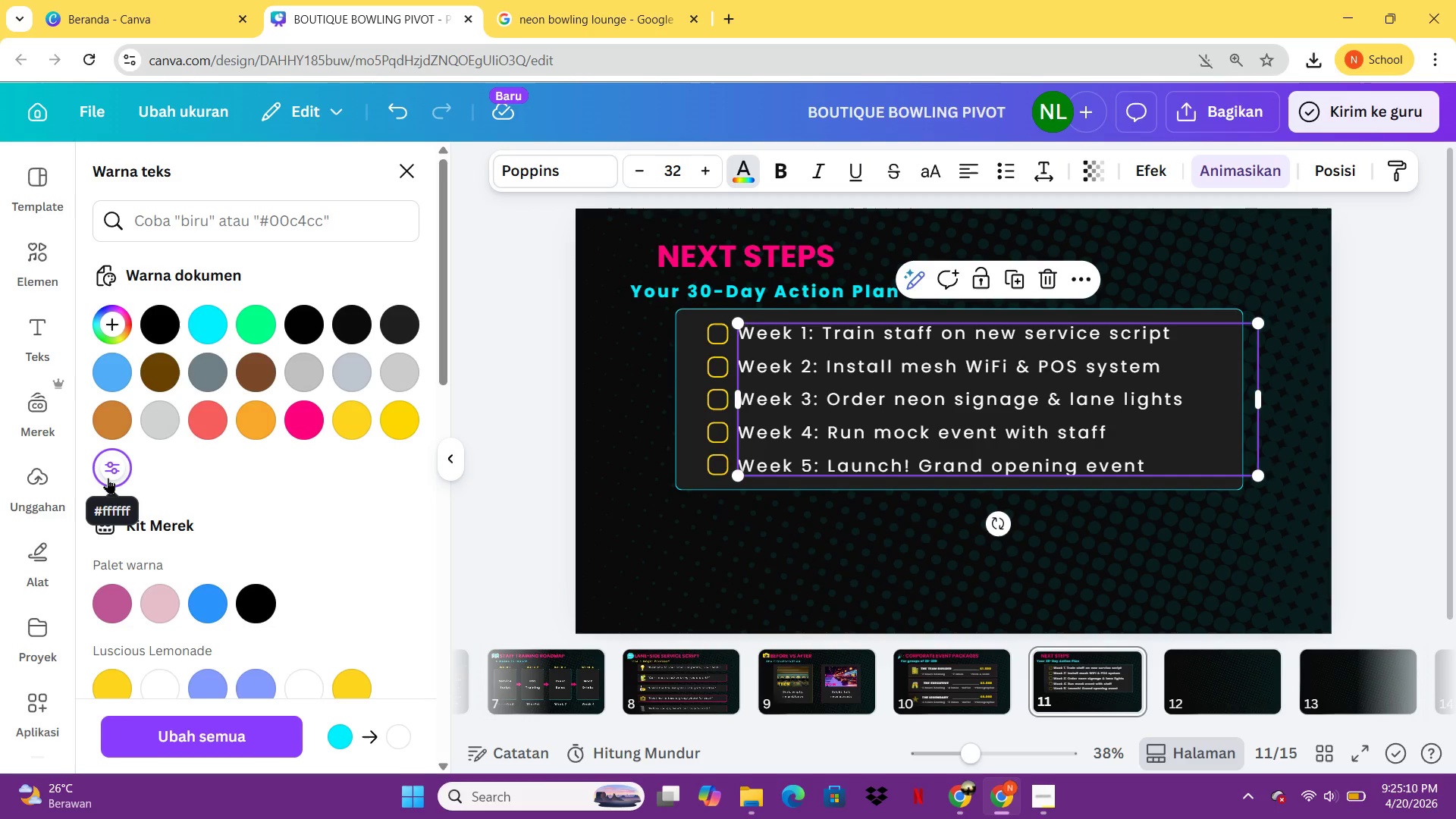 
wait(15.33)
 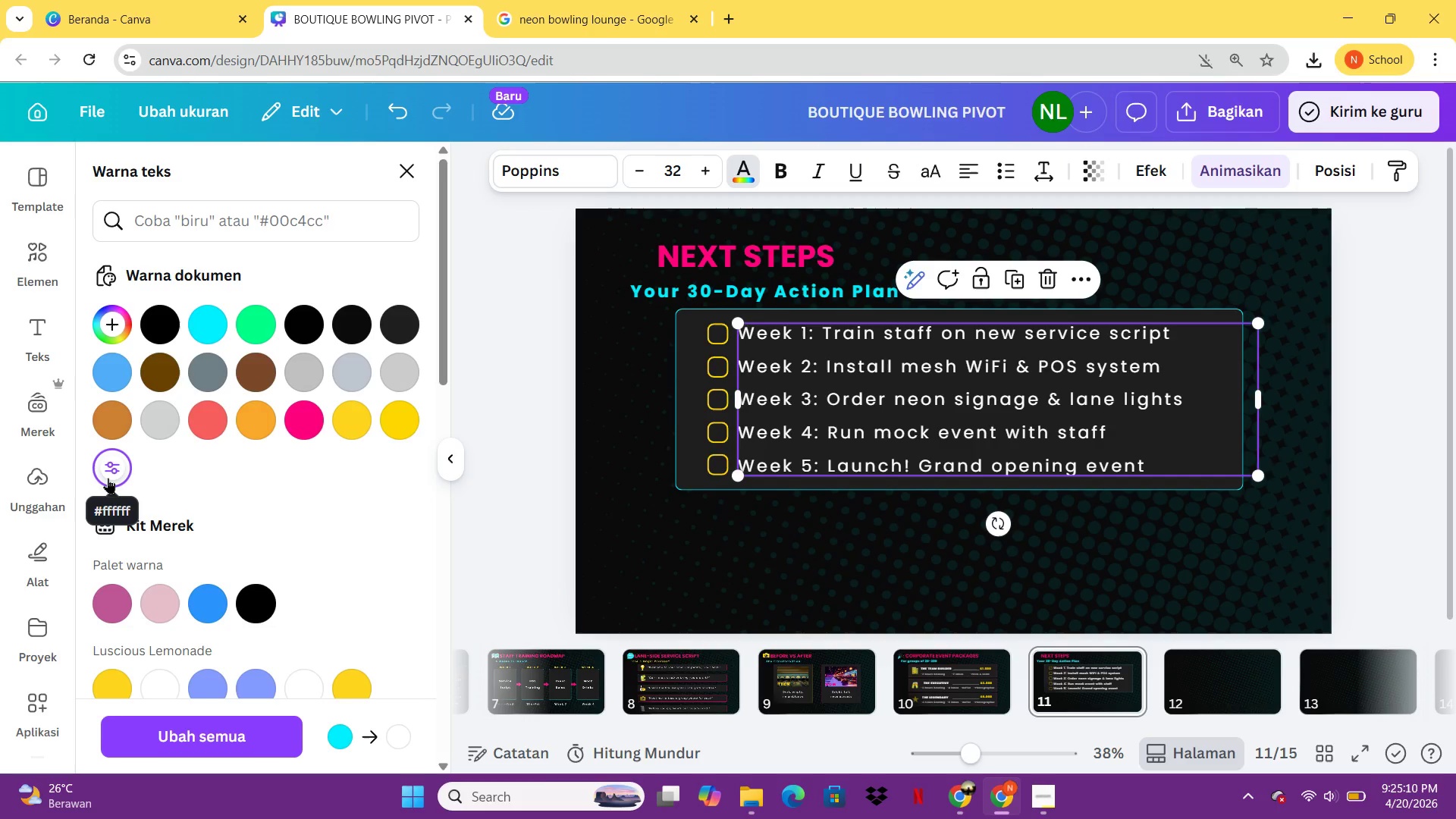 
left_click([869, 551])
 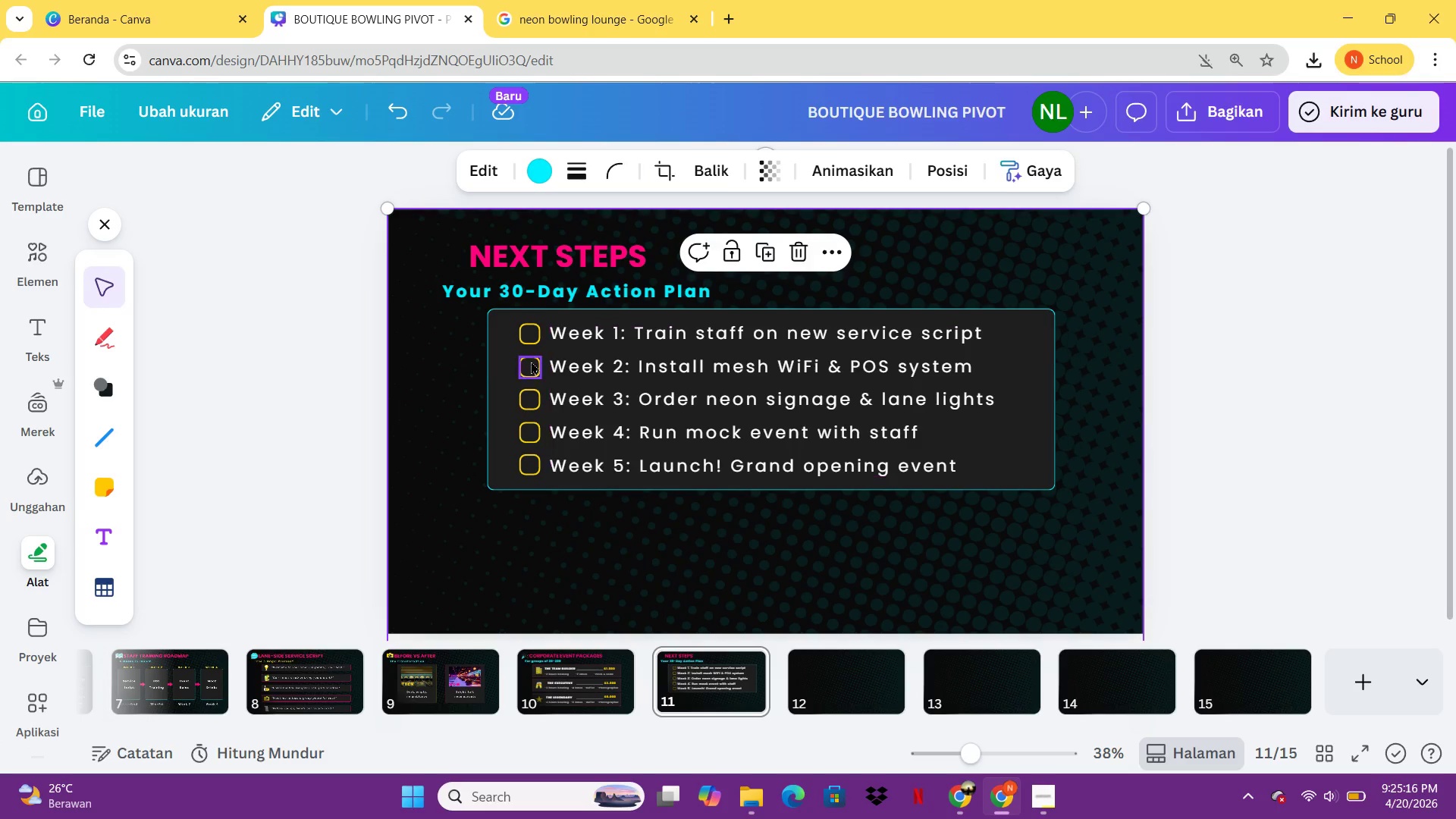 
left_click([511, 357])
 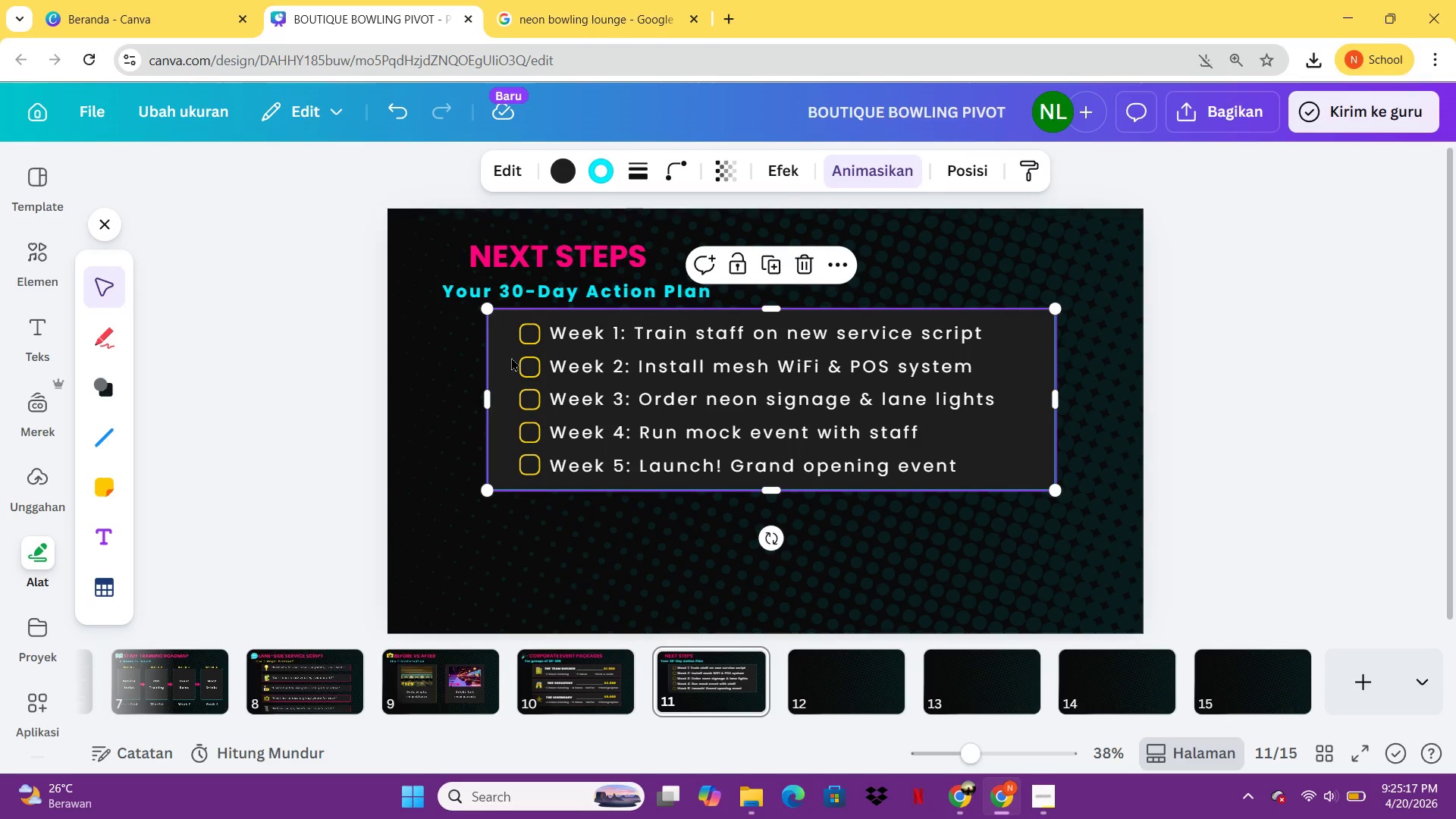 
key(Control+C)
 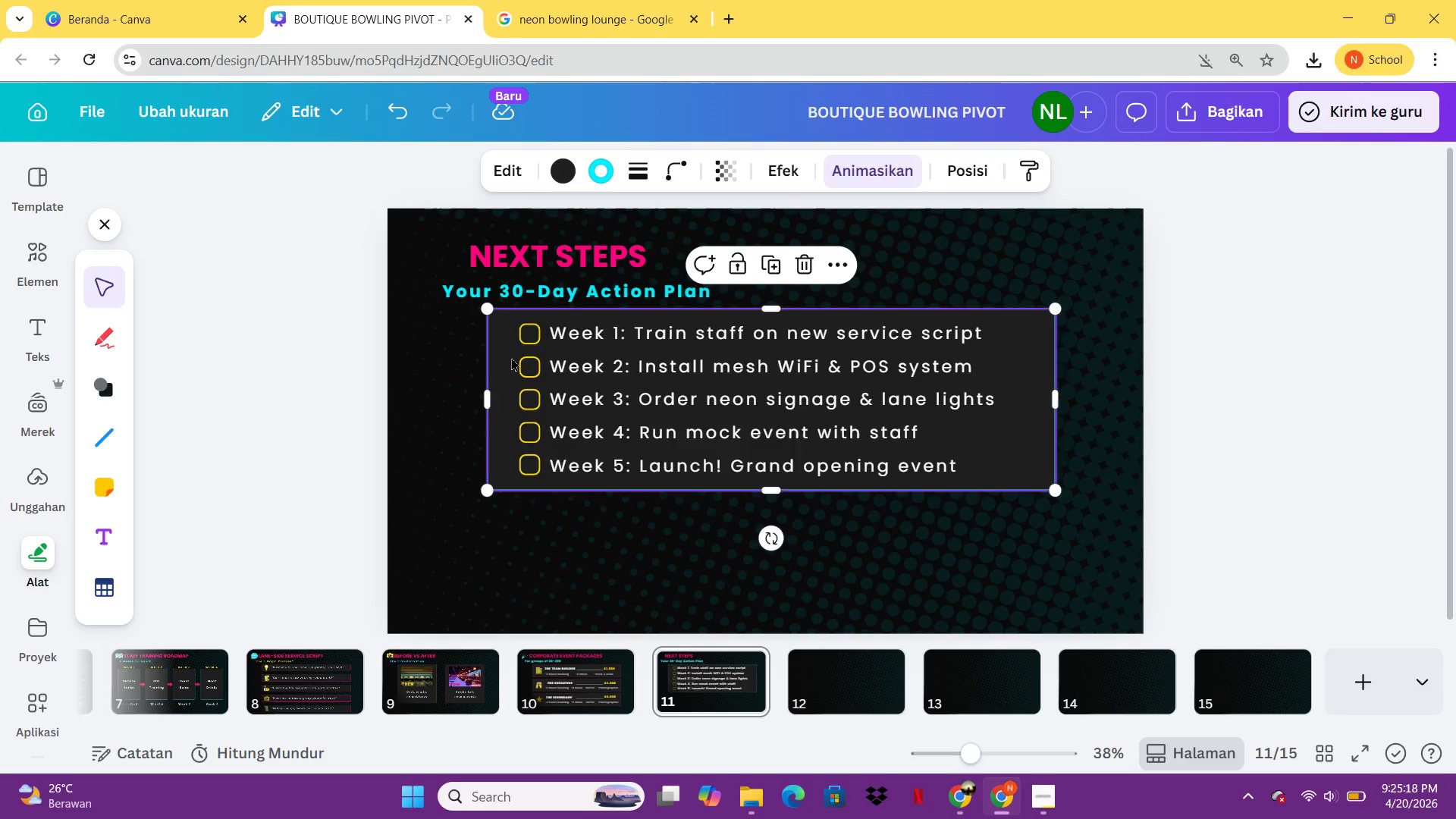 
key(Control+V)
 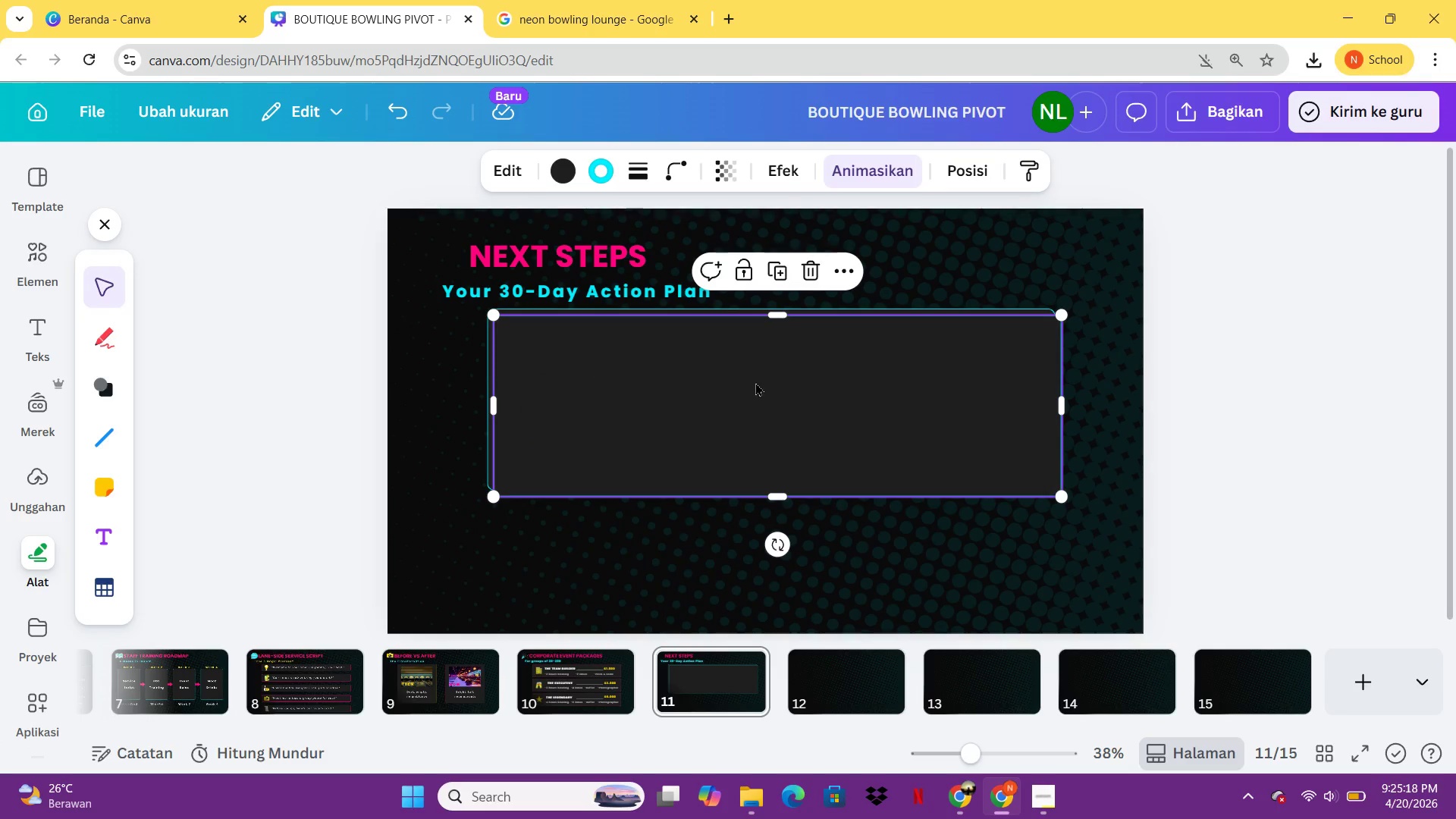 
left_click_drag(start_coordinate=[755, 382], to_coordinate=[736, 496])
 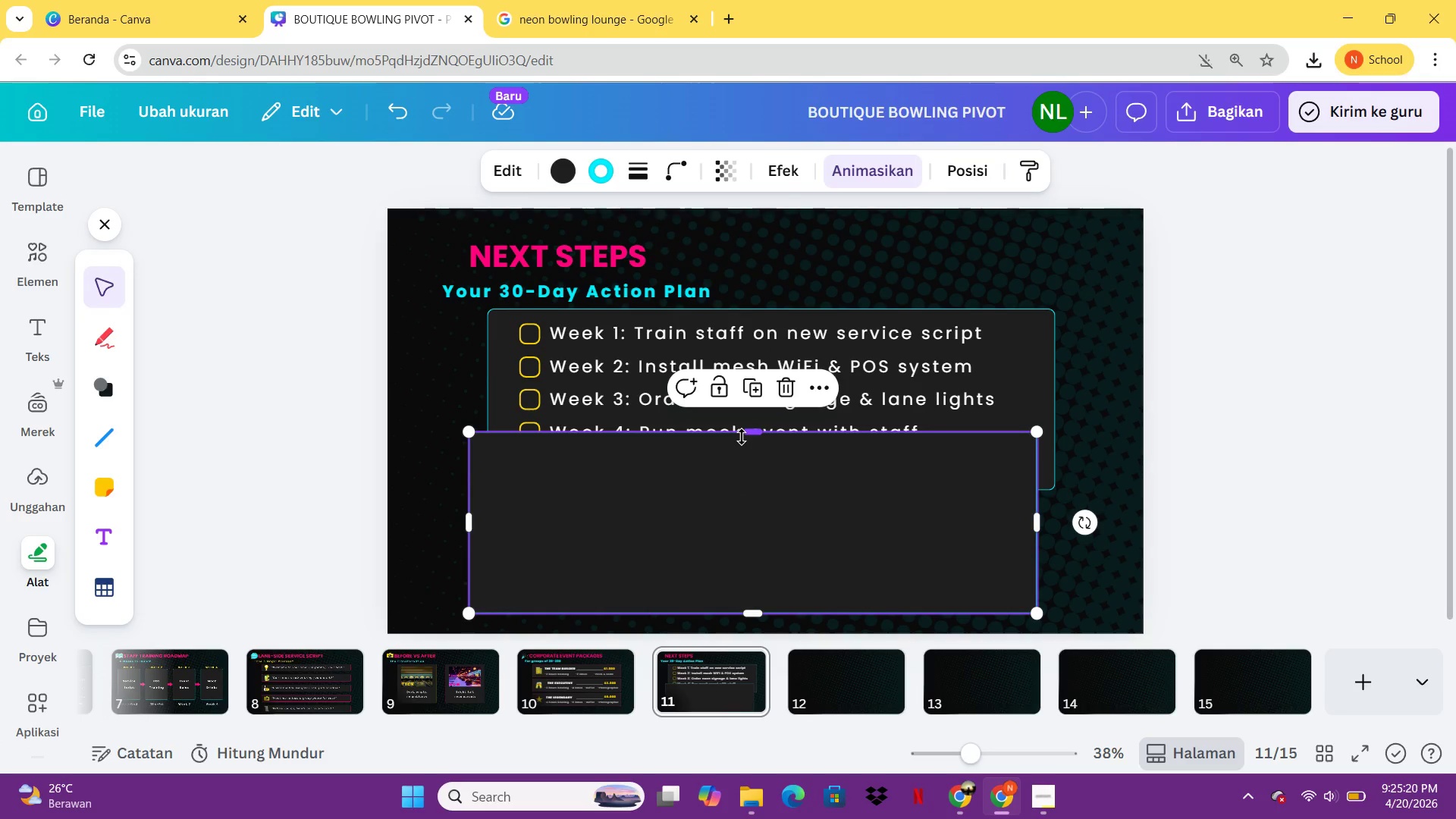 
left_click_drag(start_coordinate=[742, 437], to_coordinate=[762, 532])
 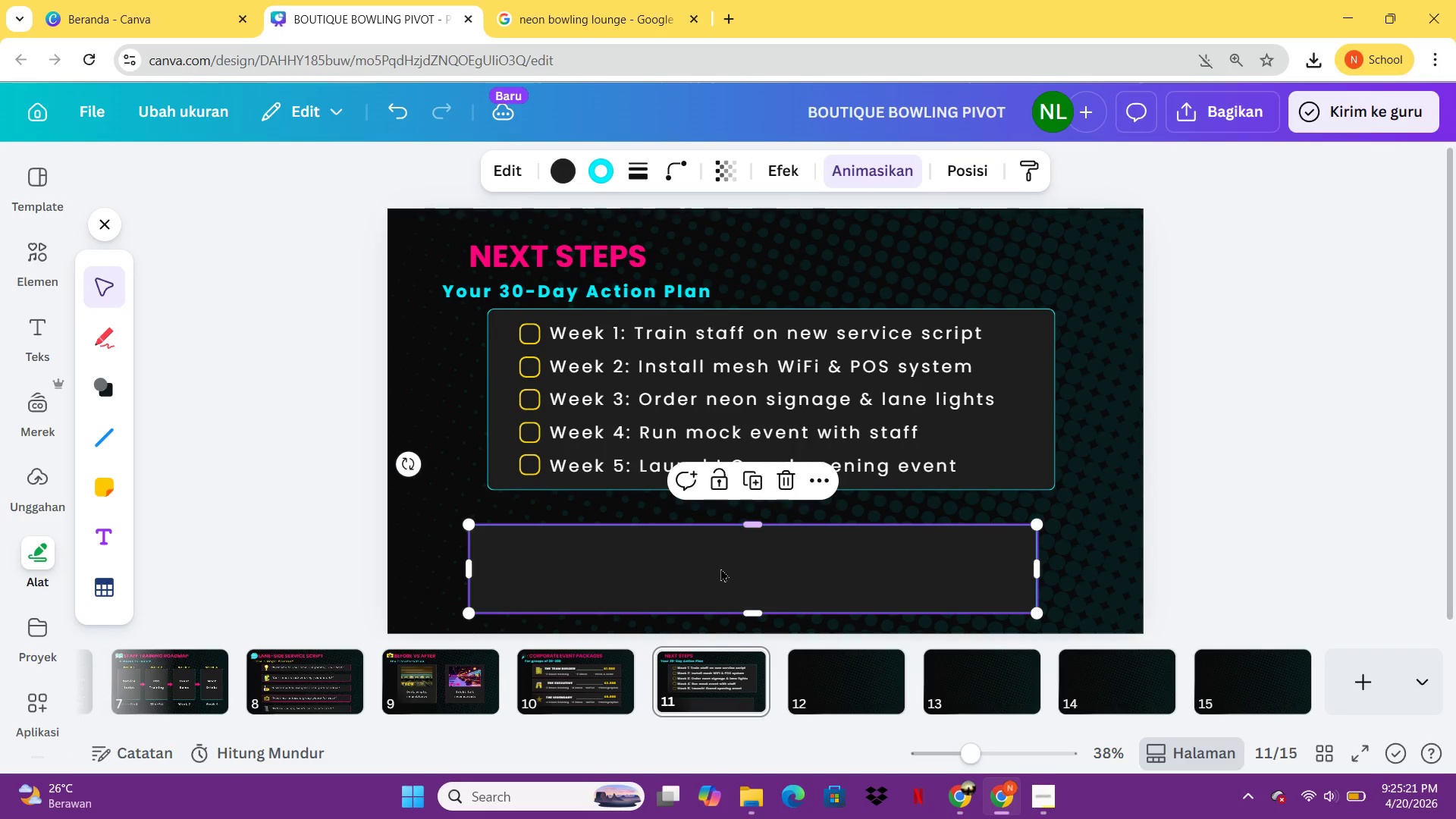 
left_click_drag(start_coordinate=[720, 568], to_coordinate=[741, 560])
 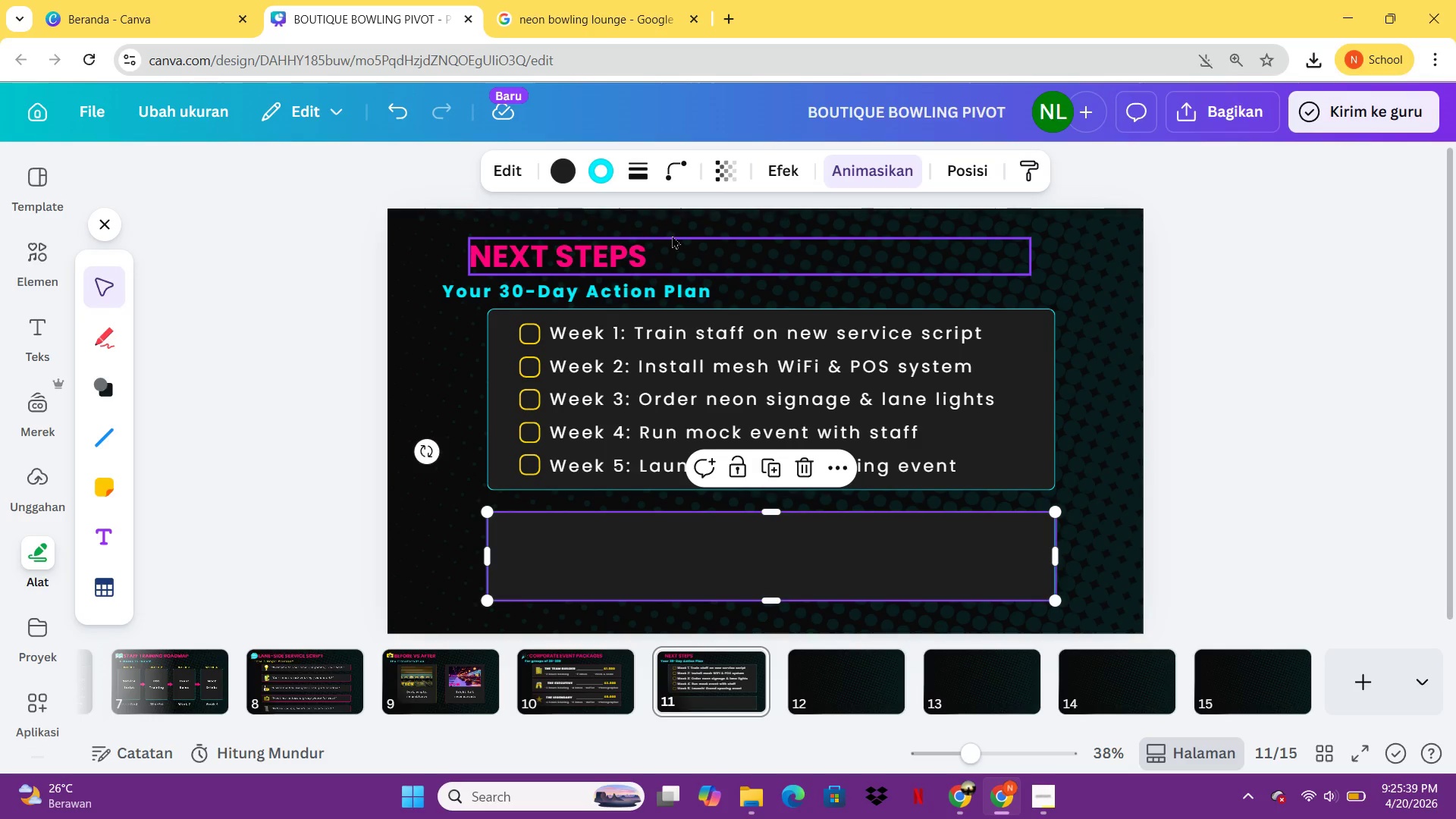 
wait(21.08)
 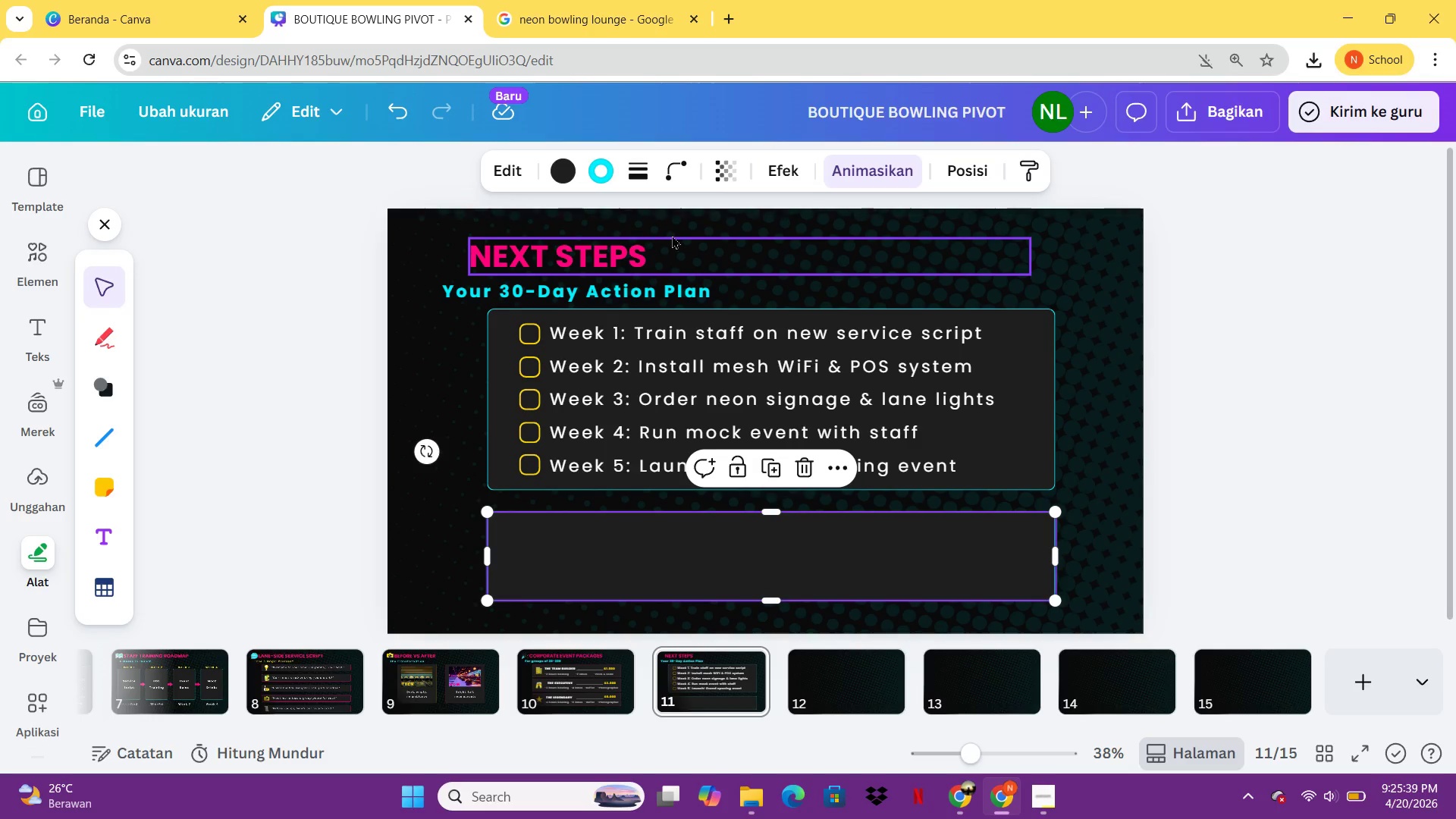 
left_click([42, 257])
 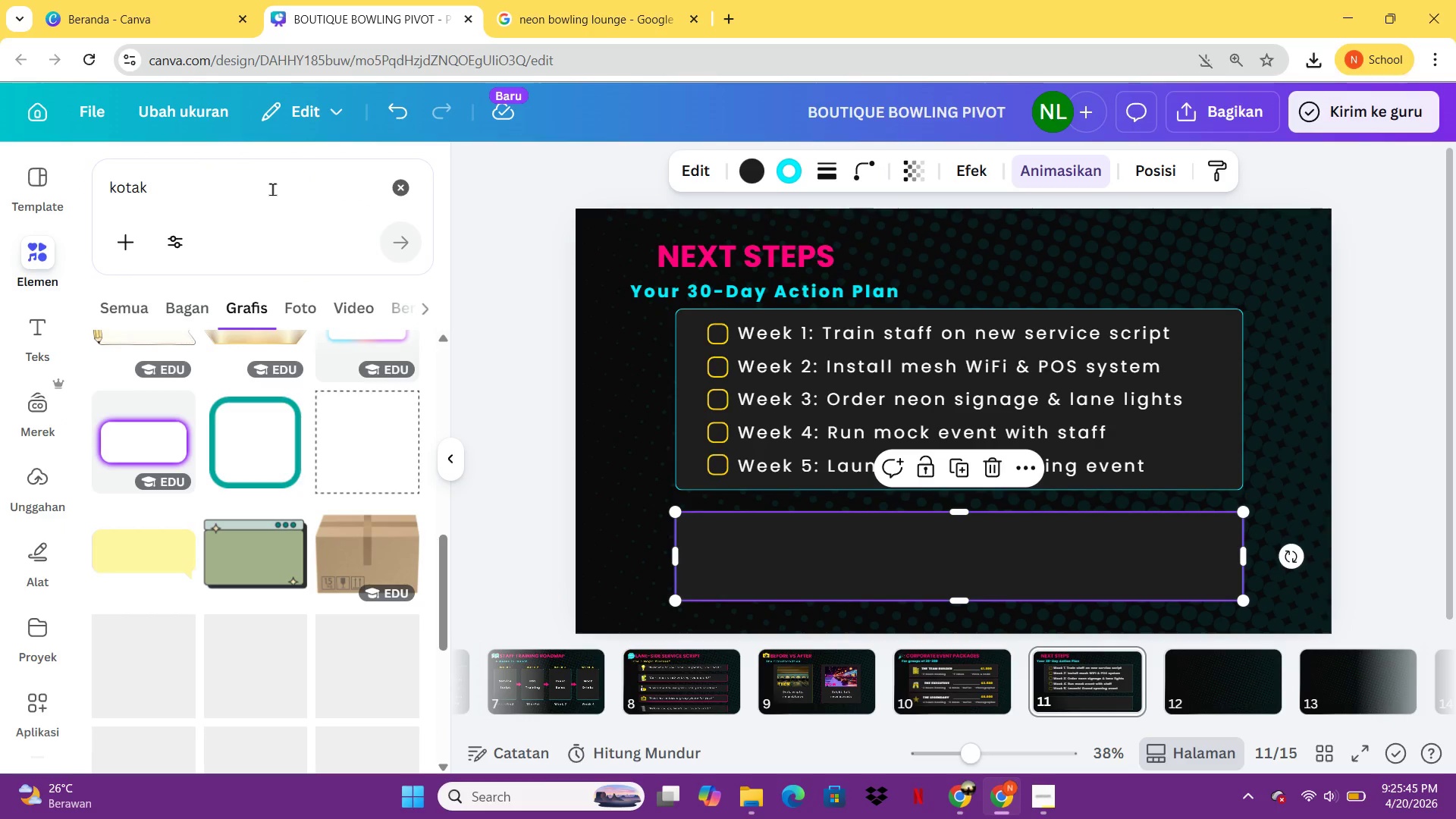 
left_click_drag(start_coordinate=[272, 189], to_coordinate=[121, 206])
 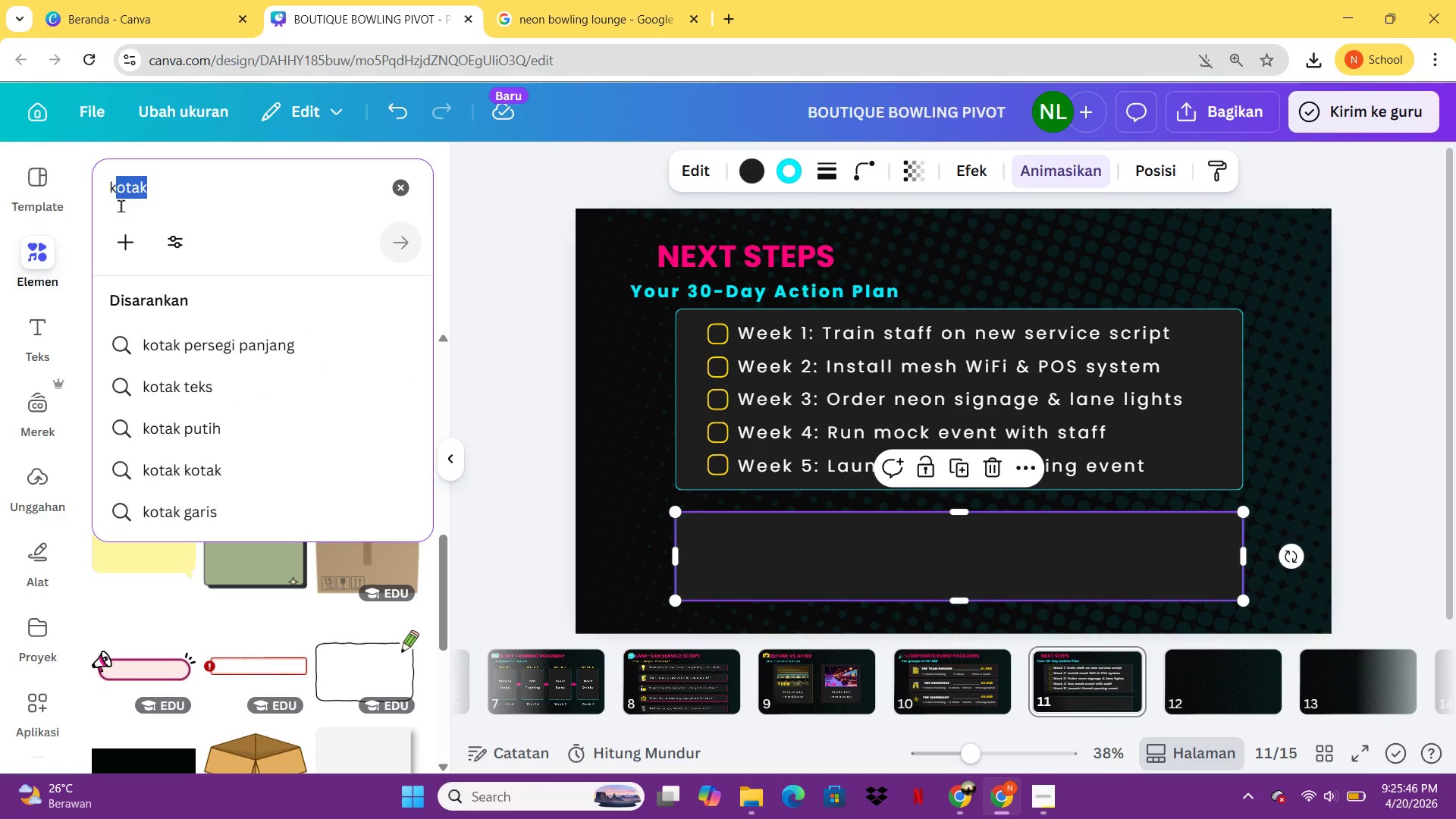 
key(Backspace)
type(ba)
key(Backspace)
key(Backspace)
key(Backspace)
type(bar progr)
 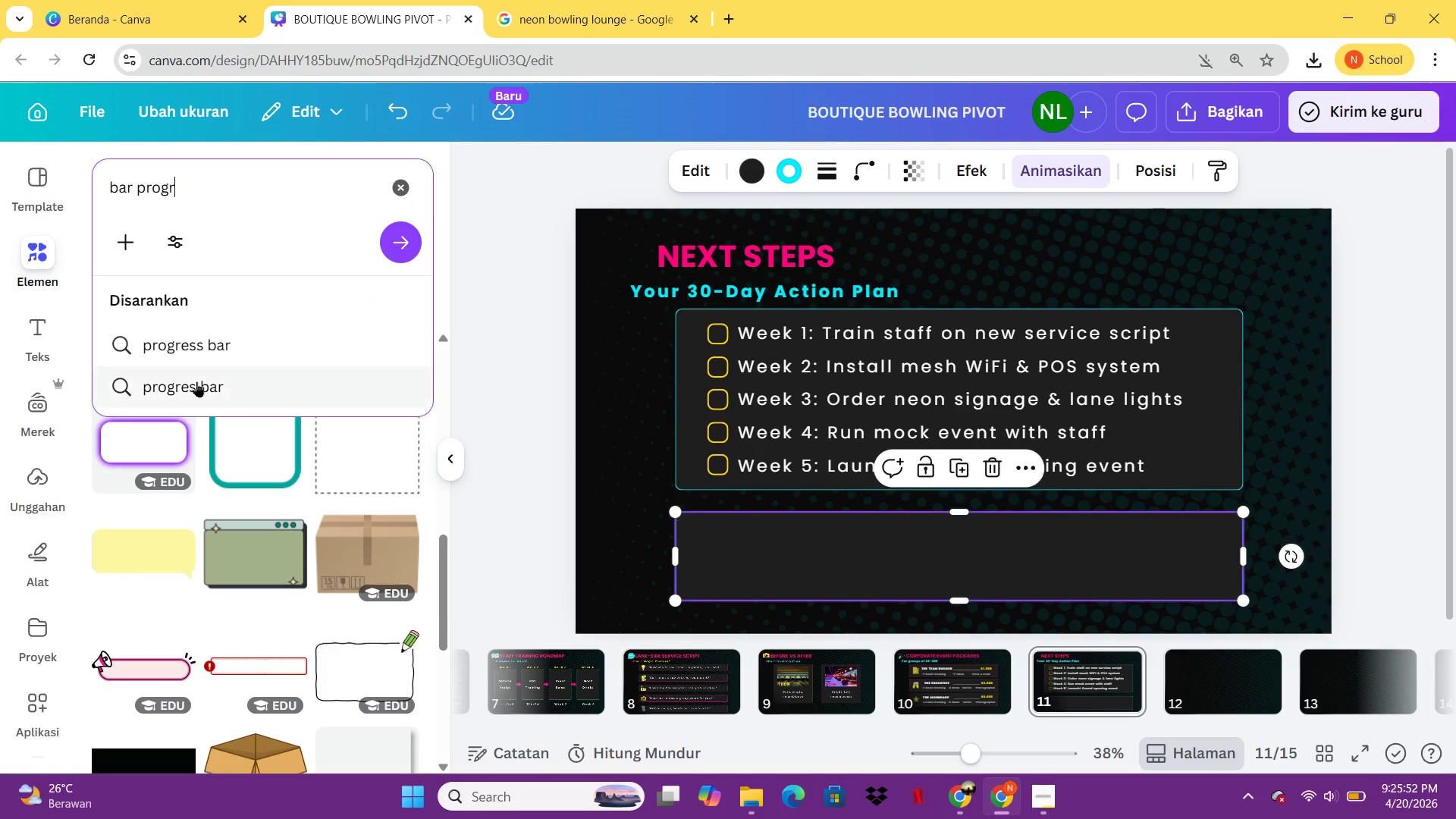 
left_click([201, 356])
 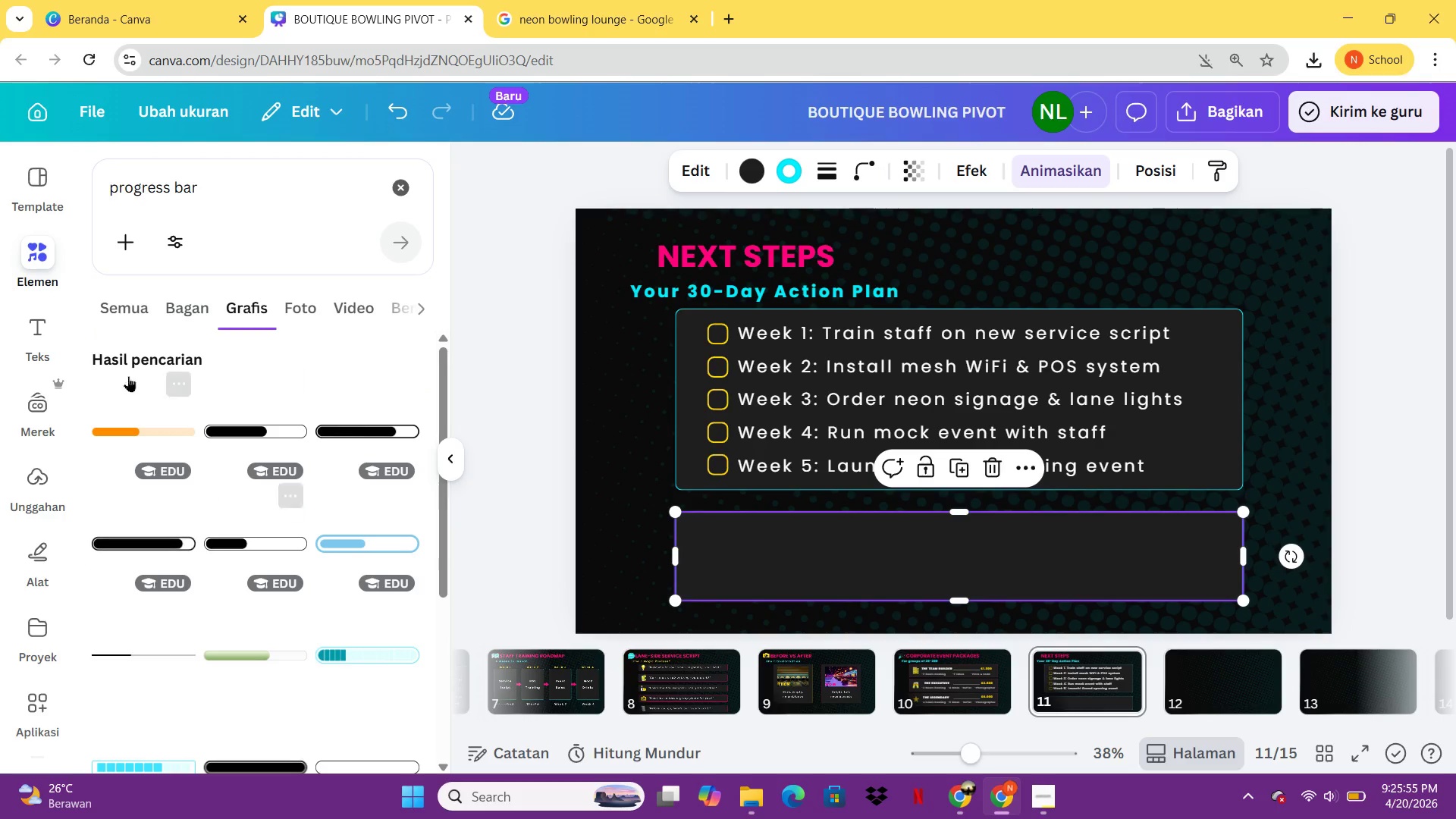 
left_click([185, 310])
 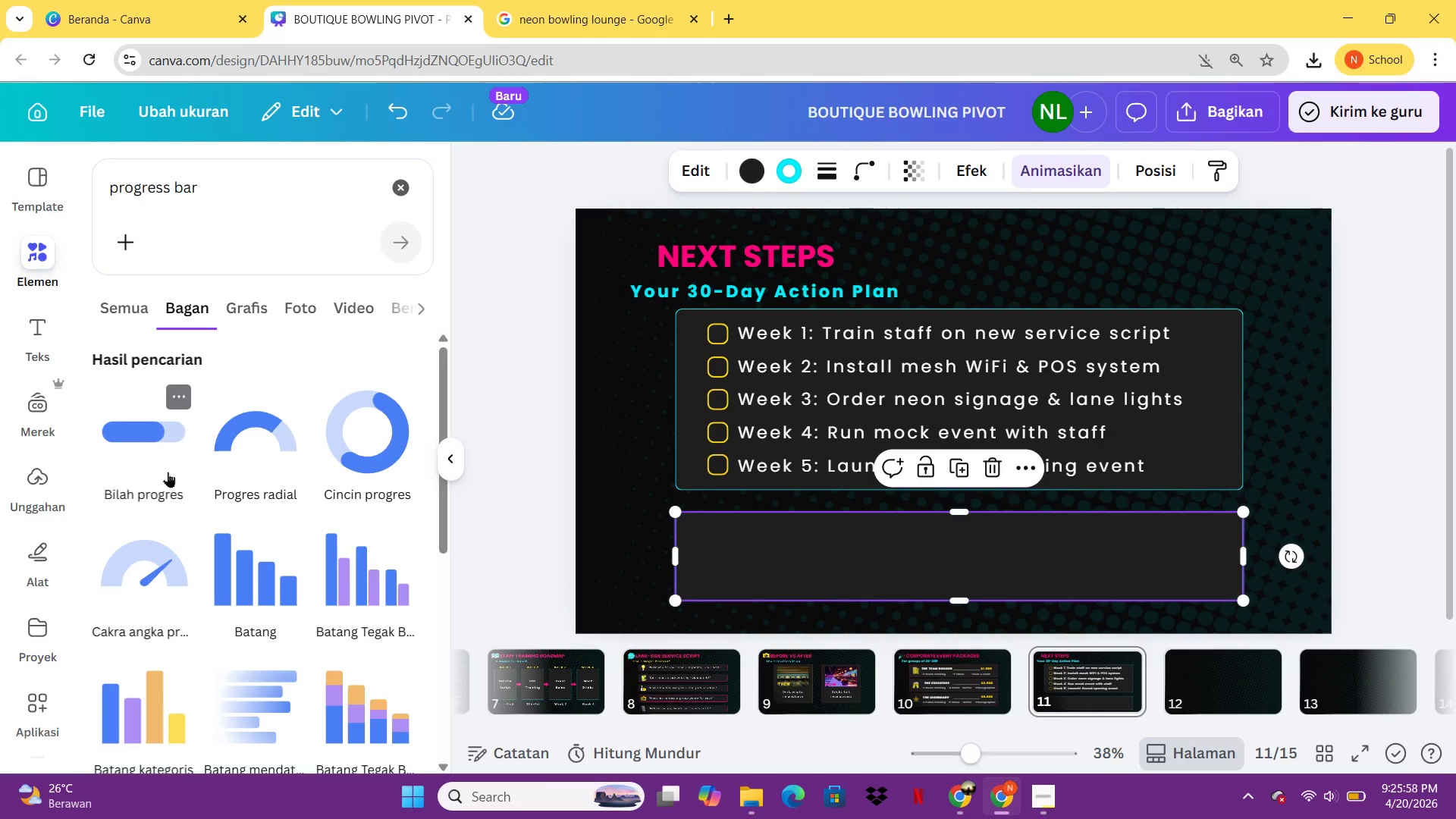 
left_click([159, 457])
 